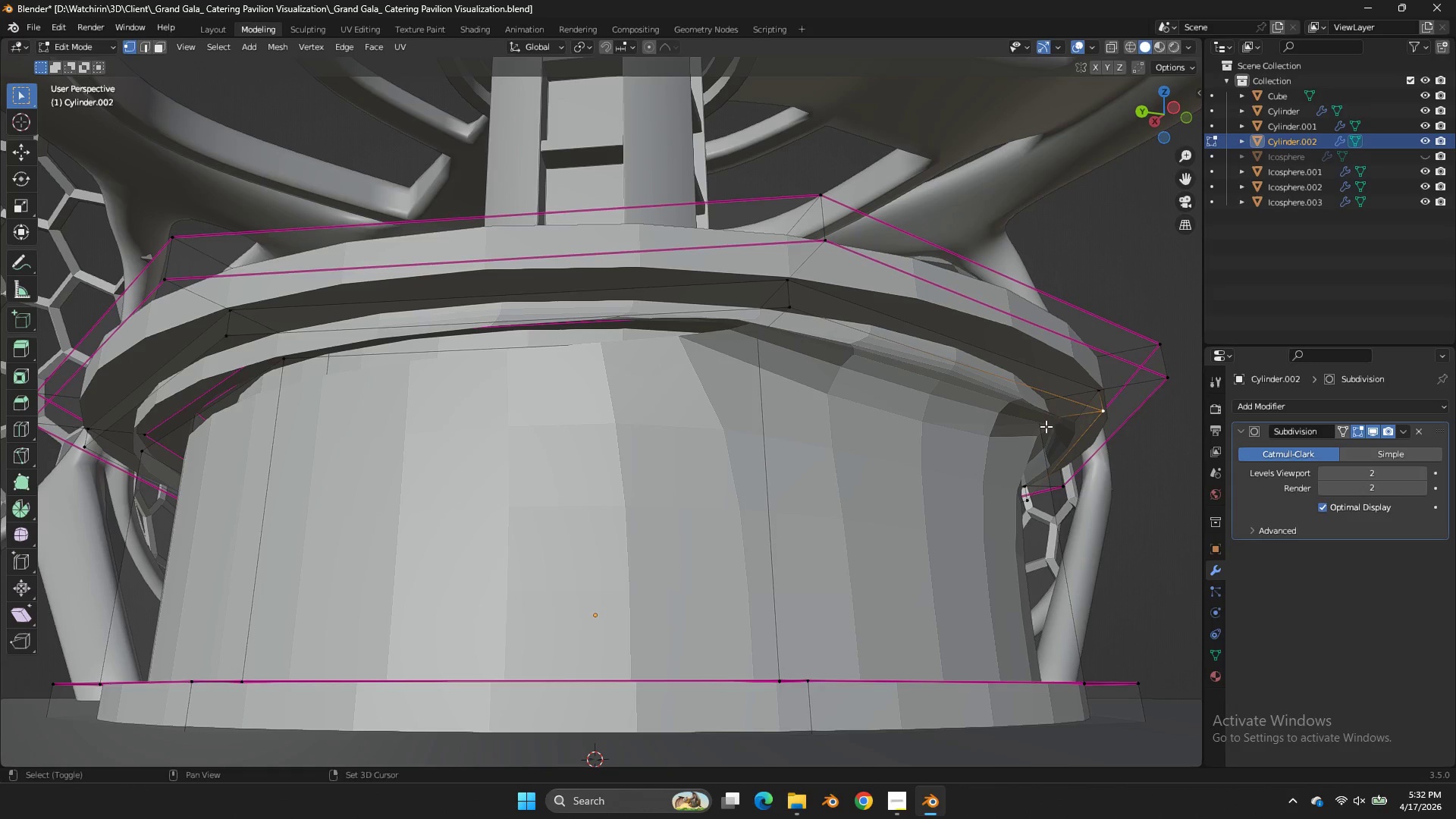 
hold_key(key=ShiftLeft, duration=0.33)
double_click([1039, 428])
 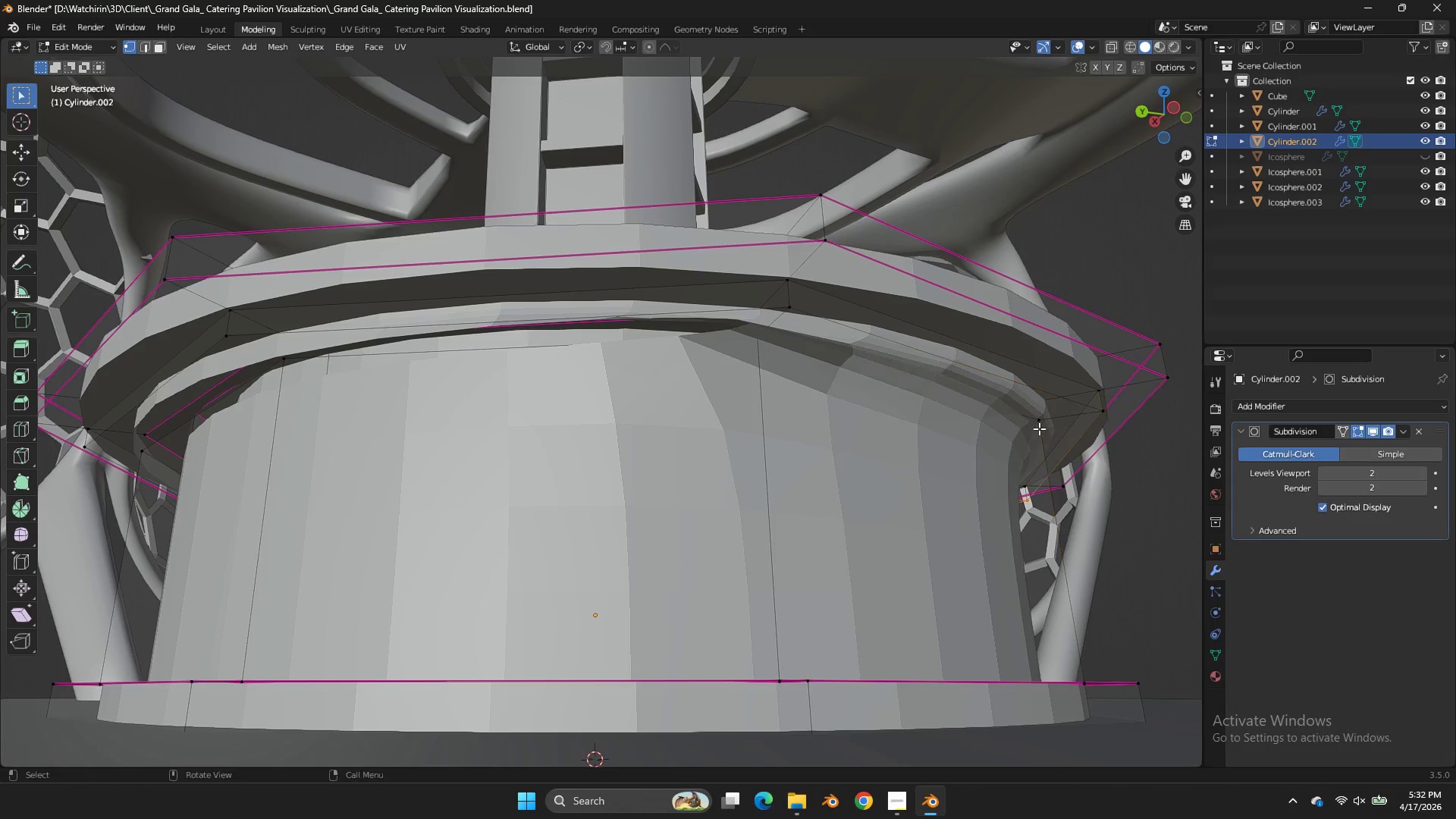 
type(ffffffff)
 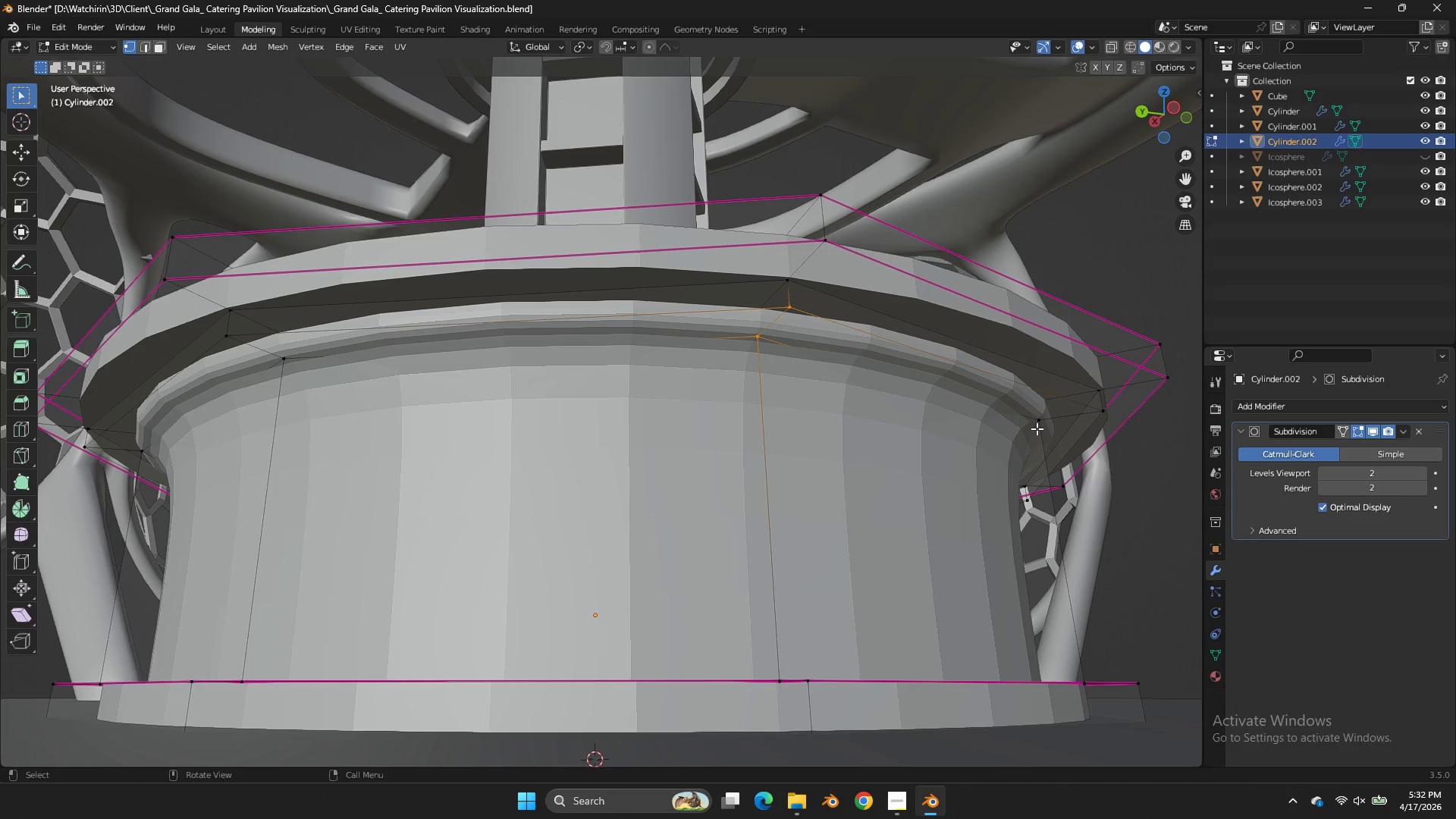 
key(F)
 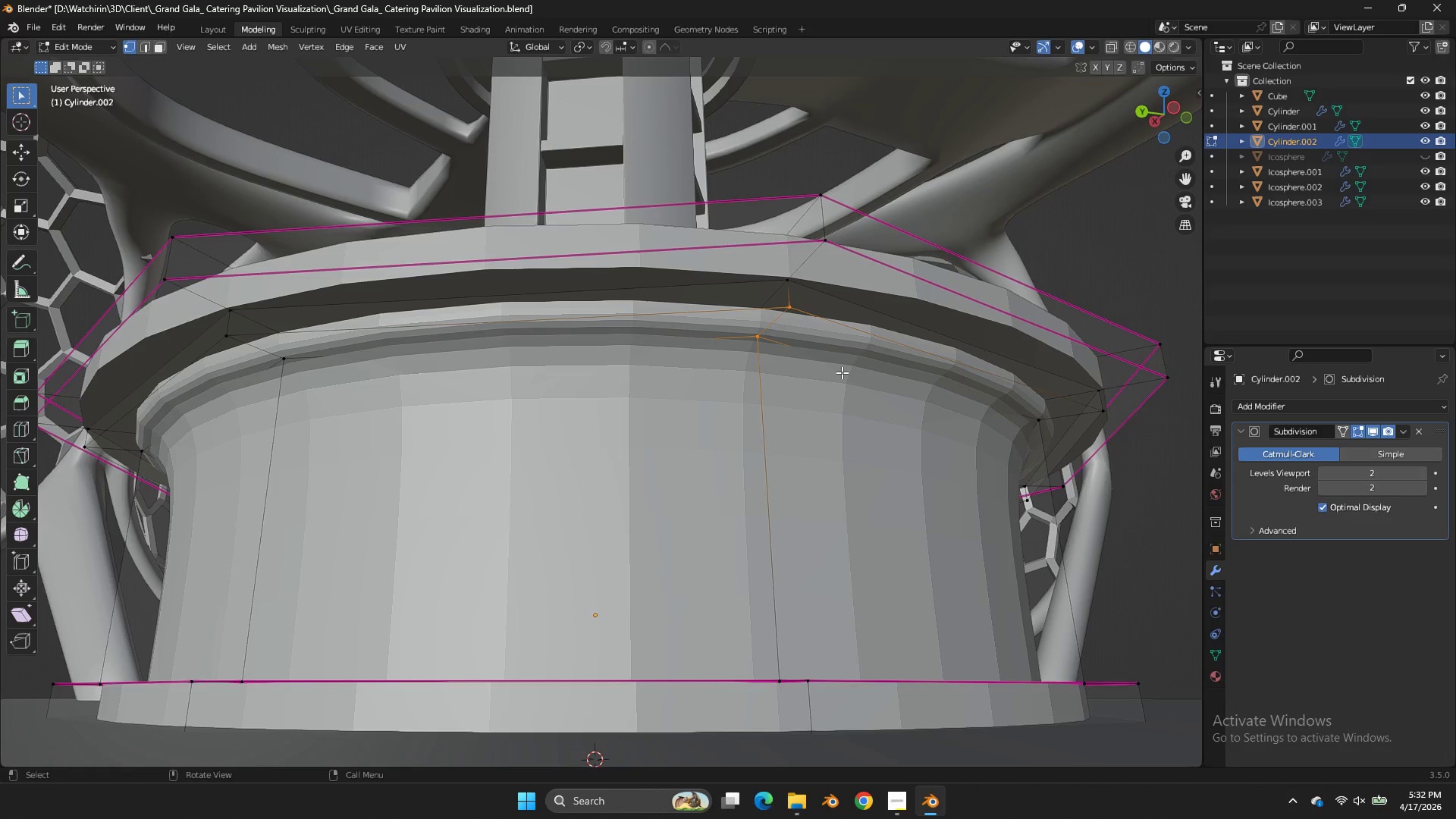 
hold_key(key=AltLeft, duration=0.36)
left_click([842, 372])
 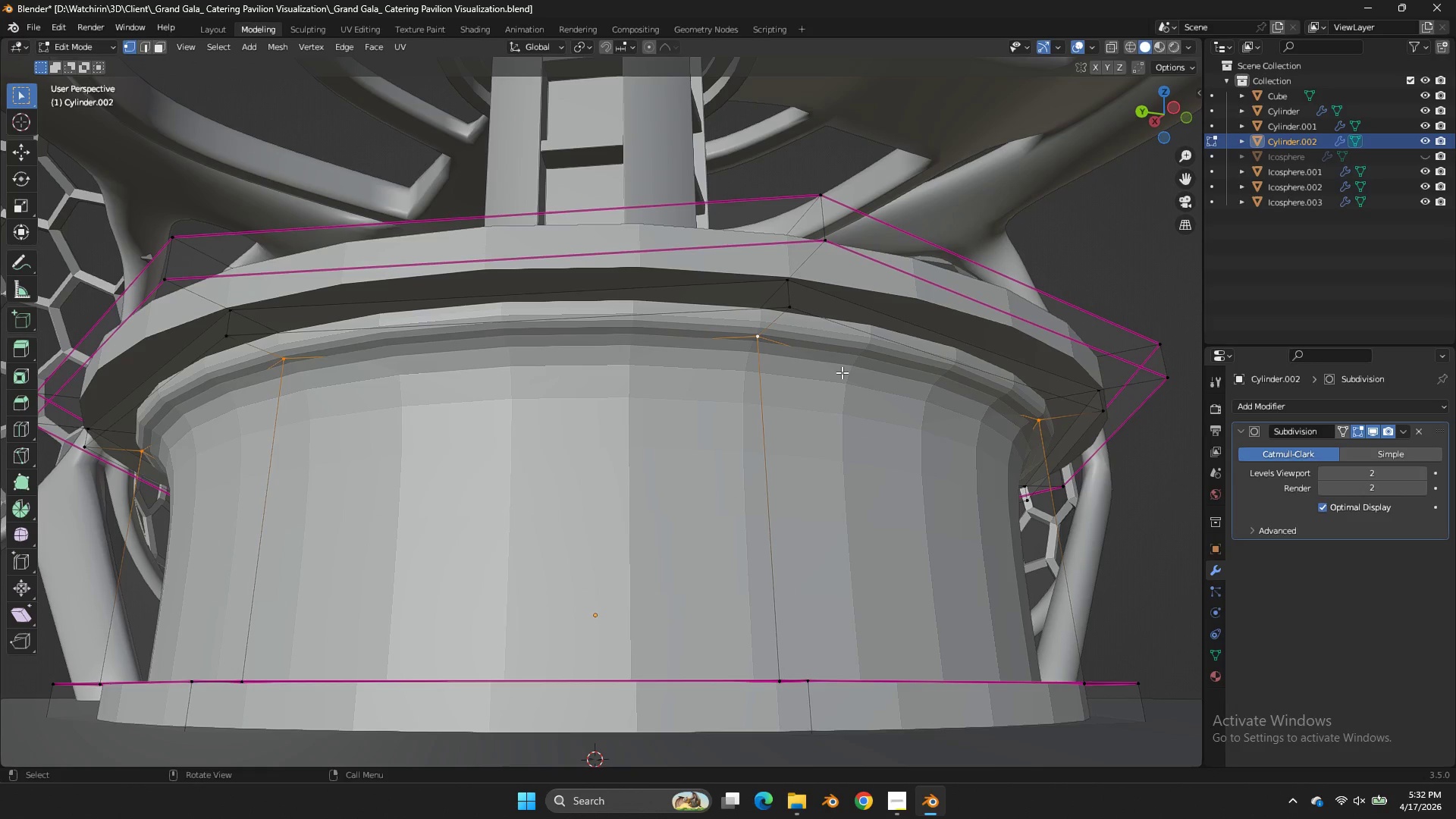 
key(Shift+E)
 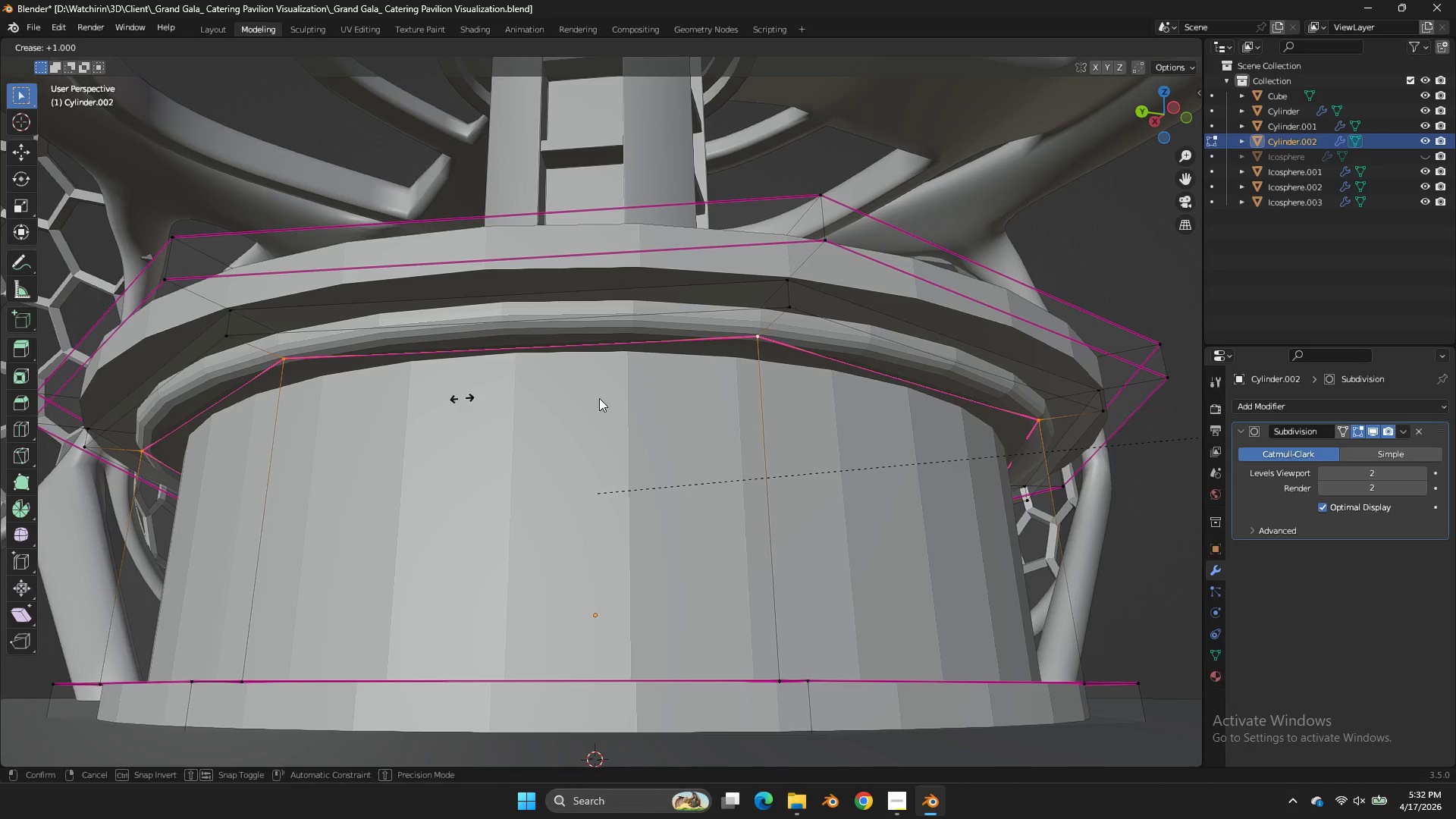 
left_click_drag(start_coordinate=[924, 394], to_coordinate=[937, 394])
 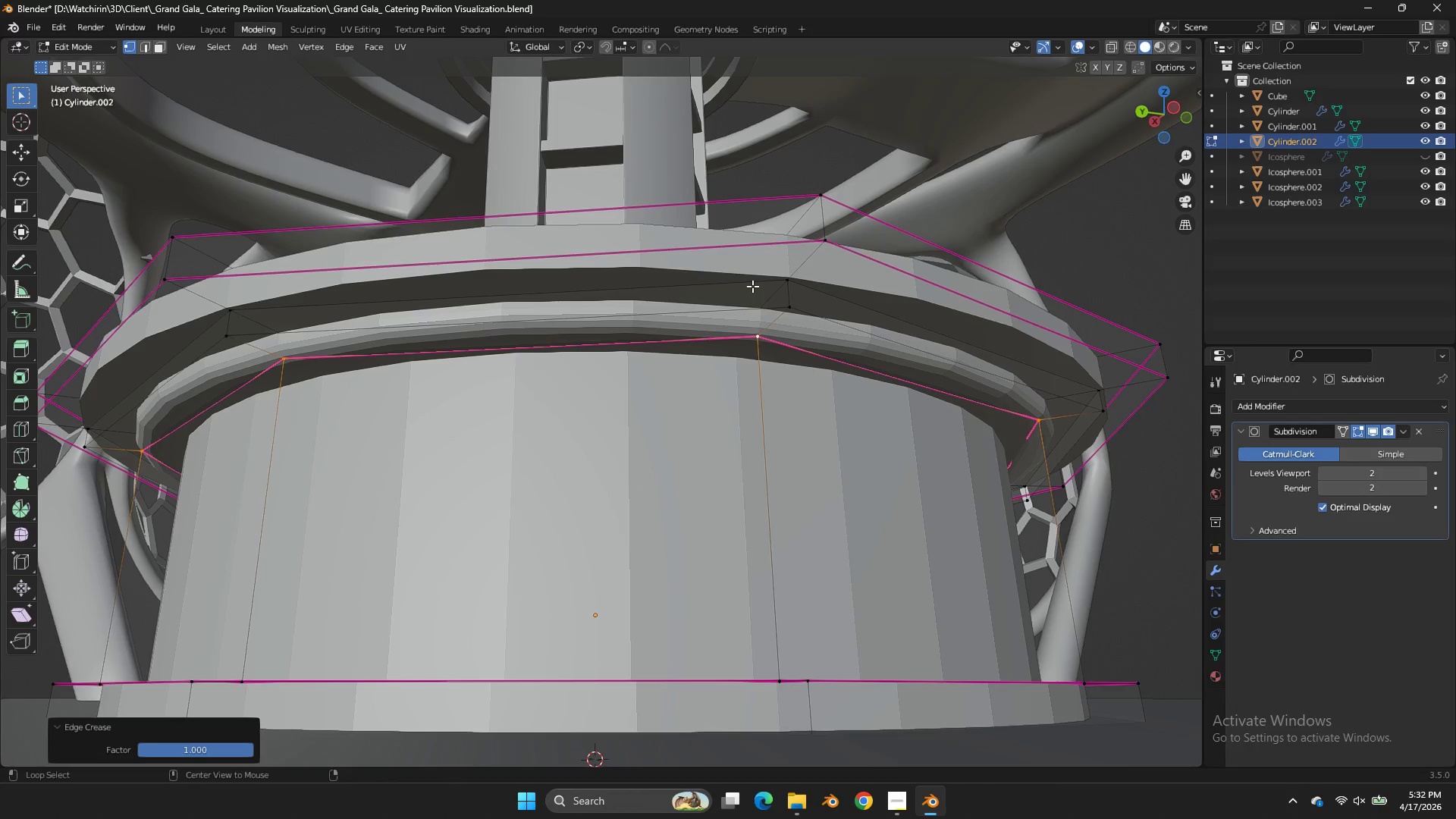 
hold_key(key=AltLeft, duration=0.45)
left_click([734, 284])
 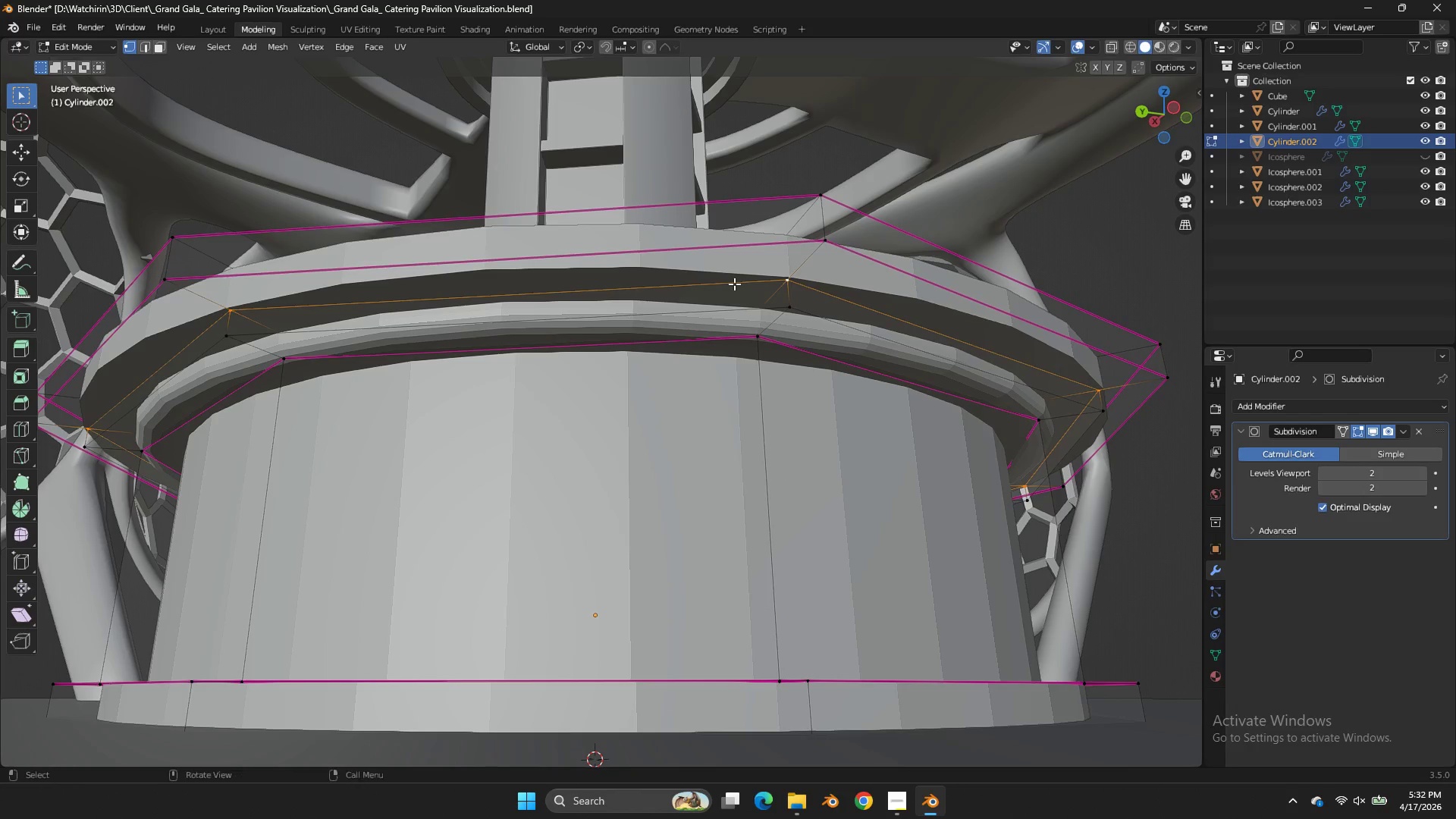 
key(Shift+E)
 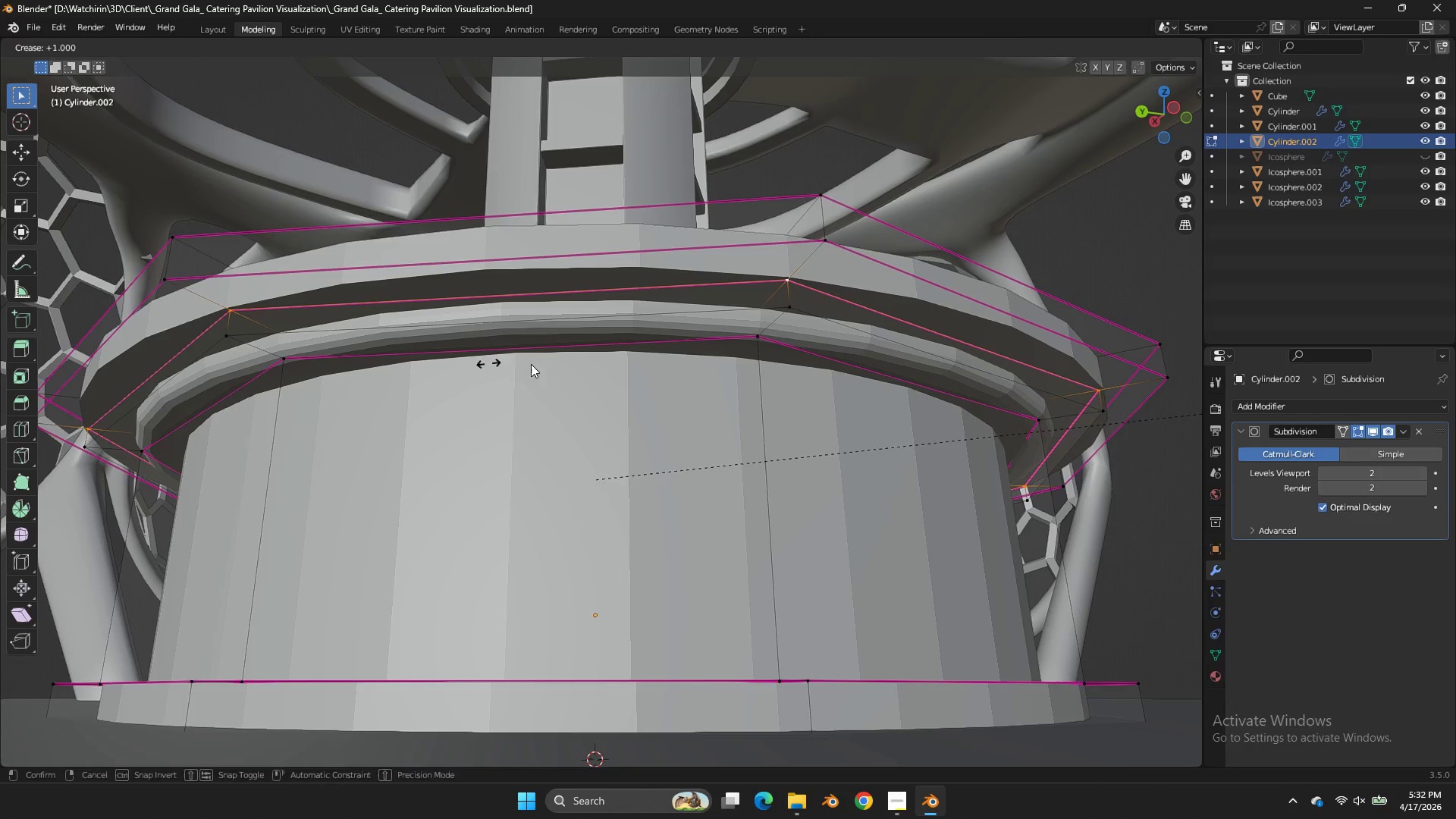 
left_click_drag(start_coordinate=[541, 364], to_coordinate=[617, 371])
 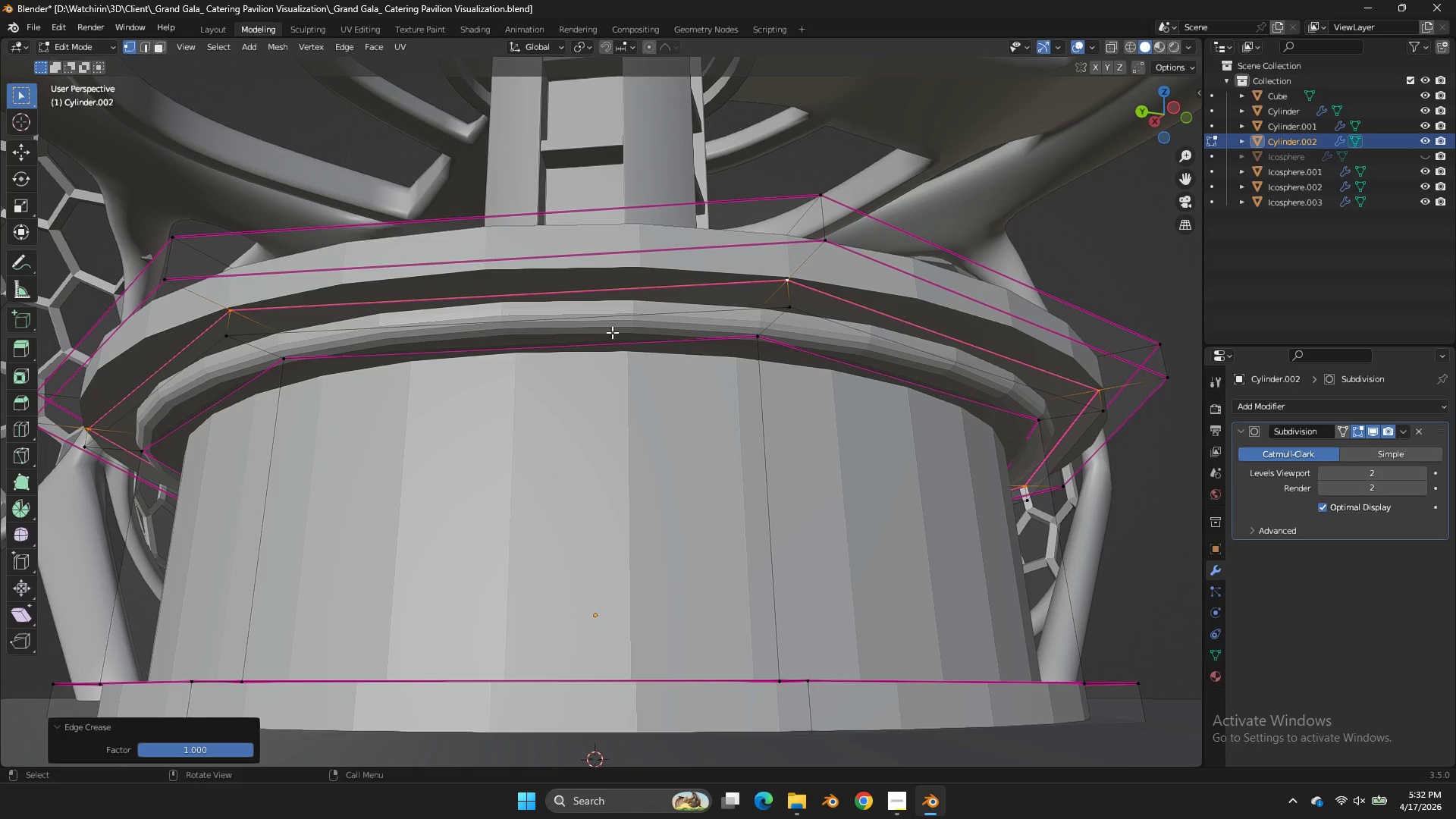 
key(Alt+AltLeft)
 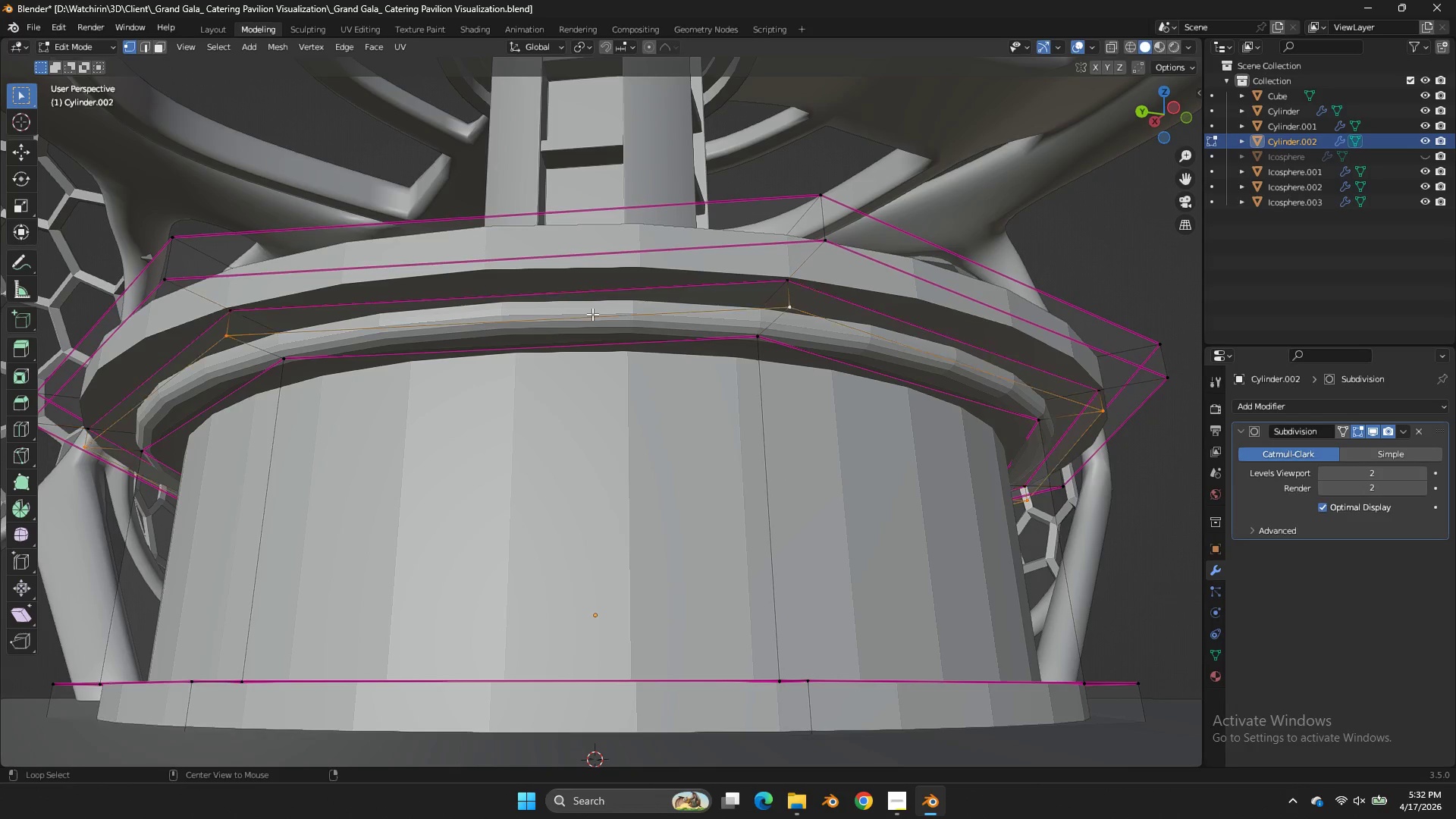 
left_click([592, 314])
 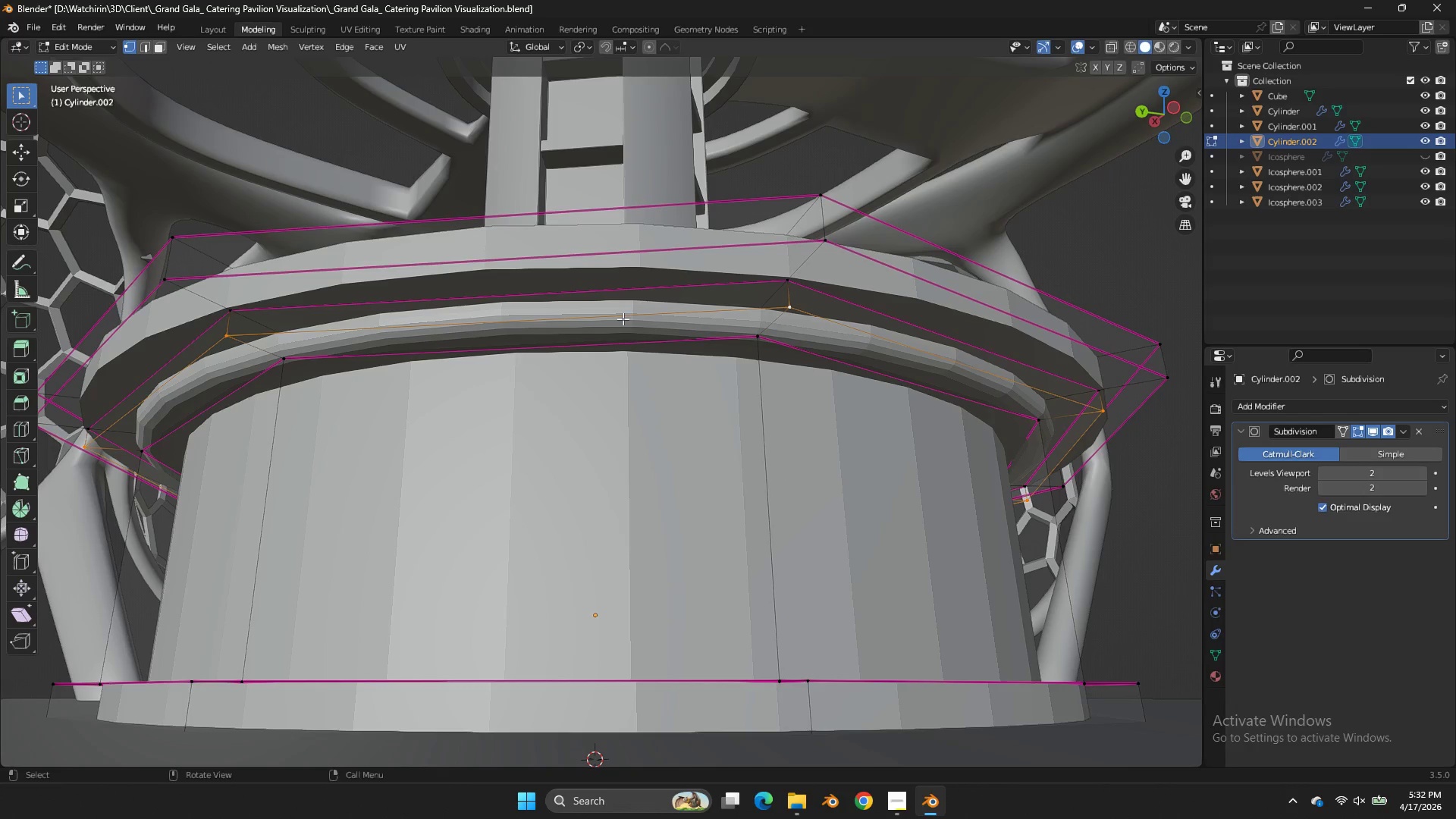 
key(Shift+E)
 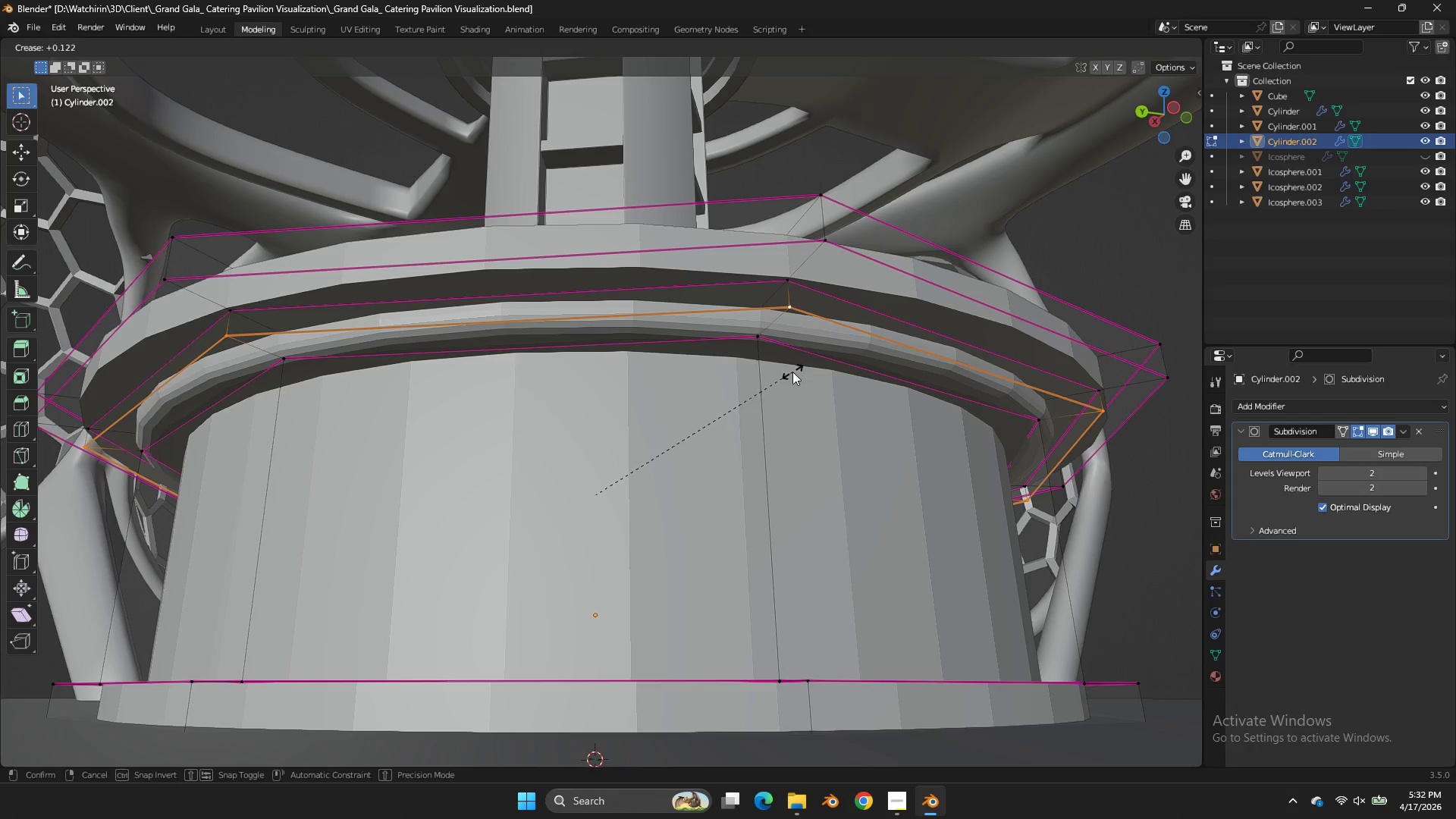 
left_click([824, 374])
 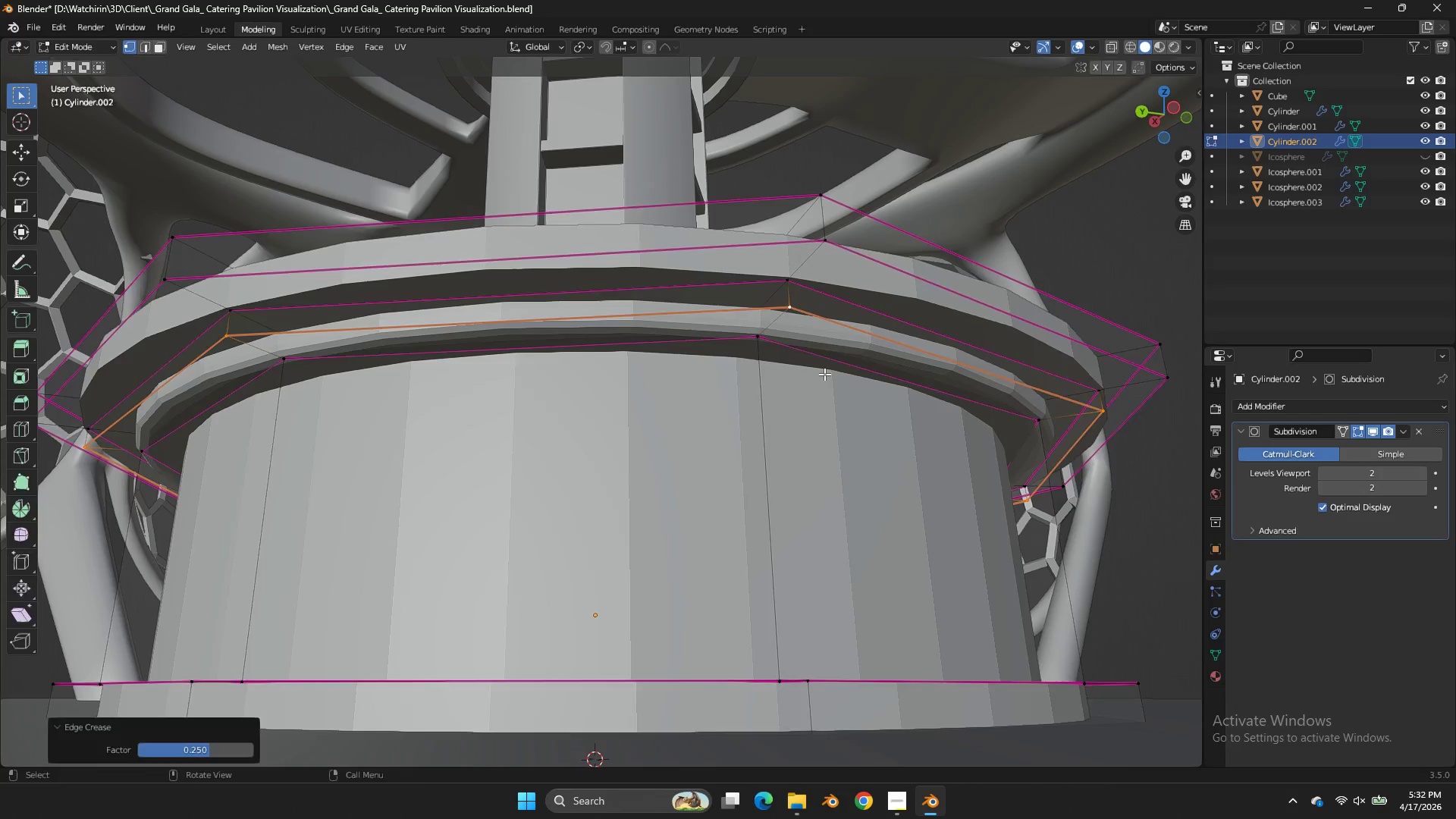 
key(Tab)
 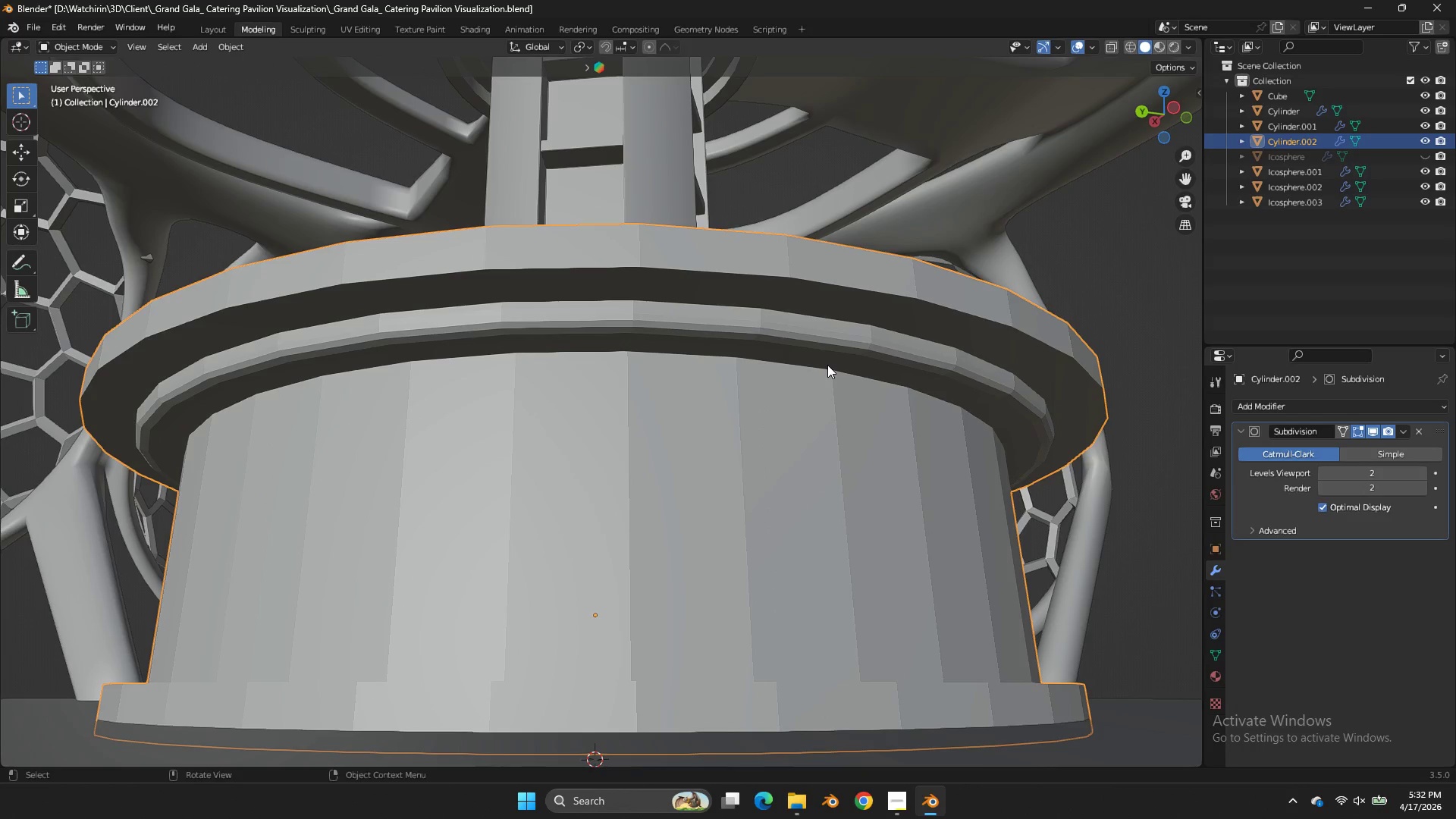 
right_click([827, 365])
 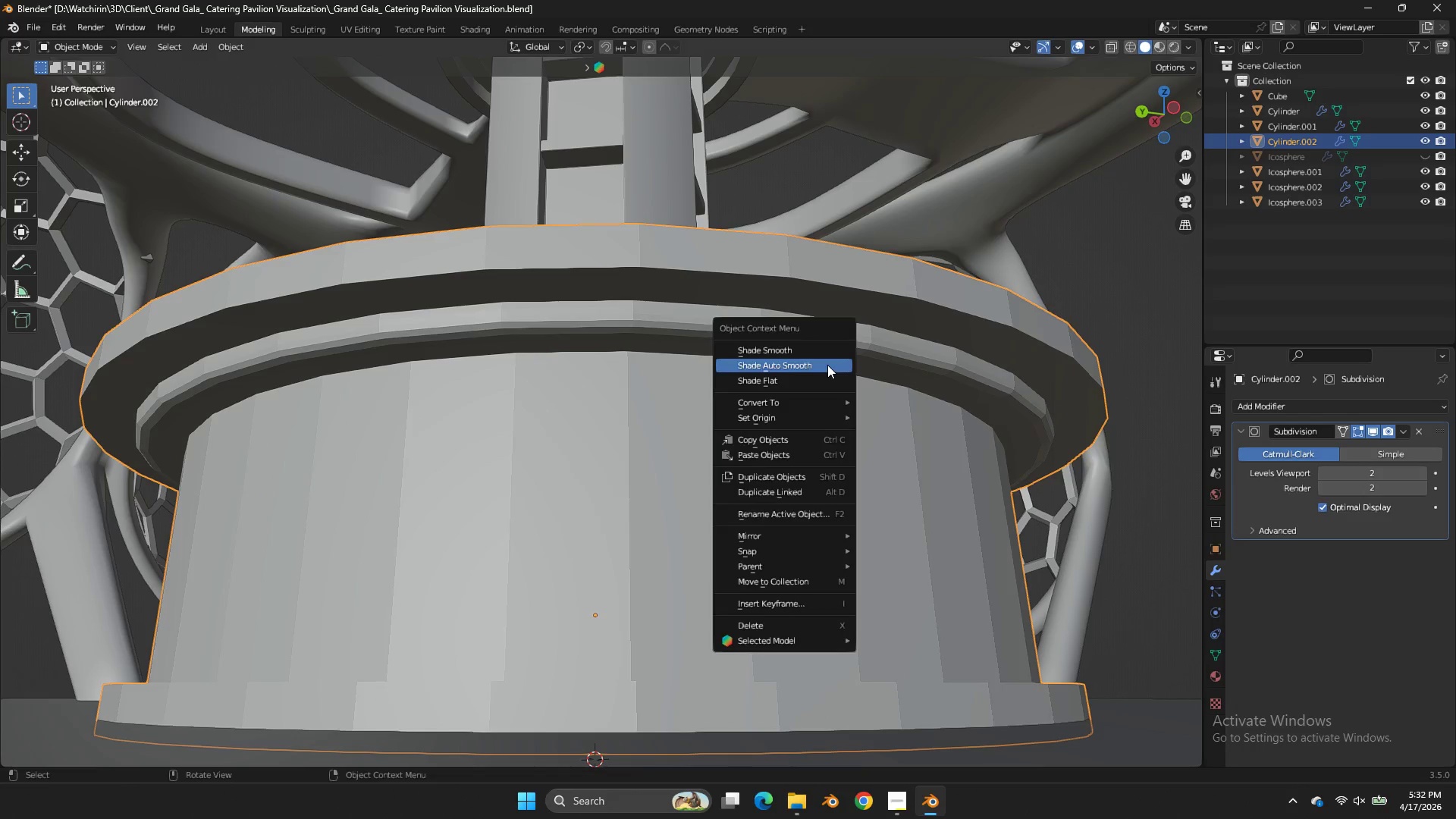 
double_click([827, 365])
 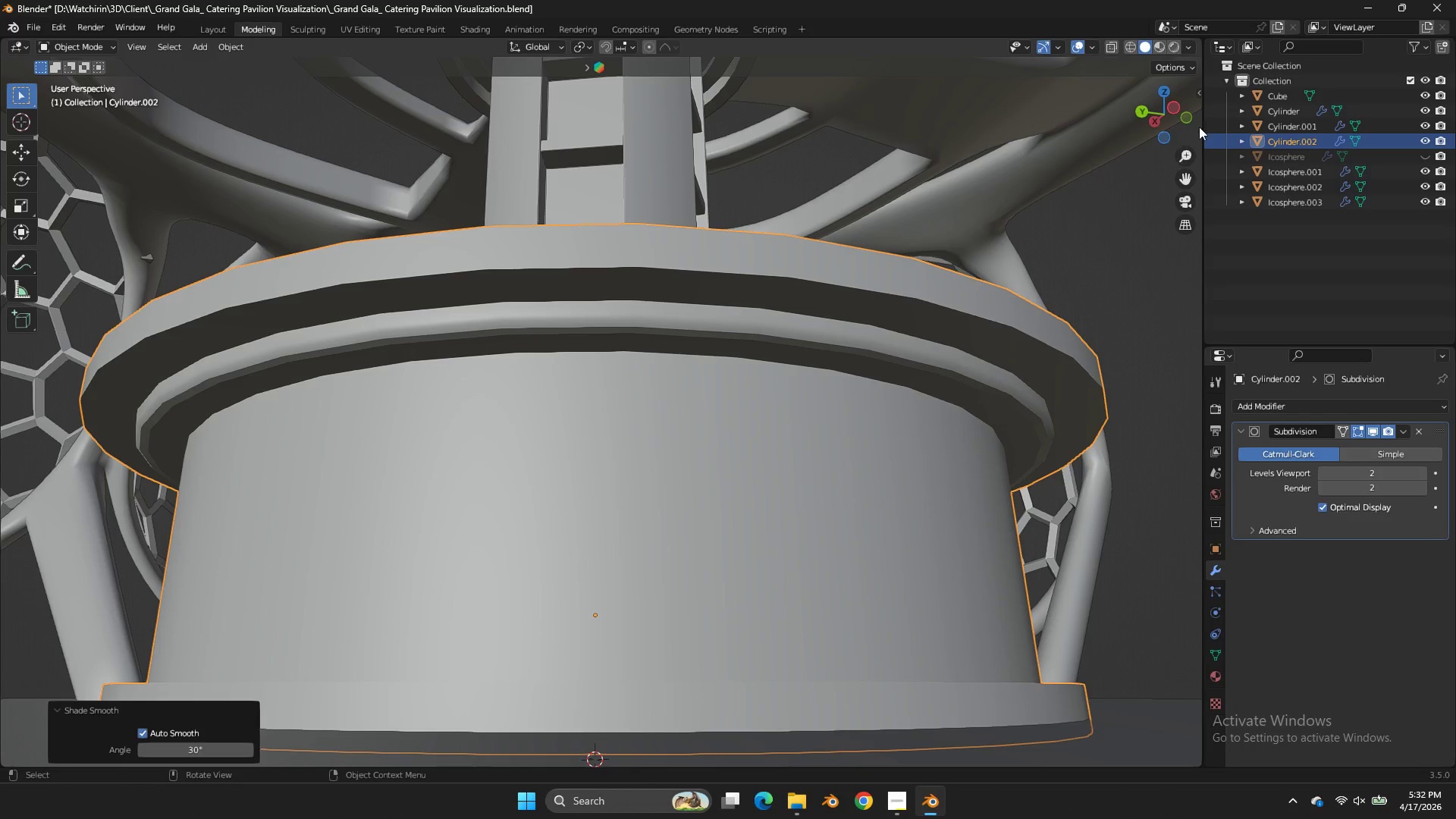 
left_click_drag(start_coordinate=[1169, 110], to_coordinate=[1077, 133])
 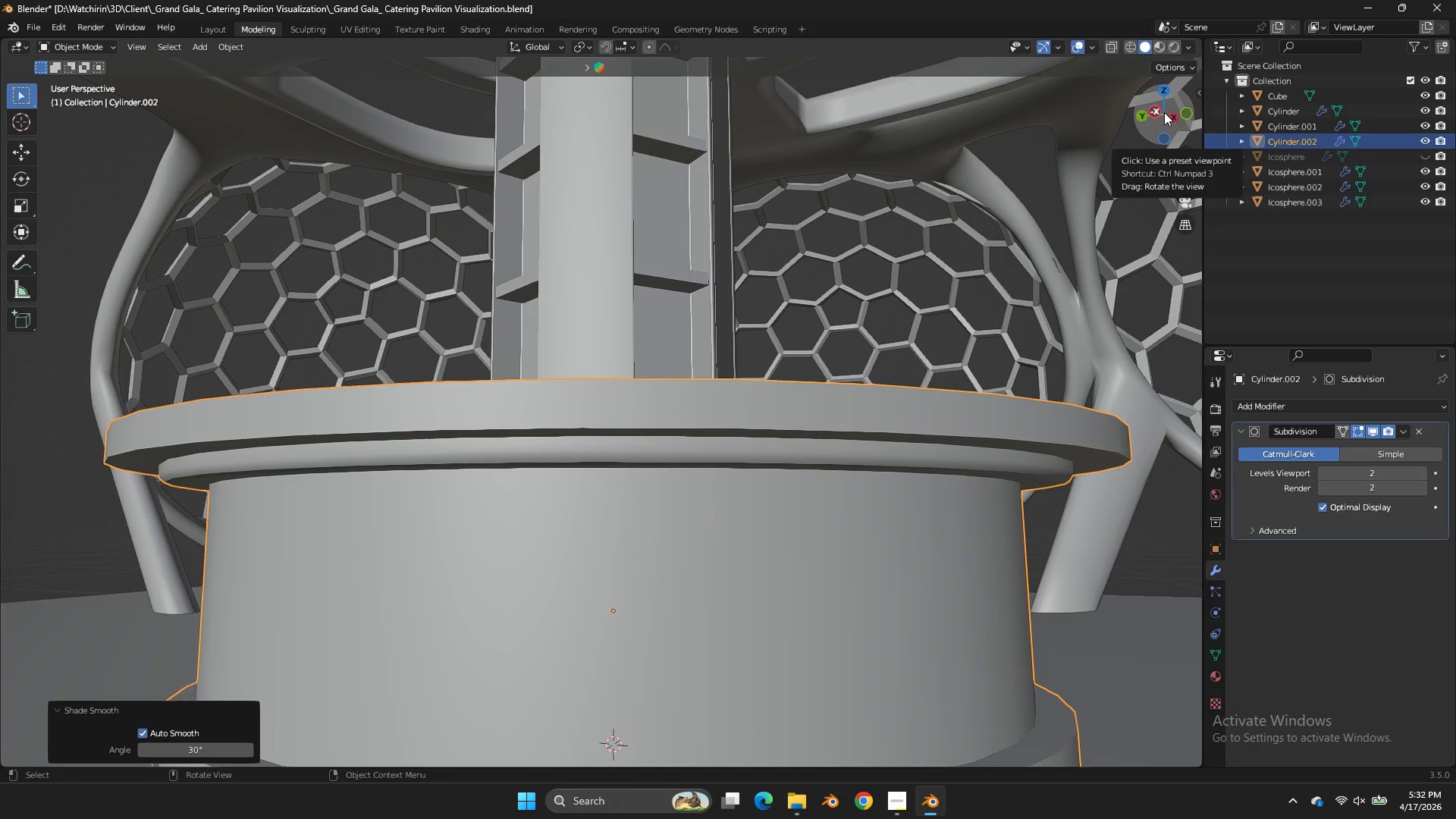 
wait(9.92)
 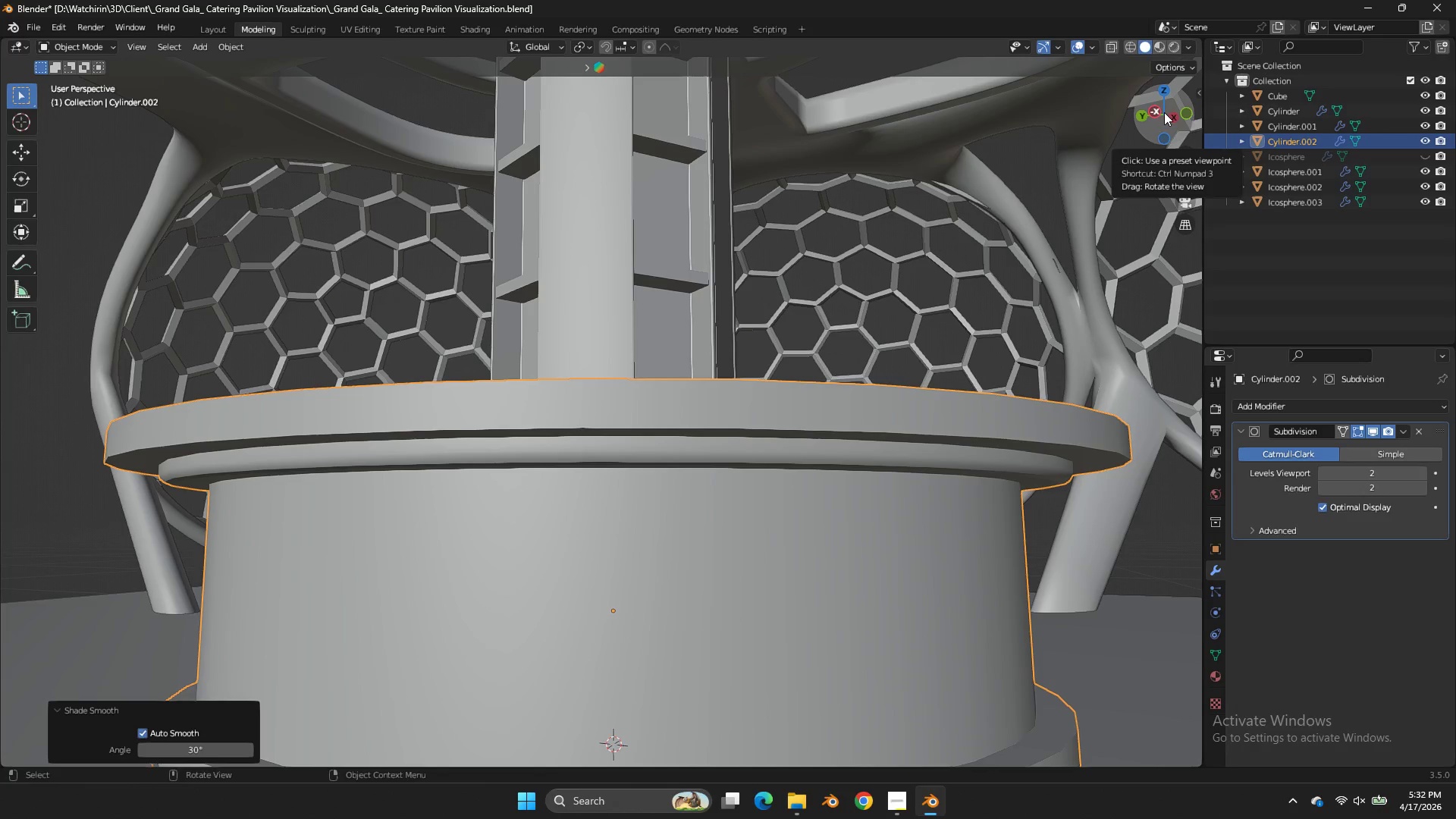 
left_click_drag(start_coordinate=[1185, 108], to_coordinate=[1188, 148])
 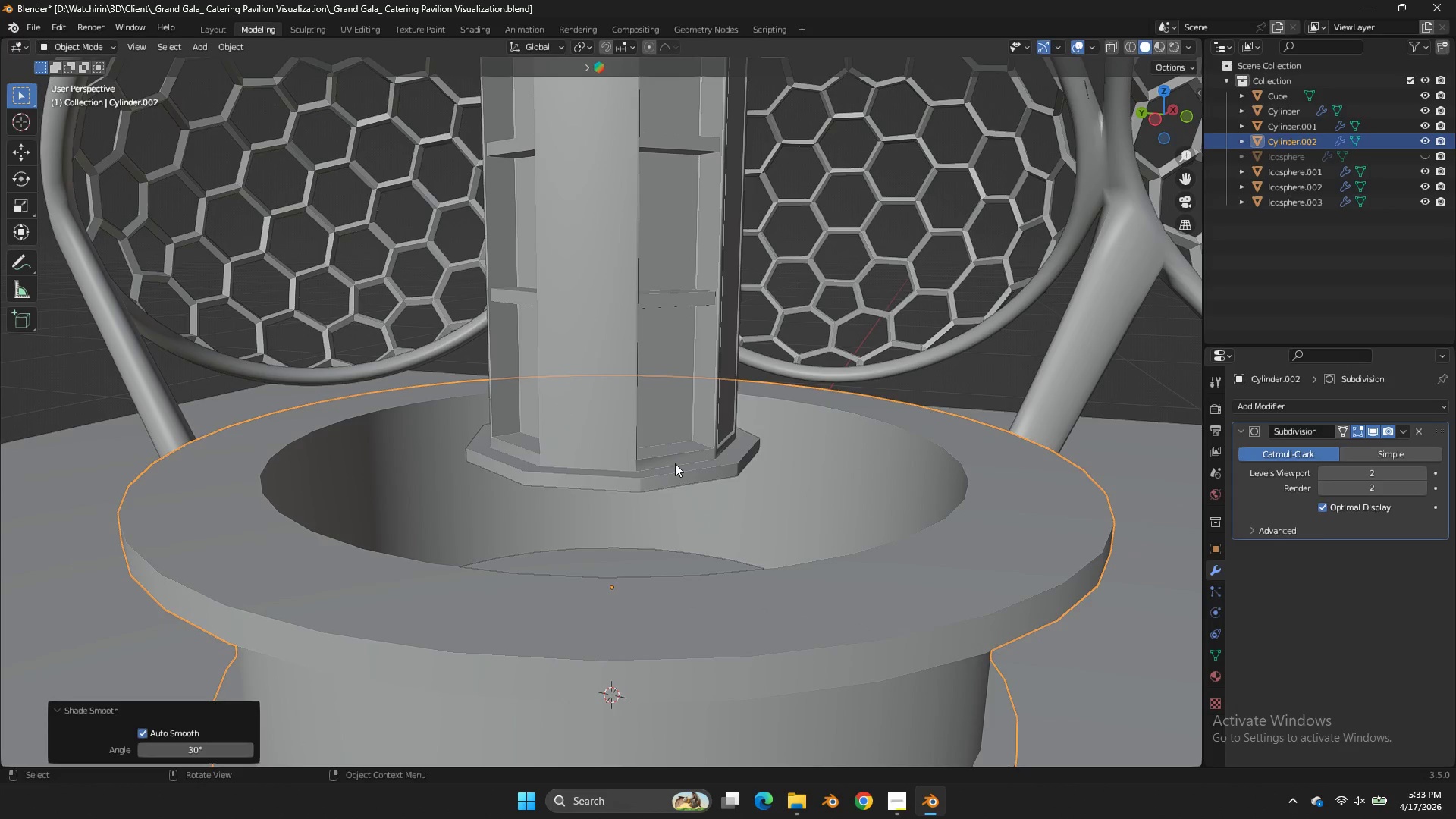 
left_click([674, 468])
 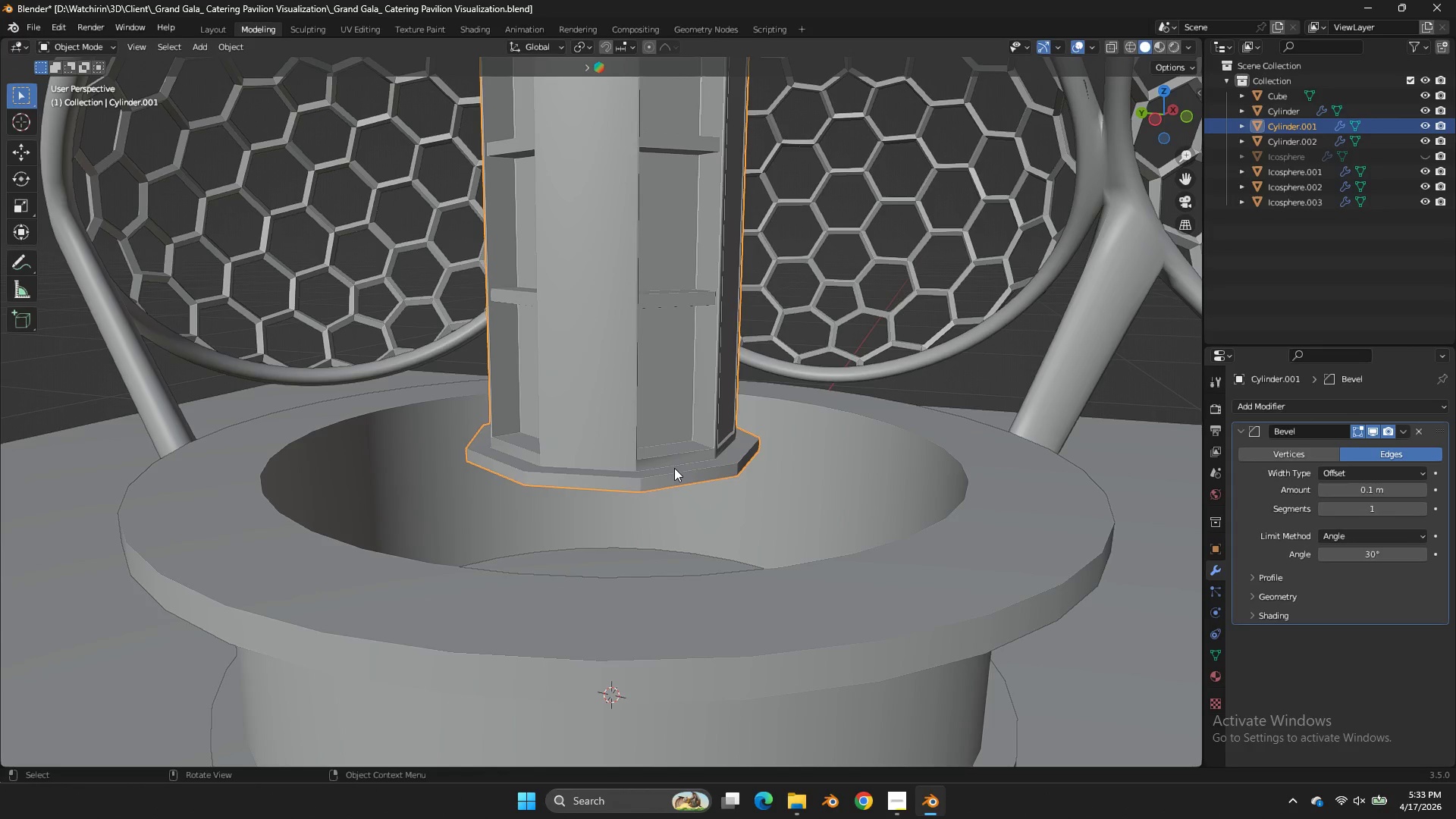 
key(Tab)
 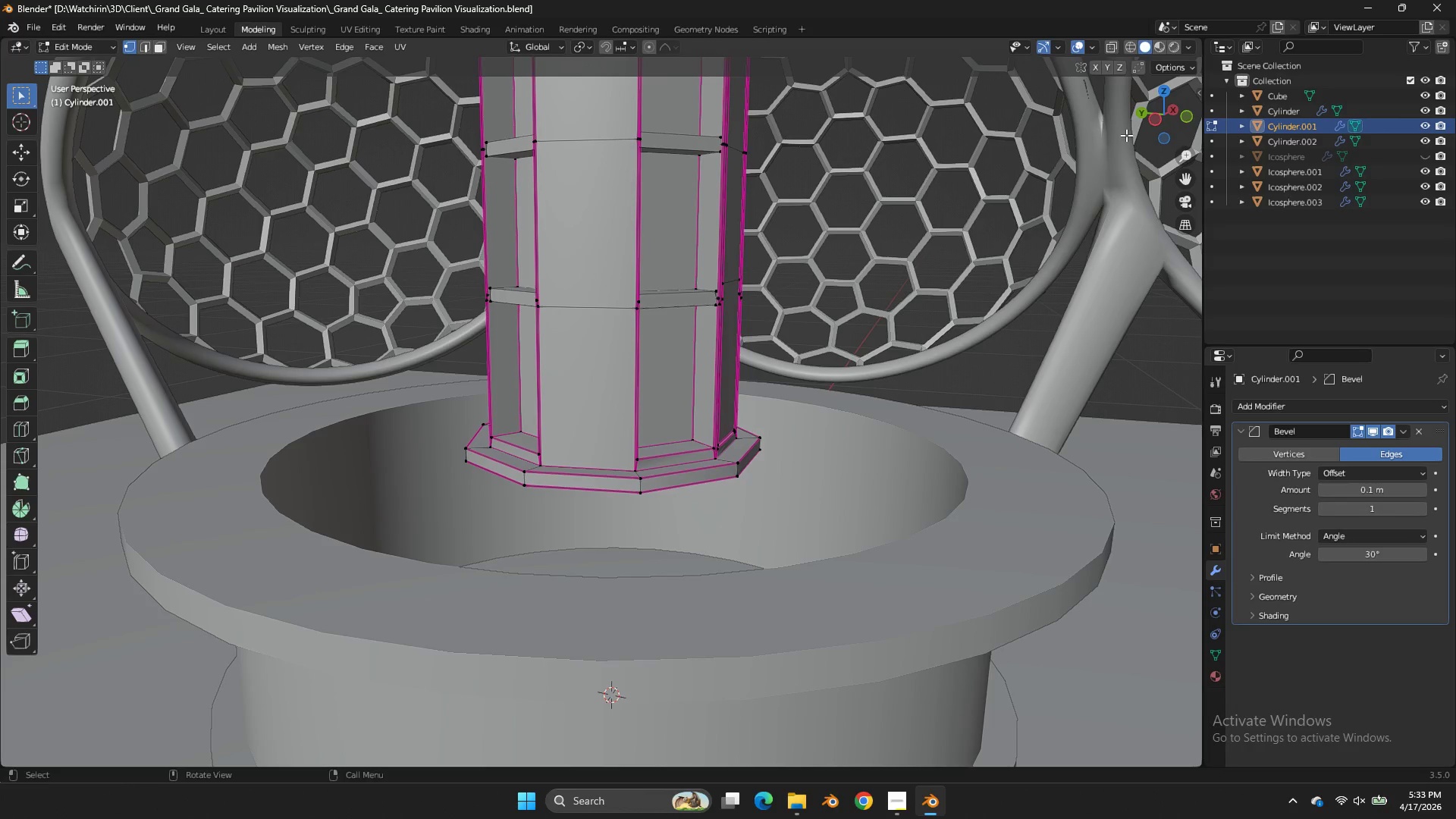 
left_click_drag(start_coordinate=[1159, 115], to_coordinate=[1175, 96])
 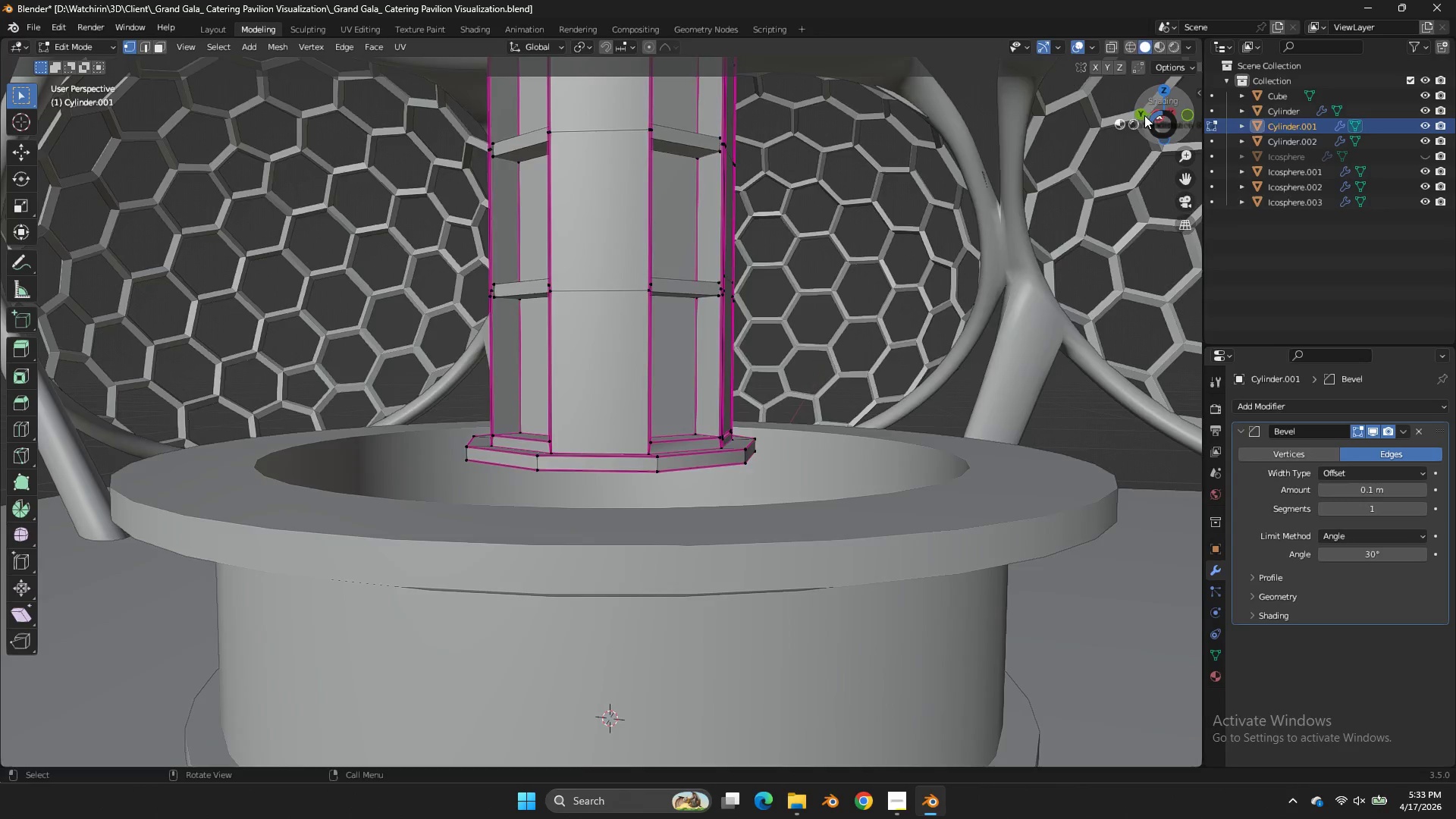 
key(Z)
 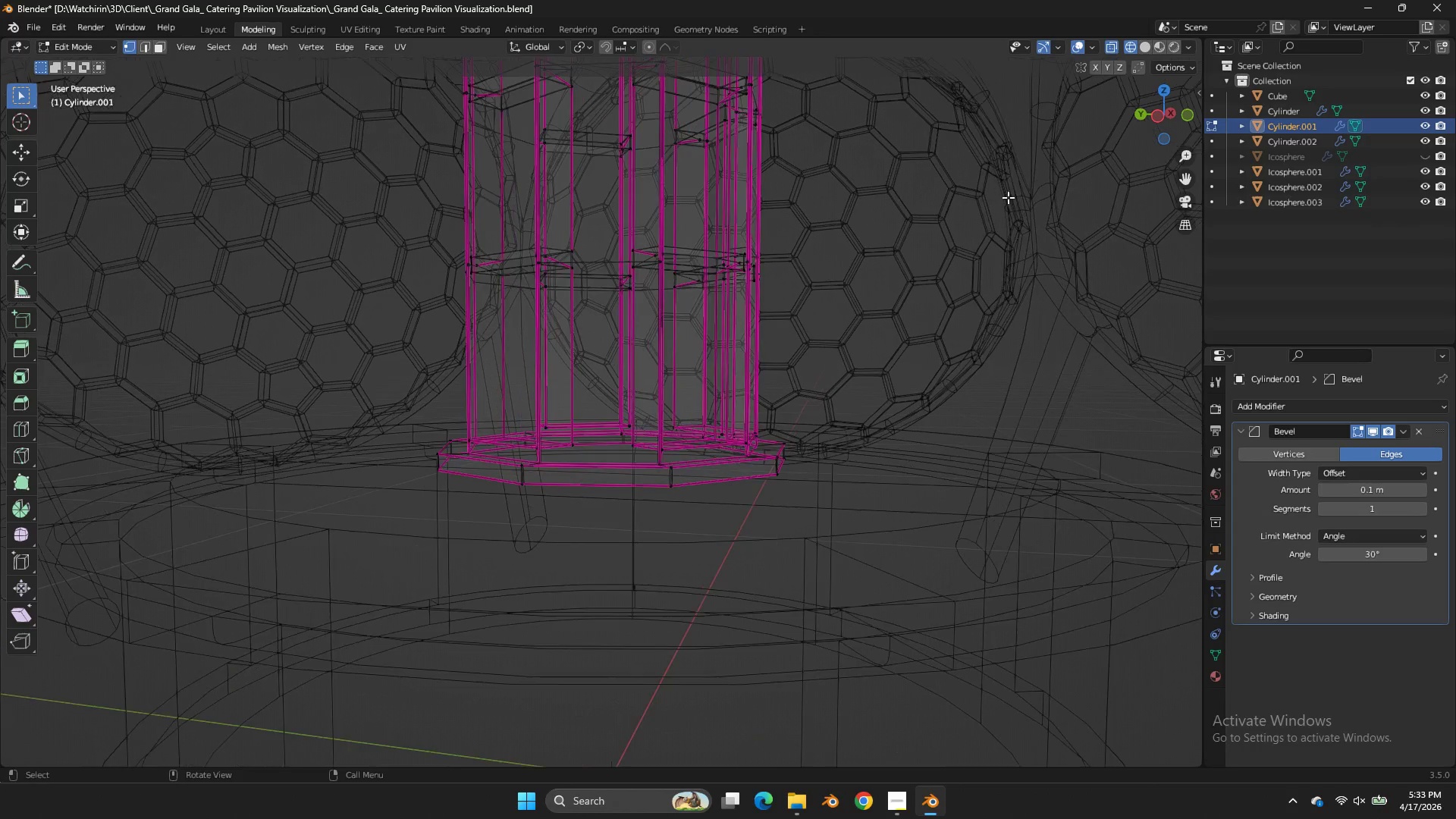 
left_click_drag(start_coordinate=[1156, 117], to_coordinate=[1166, 763])
 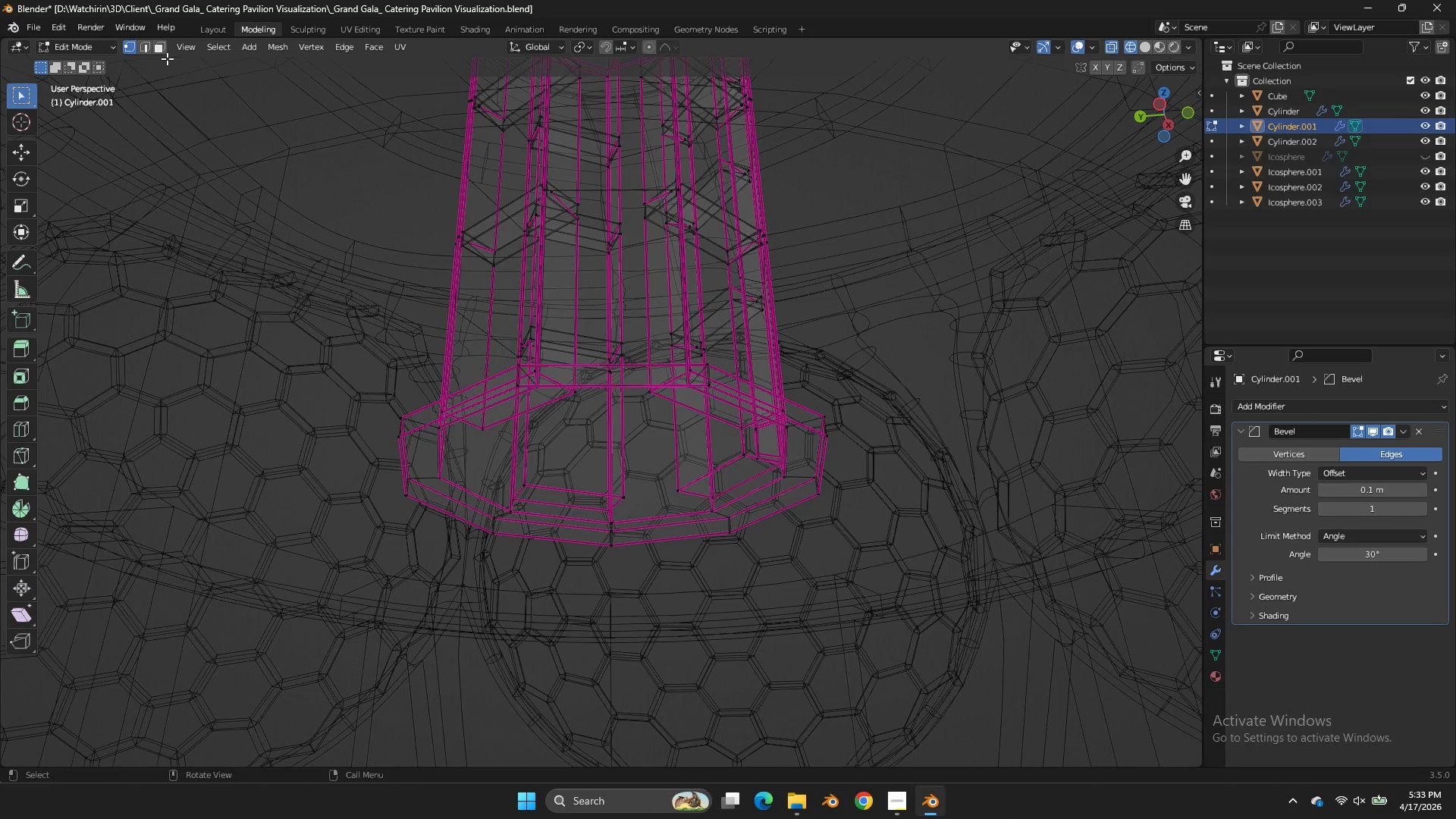 
scroll: coordinate [1066, 149], scroll_direction: up, amount: 2.0
 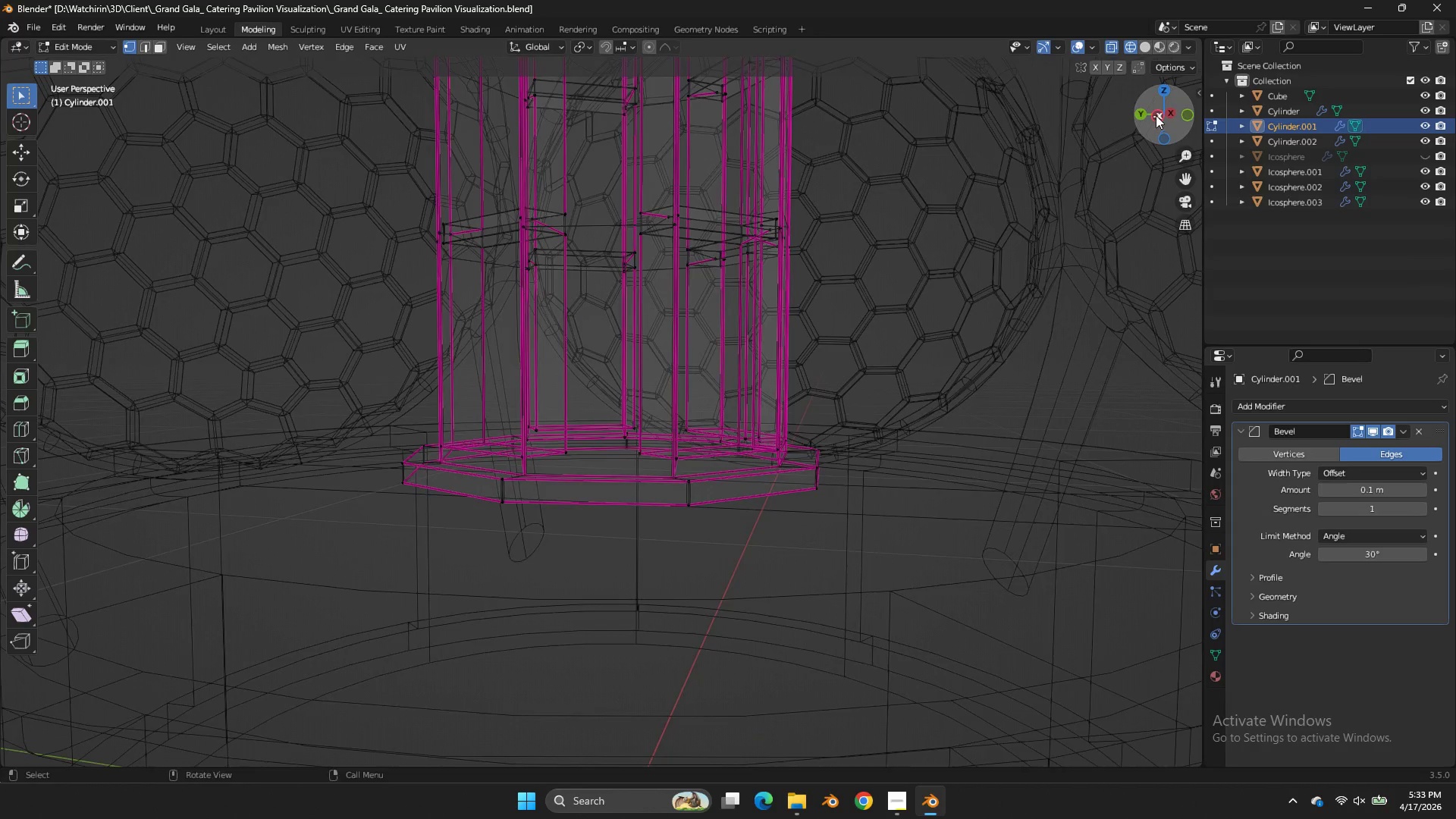 
left_click([163, 47])
 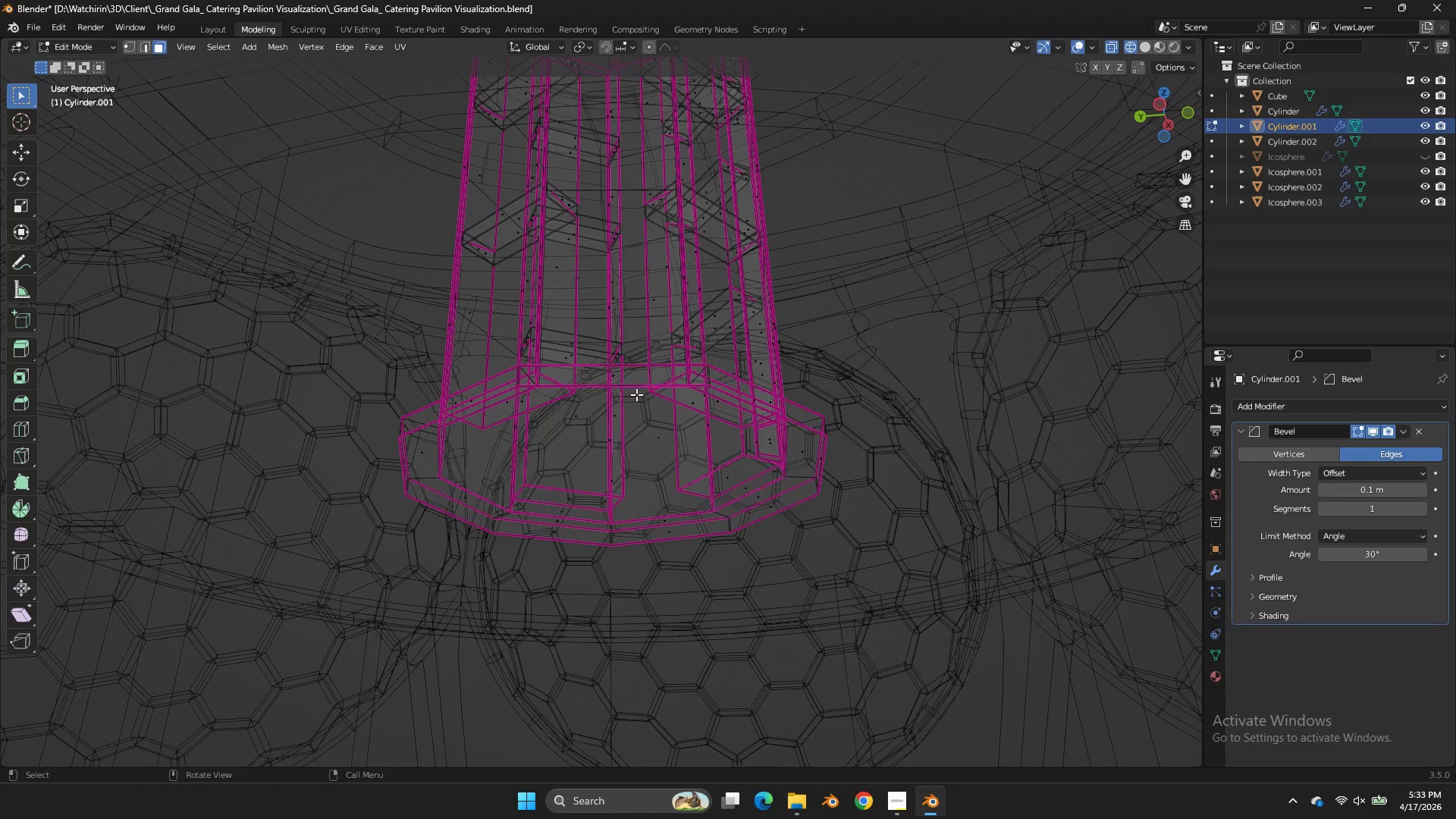 
left_click([645, 436])
 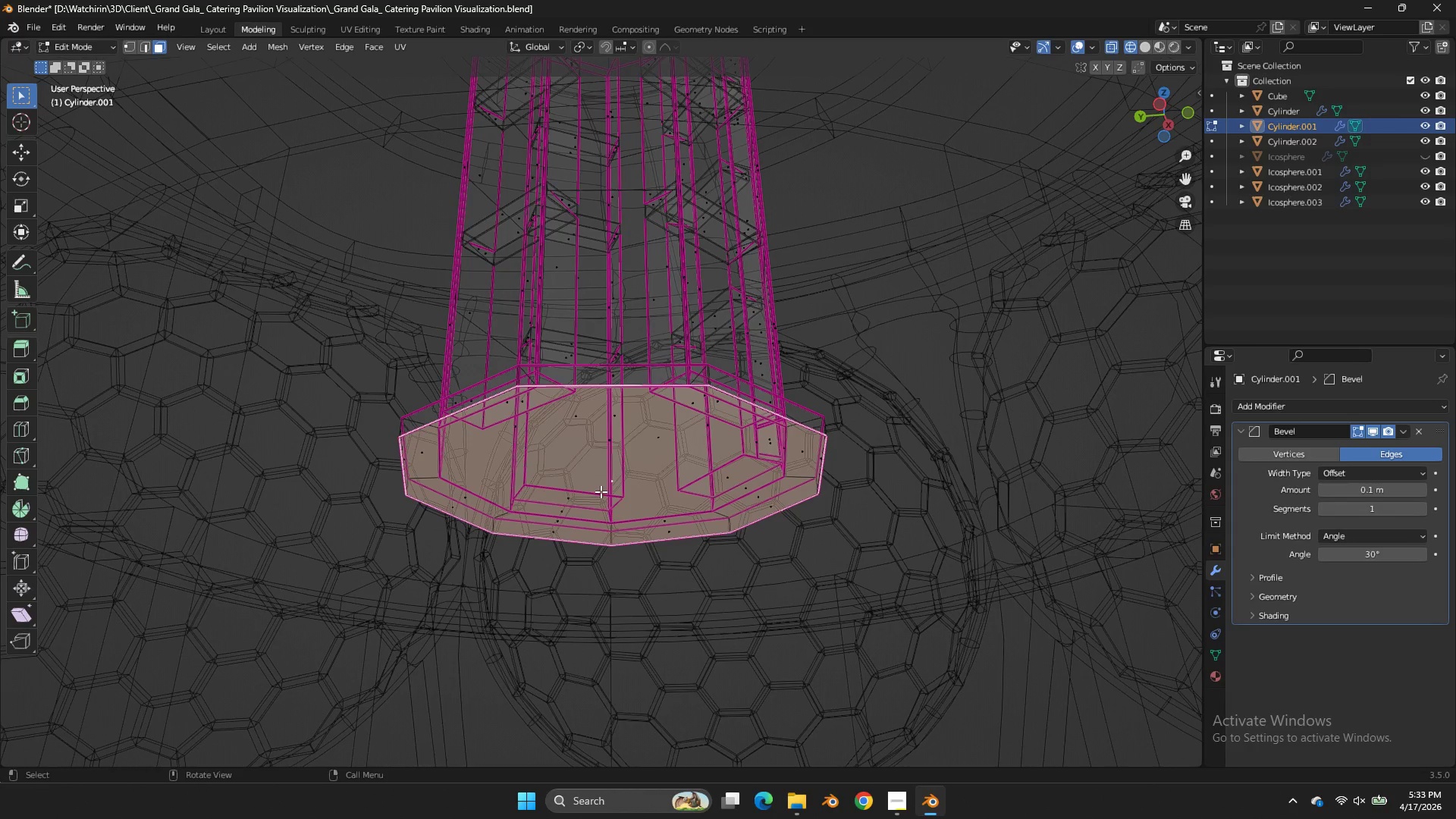 
key(Z)
 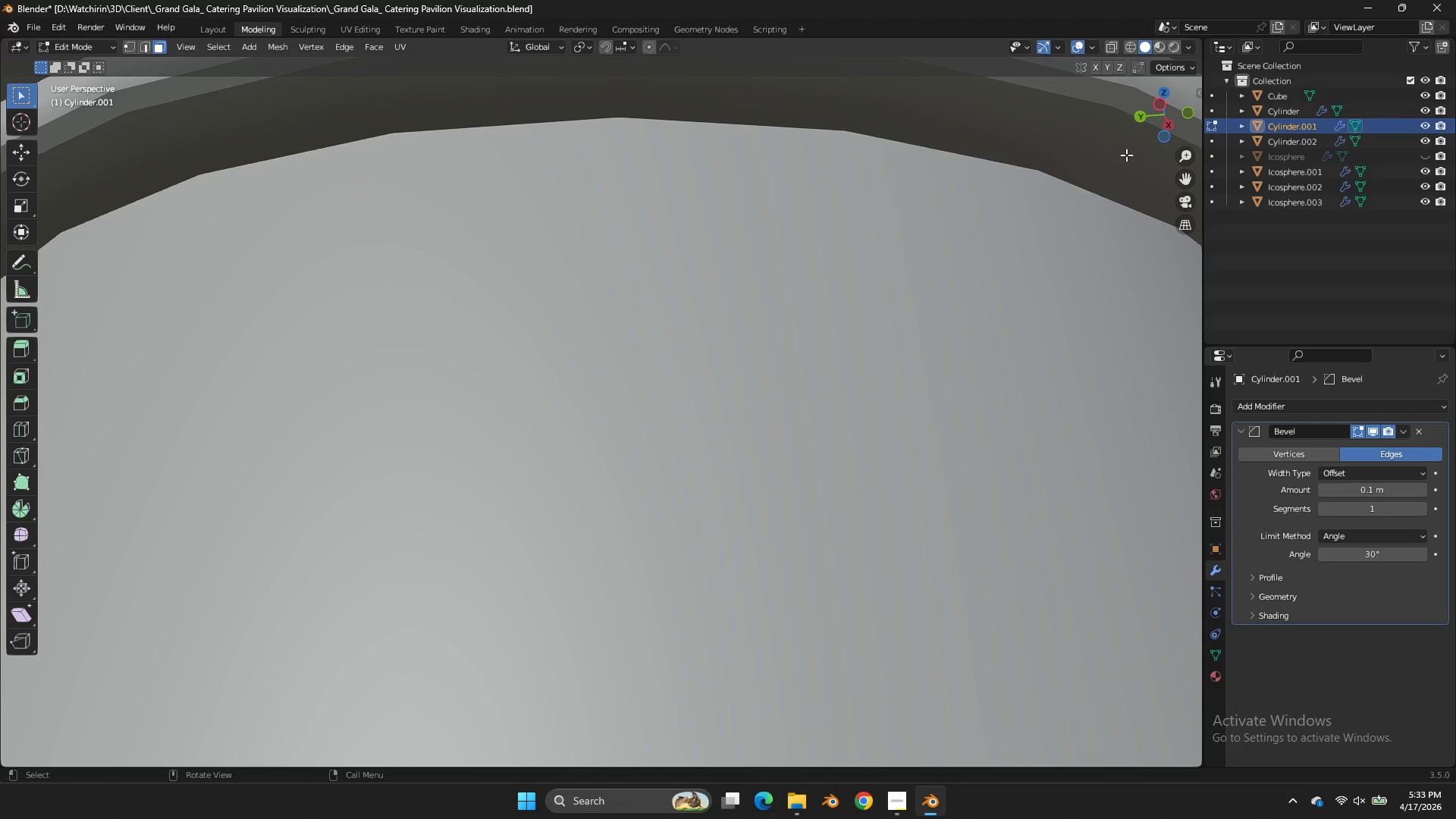 
left_click_drag(start_coordinate=[1139, 131], to_coordinate=[1125, 234])
 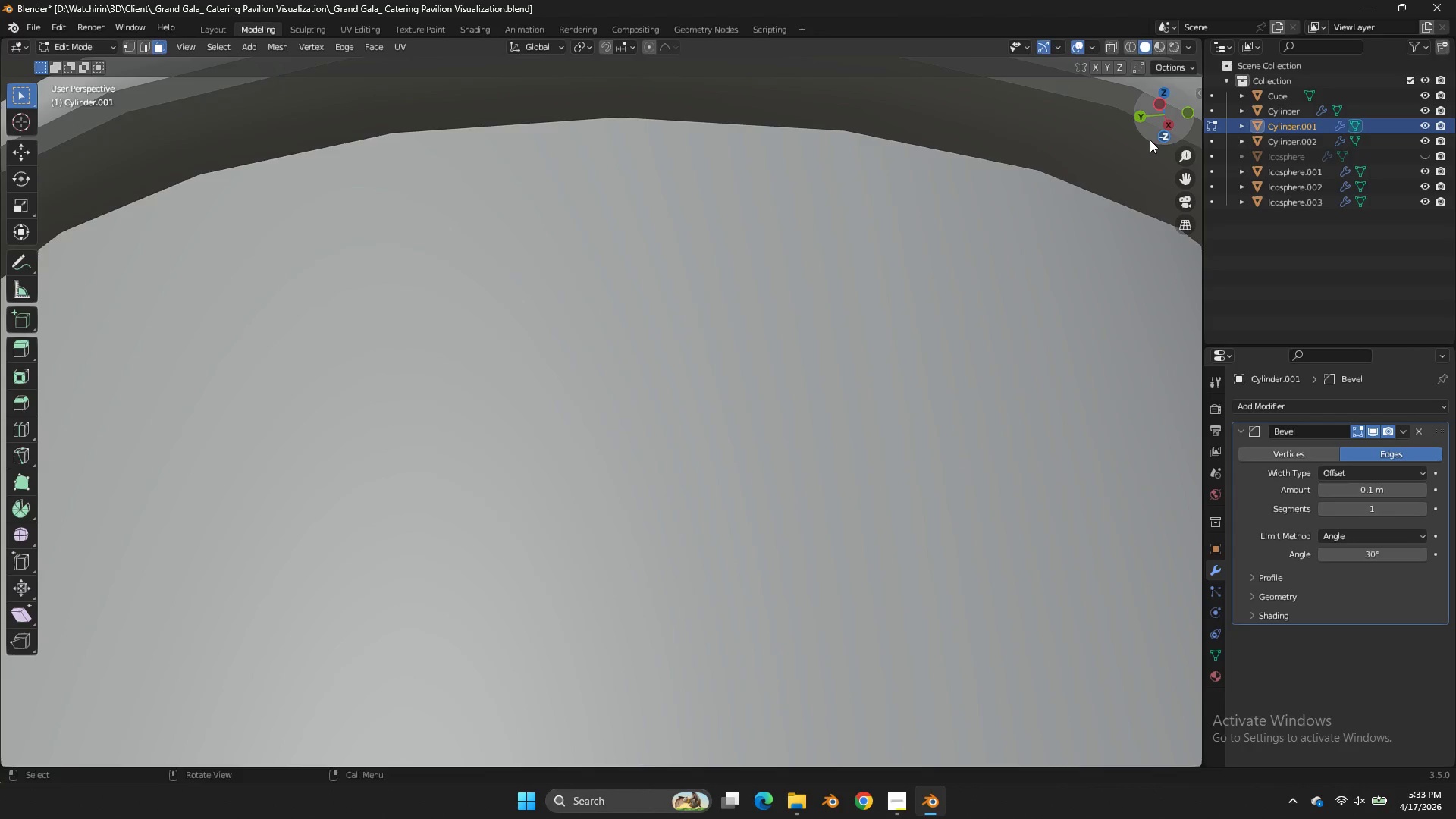 
left_click_drag(start_coordinate=[1150, 140], to_coordinate=[1141, 235])
 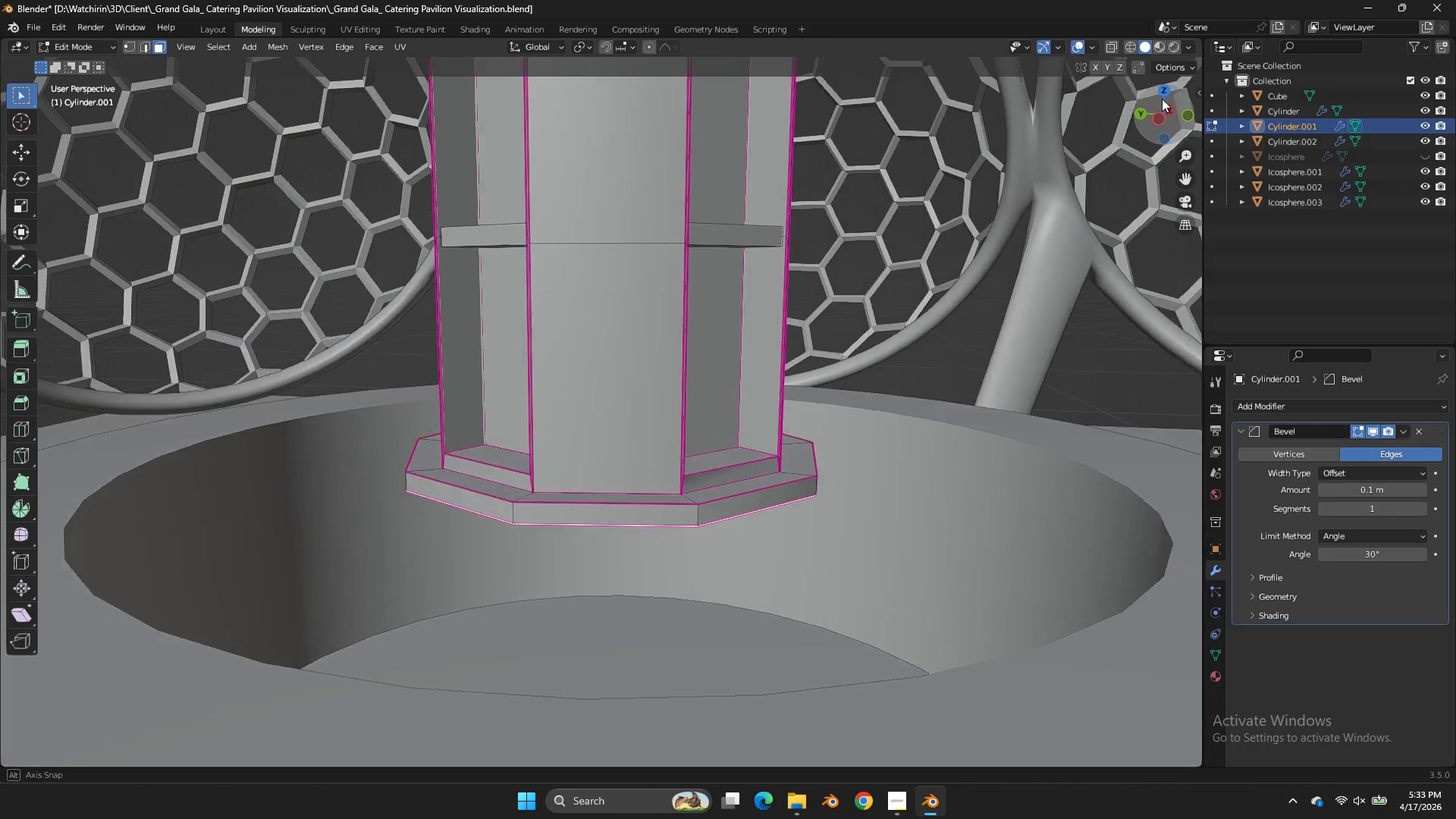 
key(Control+Z)
 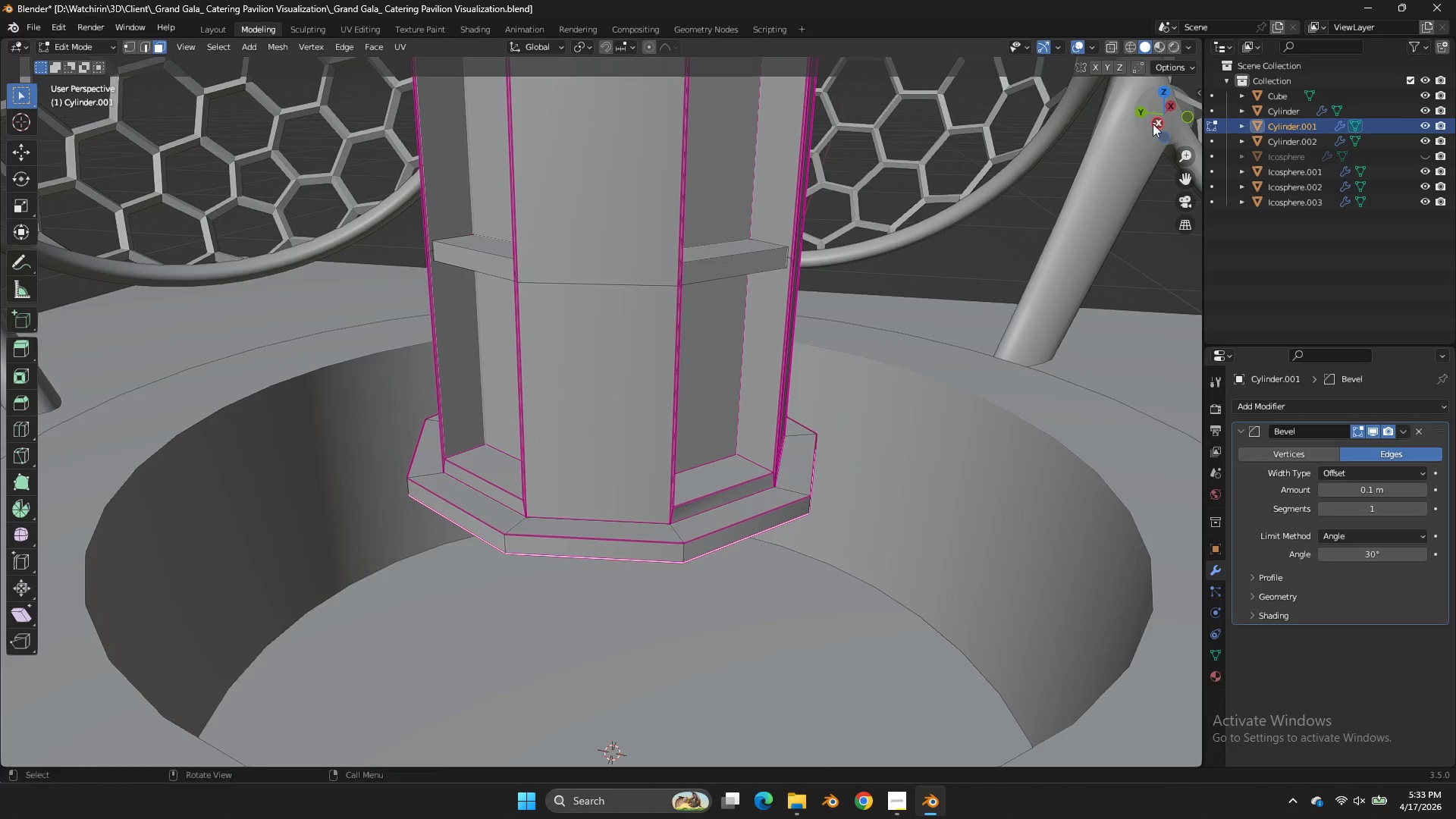 
left_click_drag(start_coordinate=[1152, 126], to_coordinate=[1162, 99])
 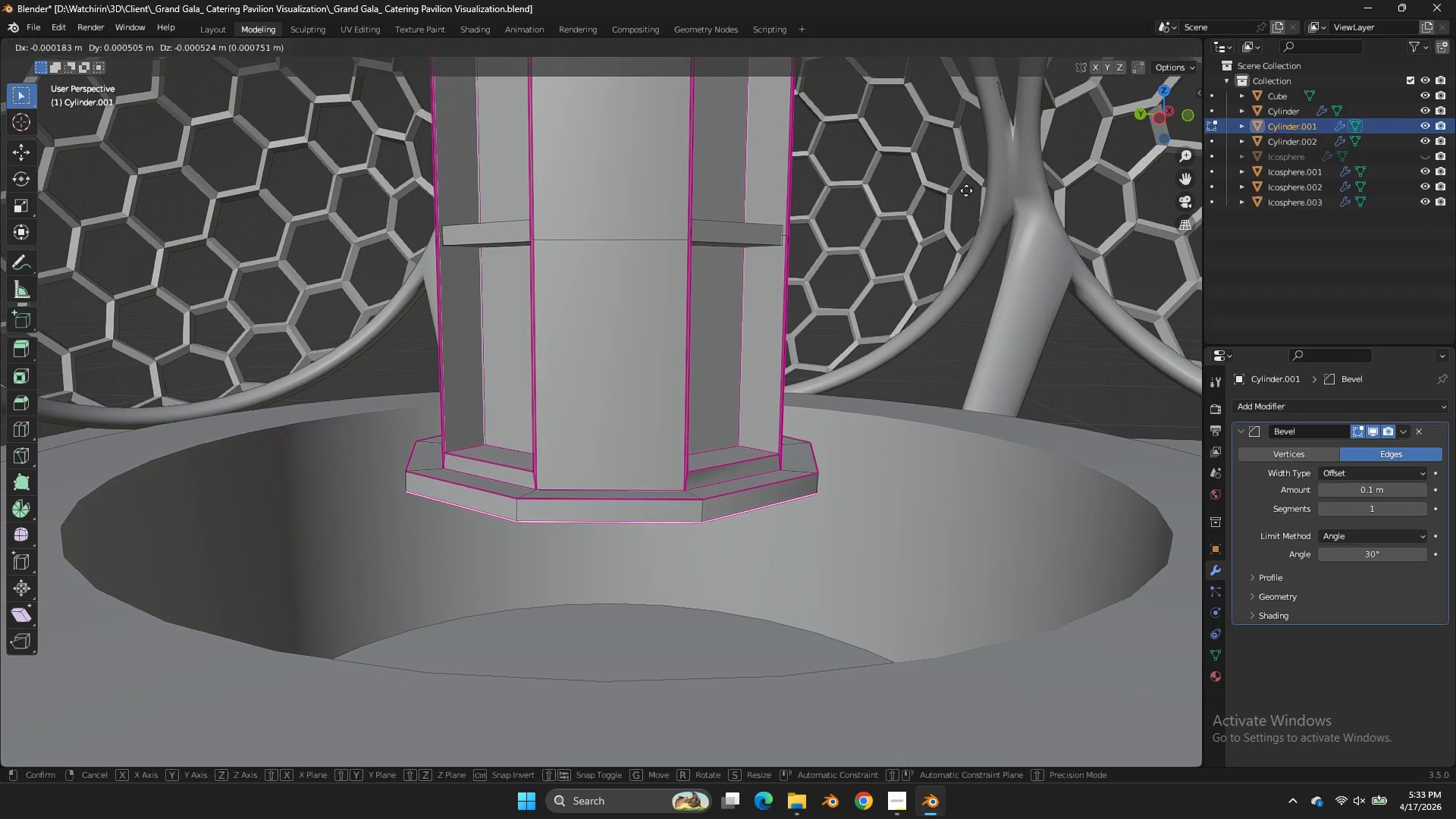 
type(gz)
 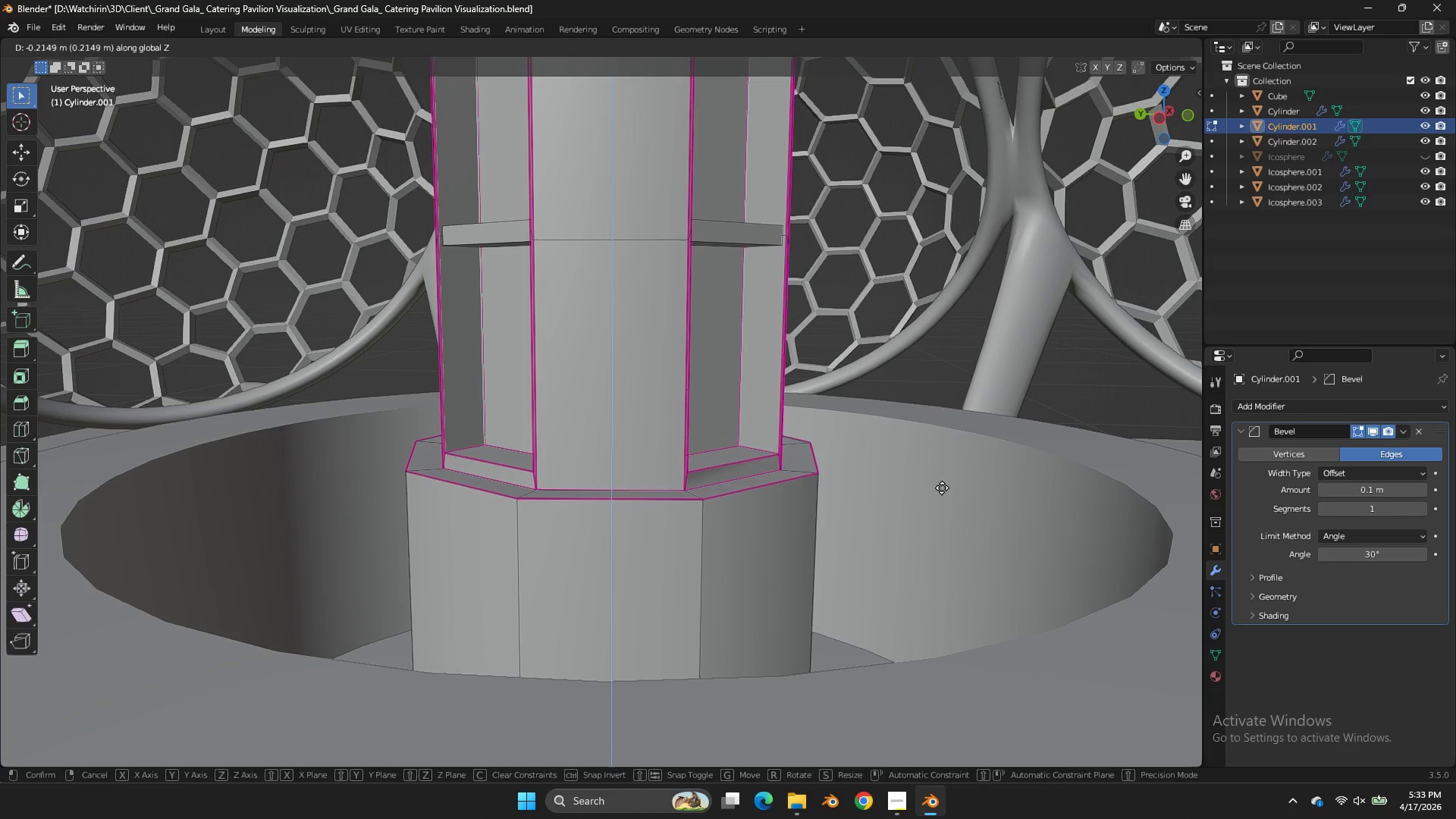 
left_click([940, 502])
 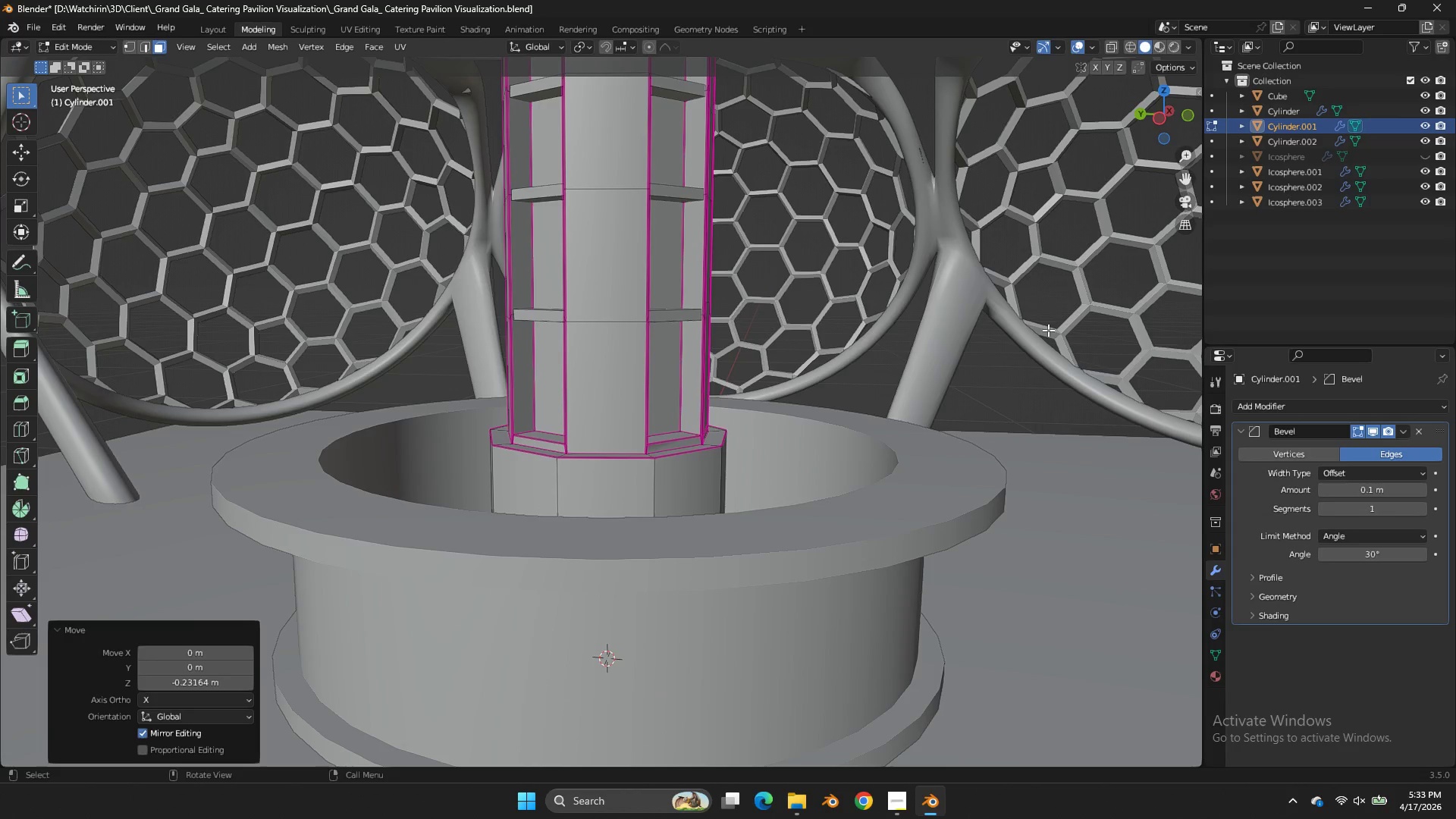 
key(Control+ControlLeft)
 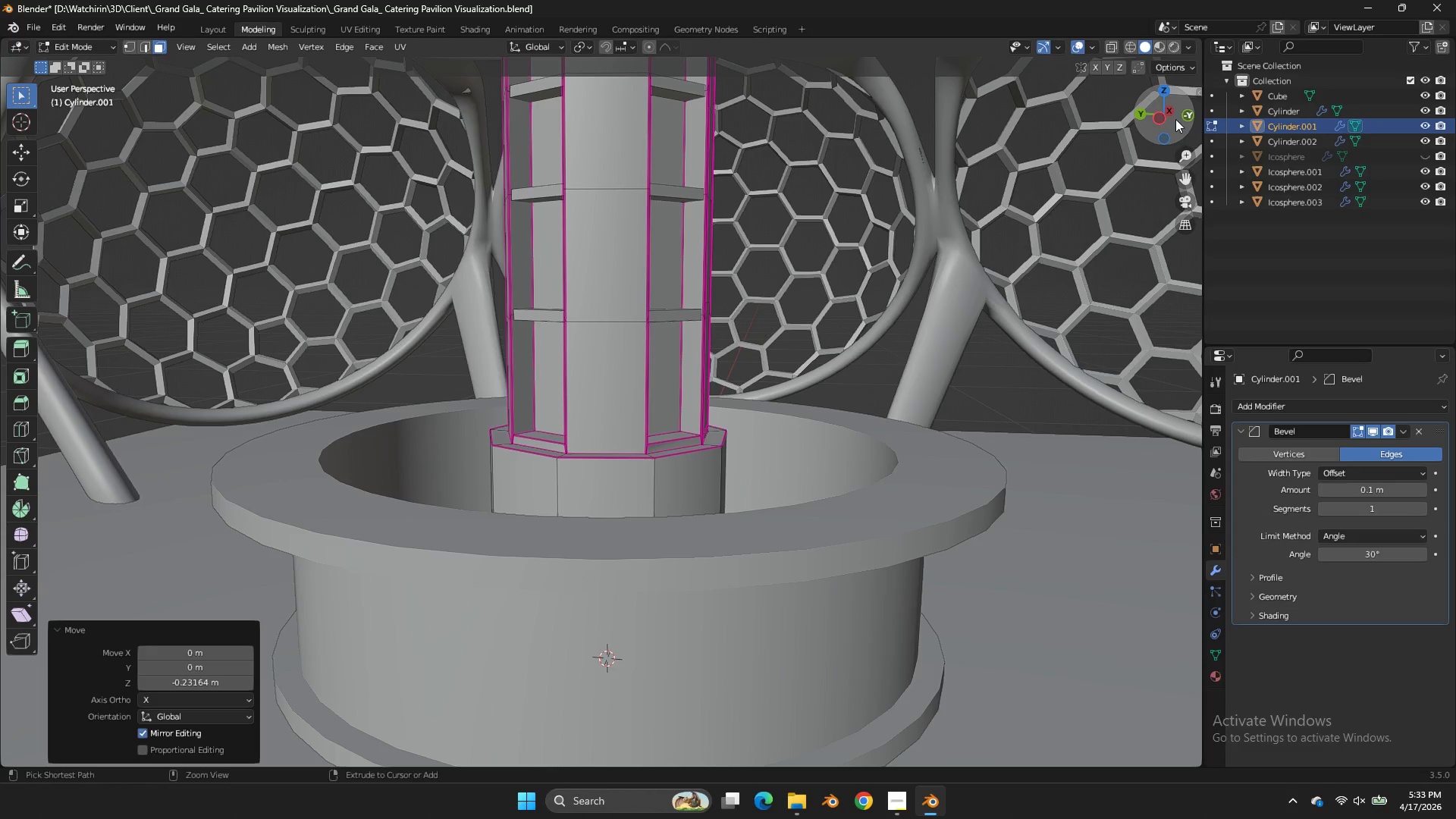 
key(Control+S)
 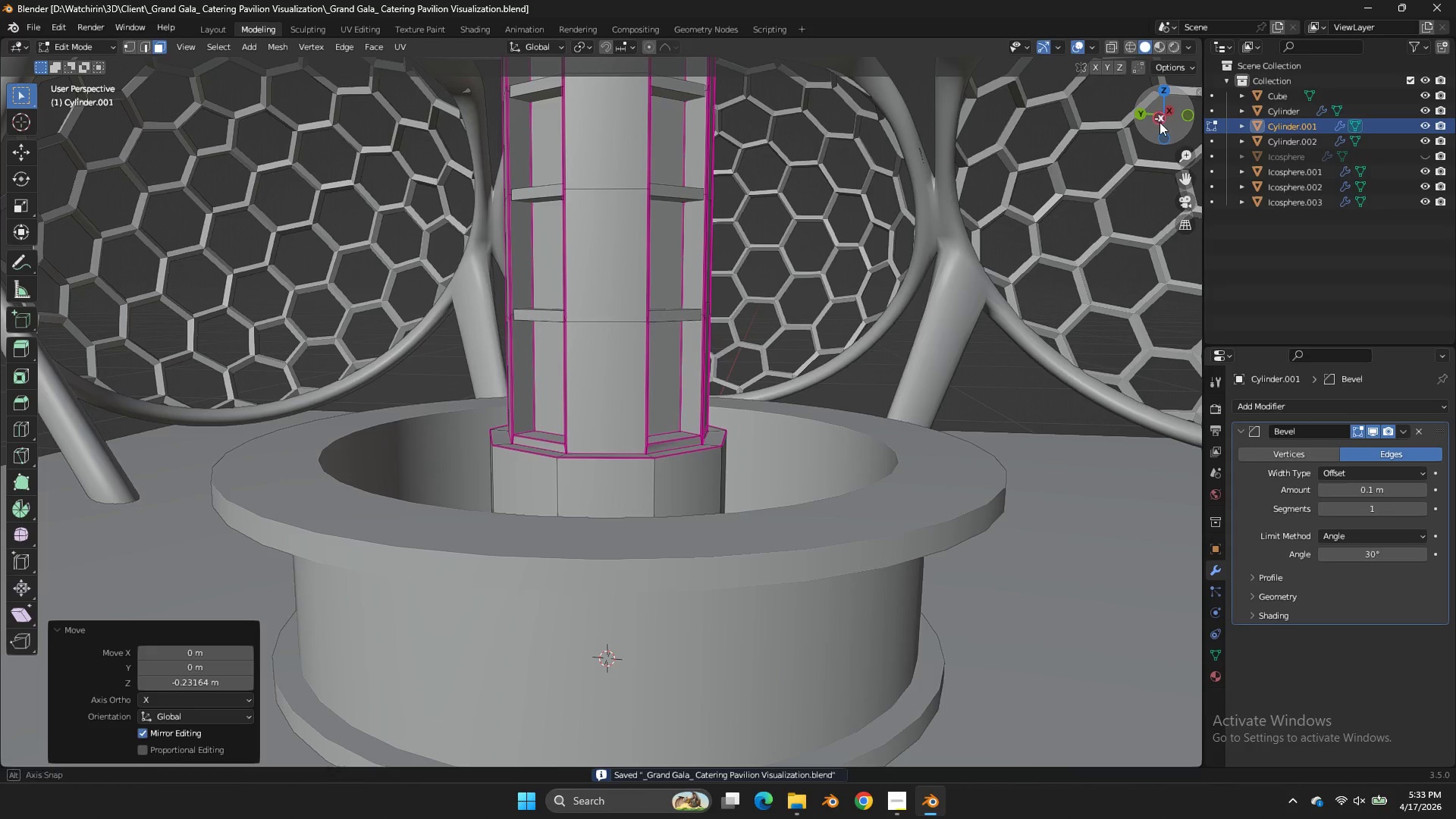 
scroll: coordinate [1003, 404], scroll_direction: down, amount: 3.0
 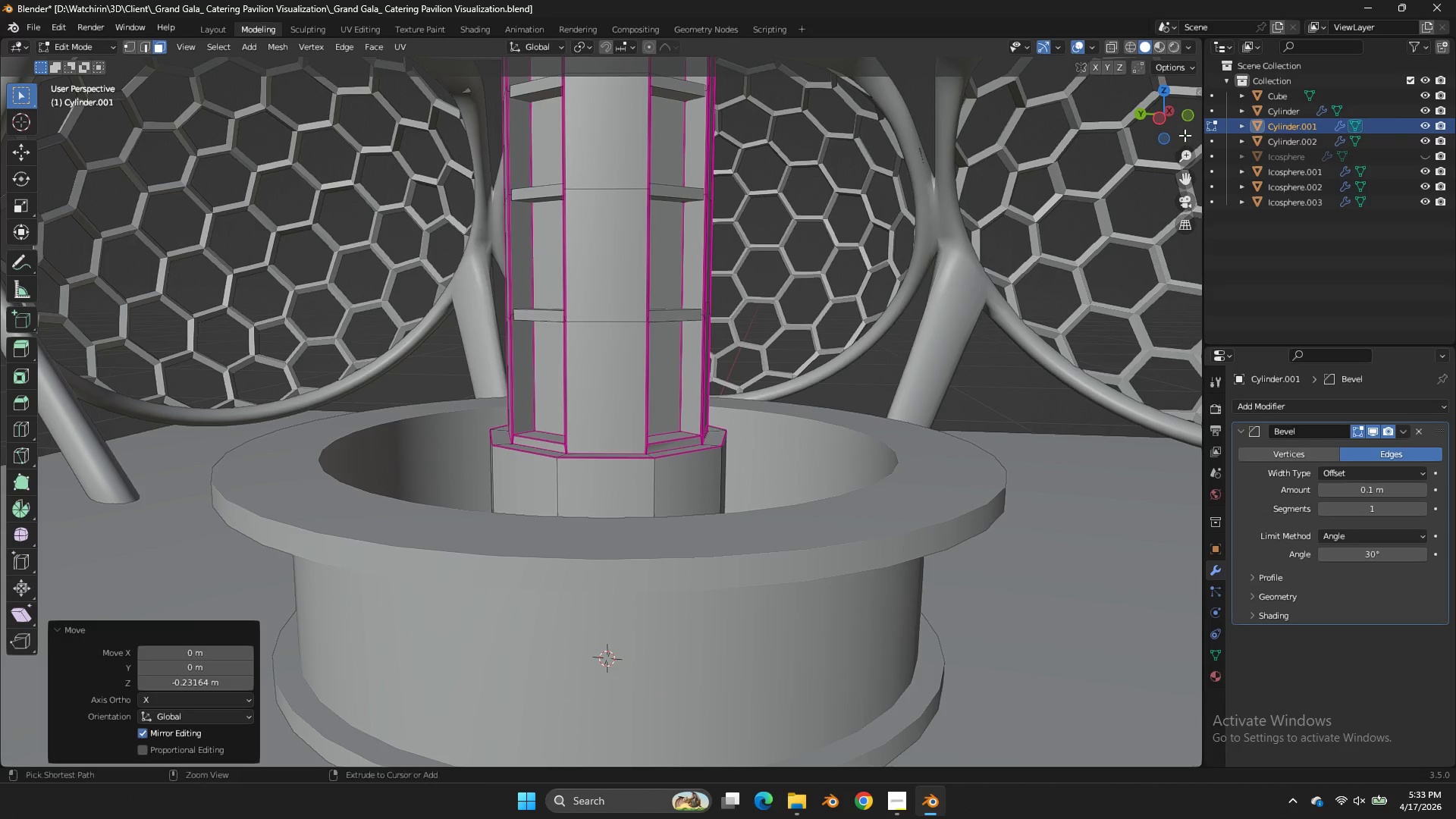 
left_click_drag(start_coordinate=[1157, 113], to_coordinate=[1173, 172])
 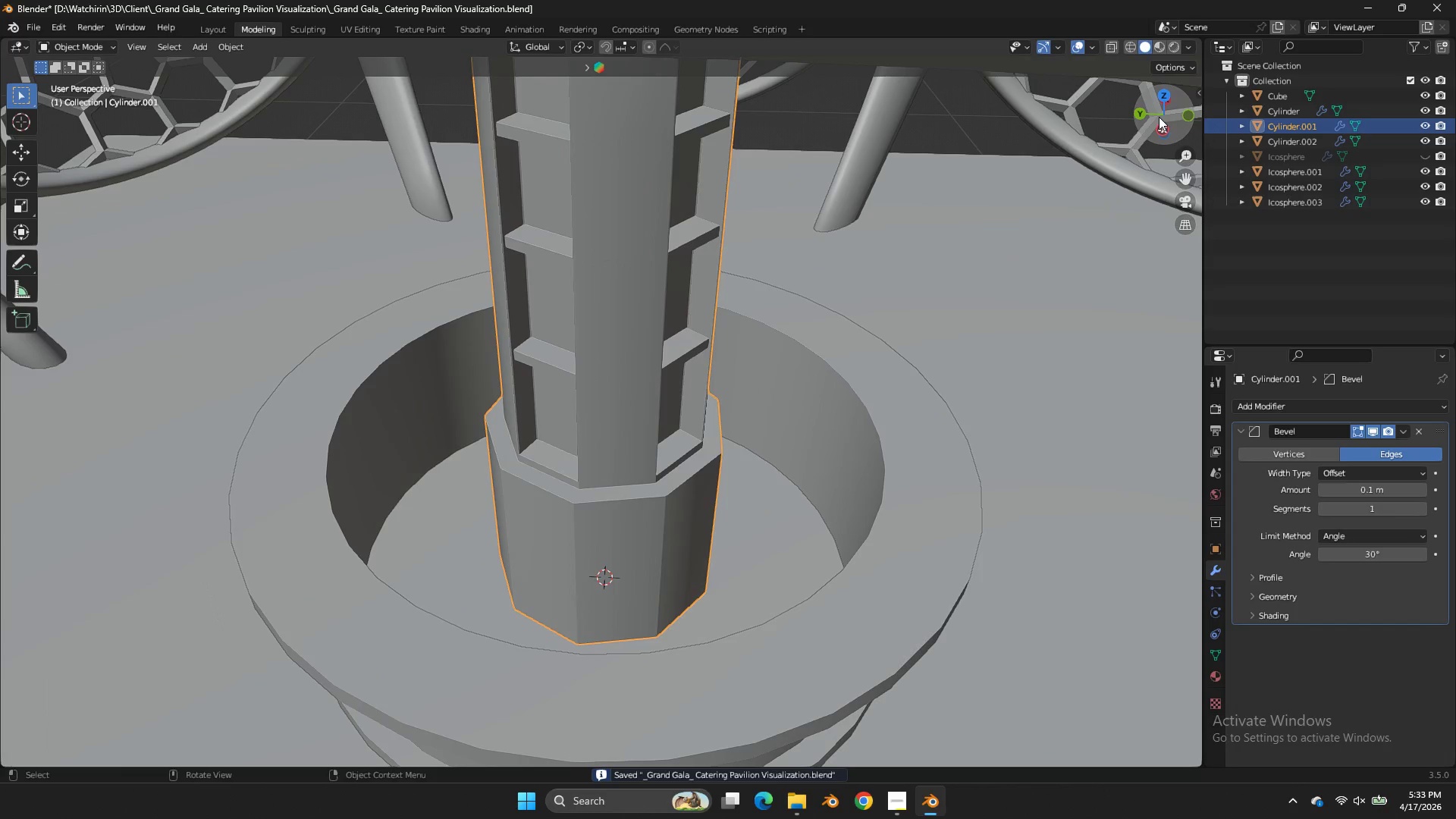 
key(Tab)
 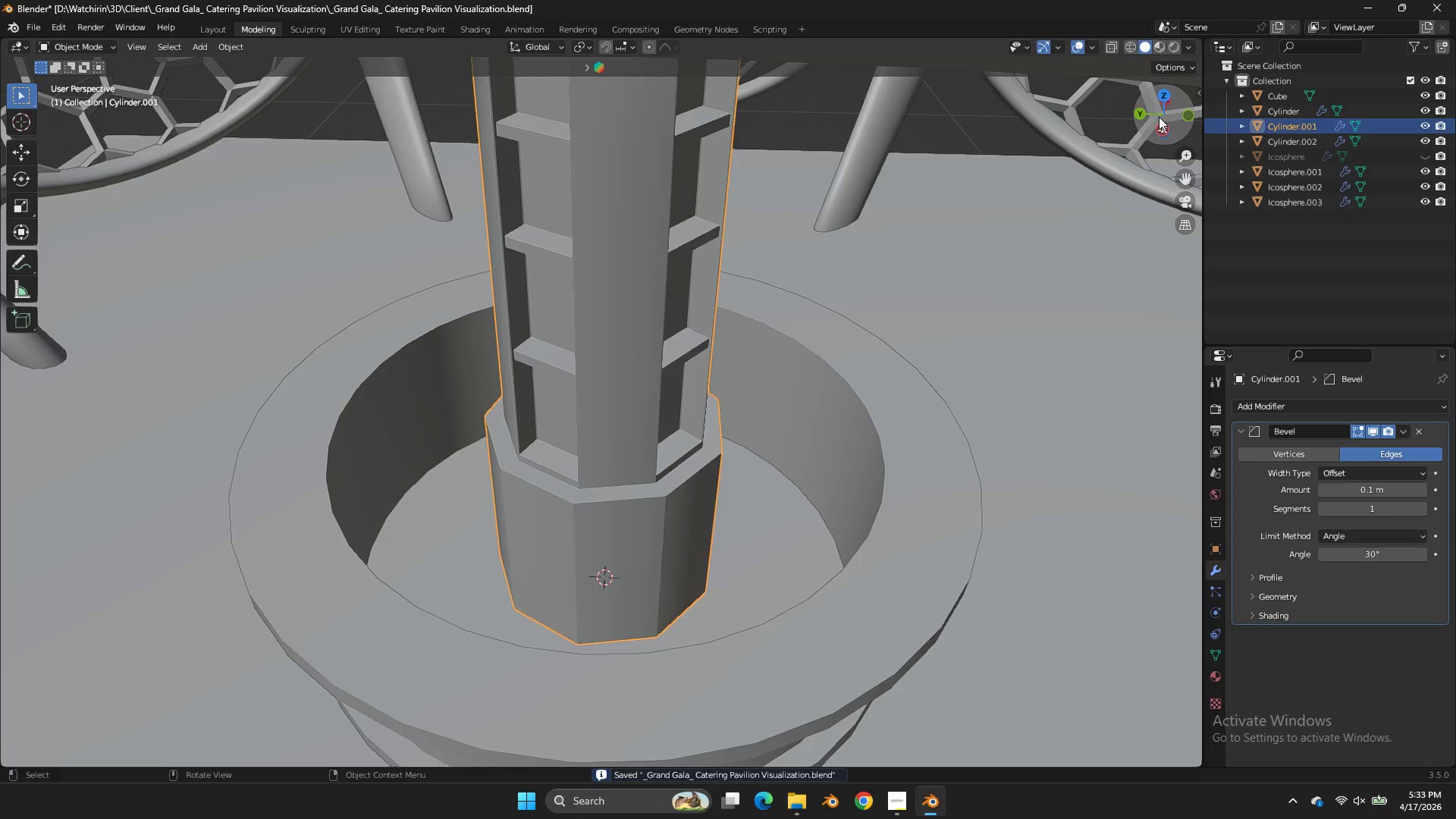 
left_click_drag(start_coordinate=[1159, 117], to_coordinate=[1114, 127])
 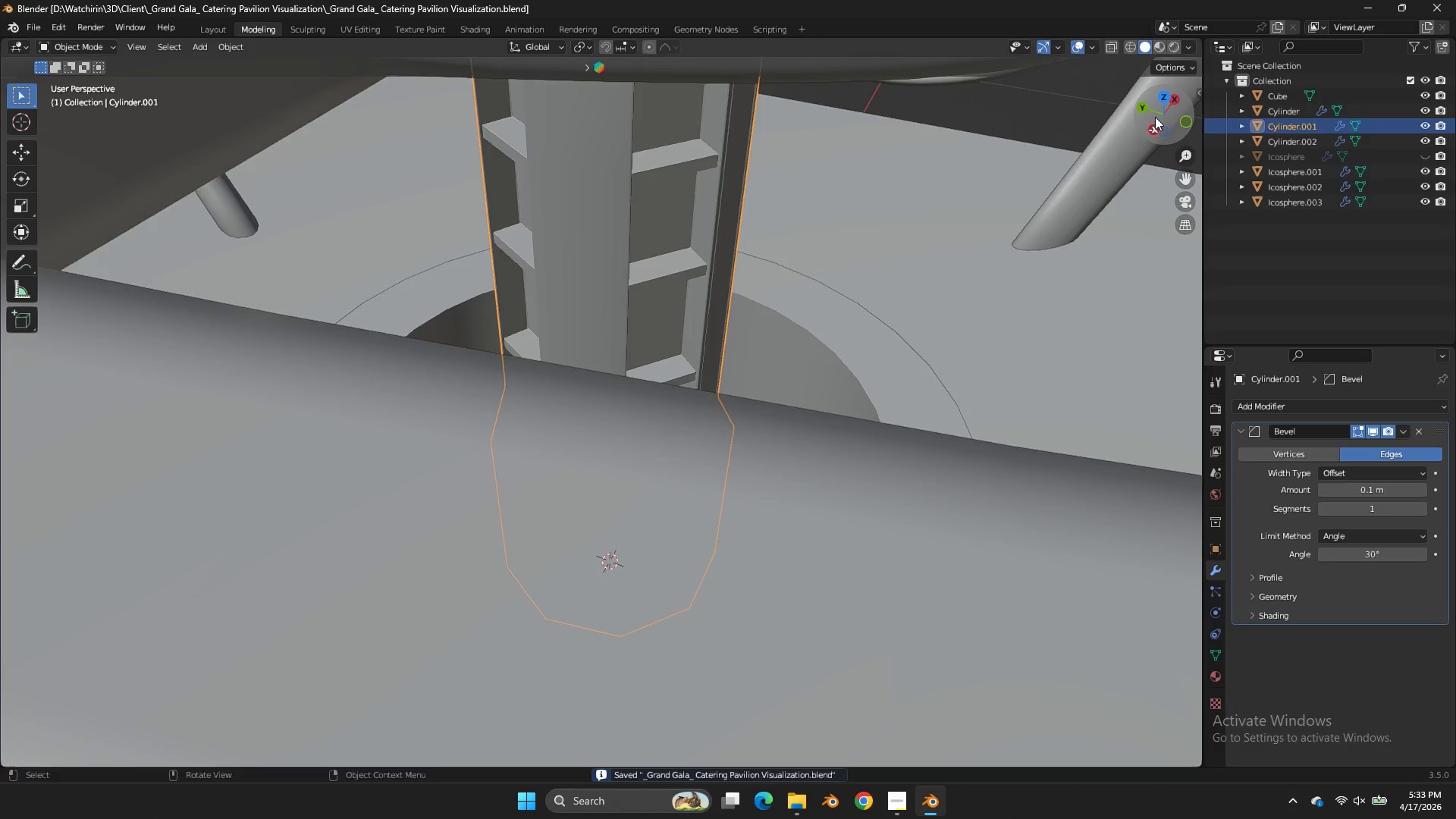 
key(Control+S)
 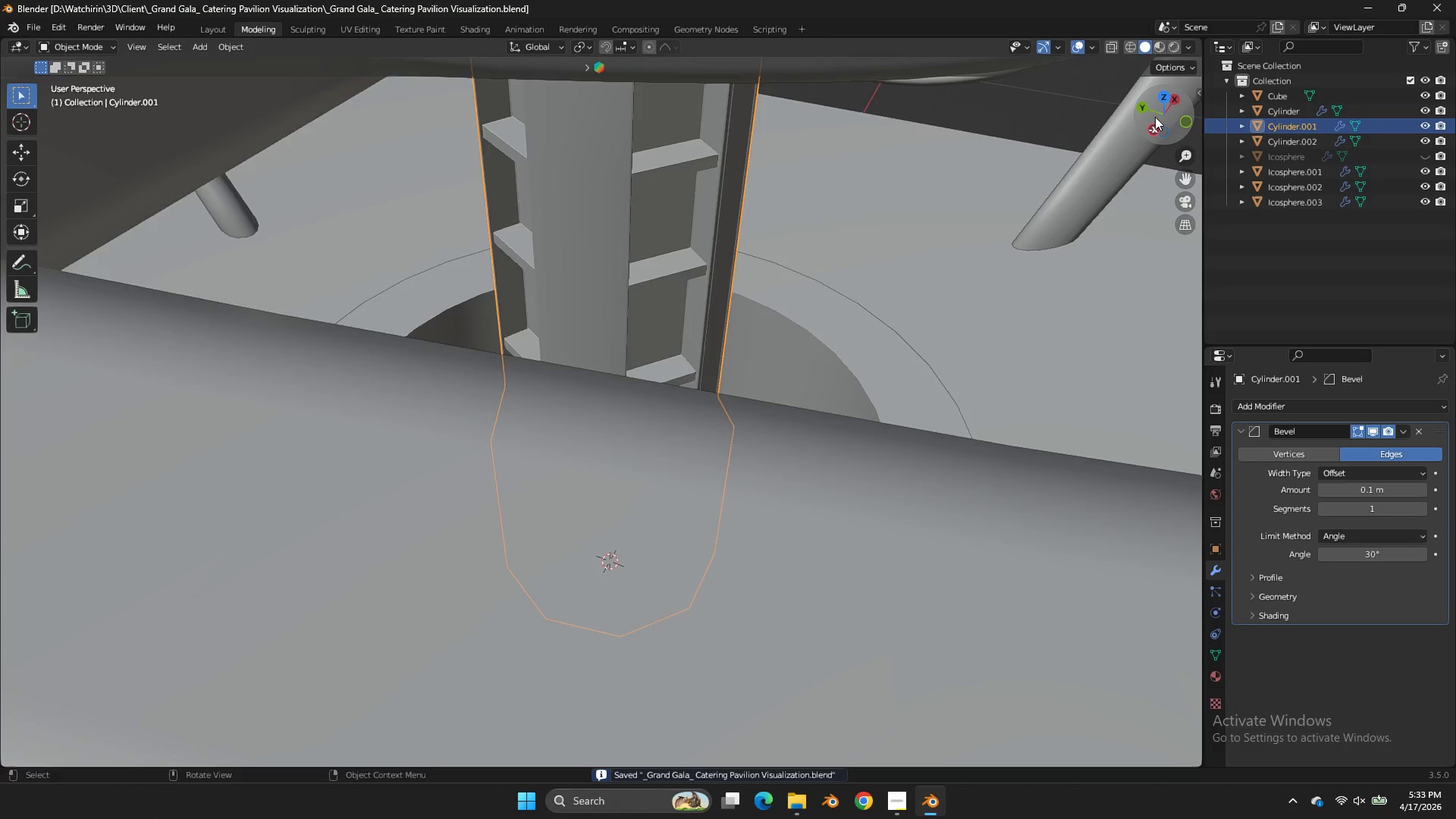 
left_click_drag(start_coordinate=[1155, 117], to_coordinate=[1185, 85])
 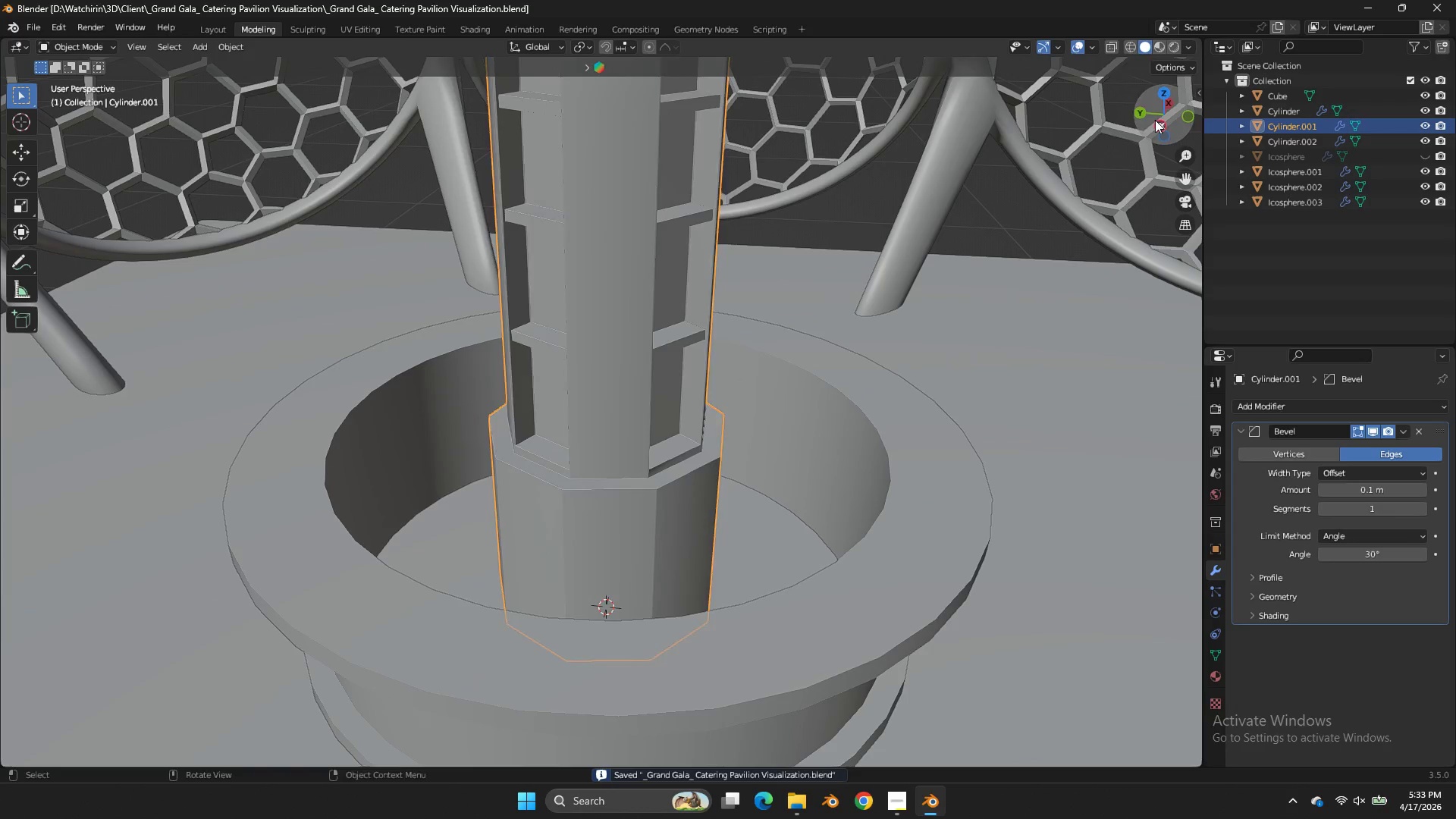 
key(Tab)
 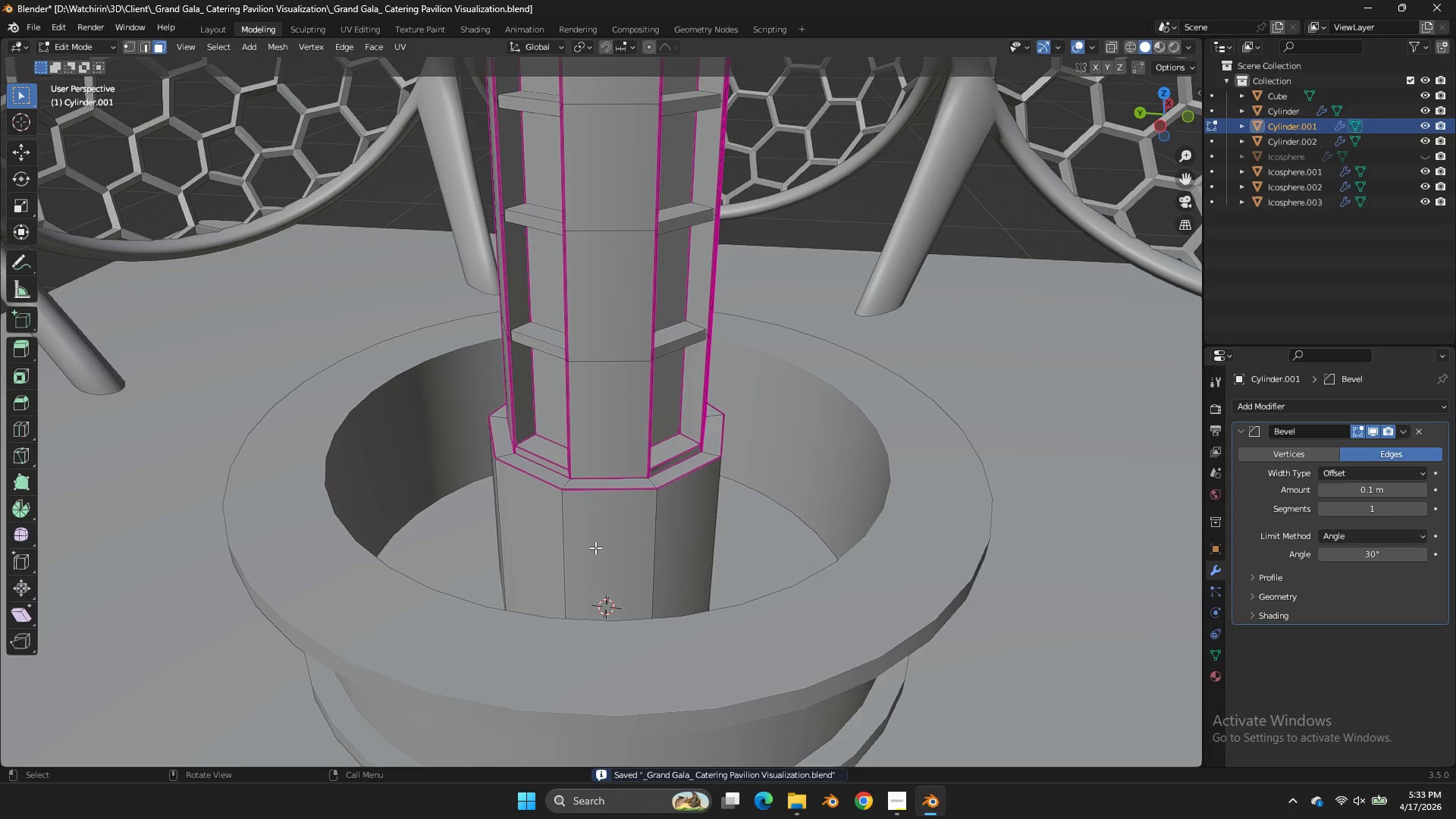 
left_click([595, 548])
 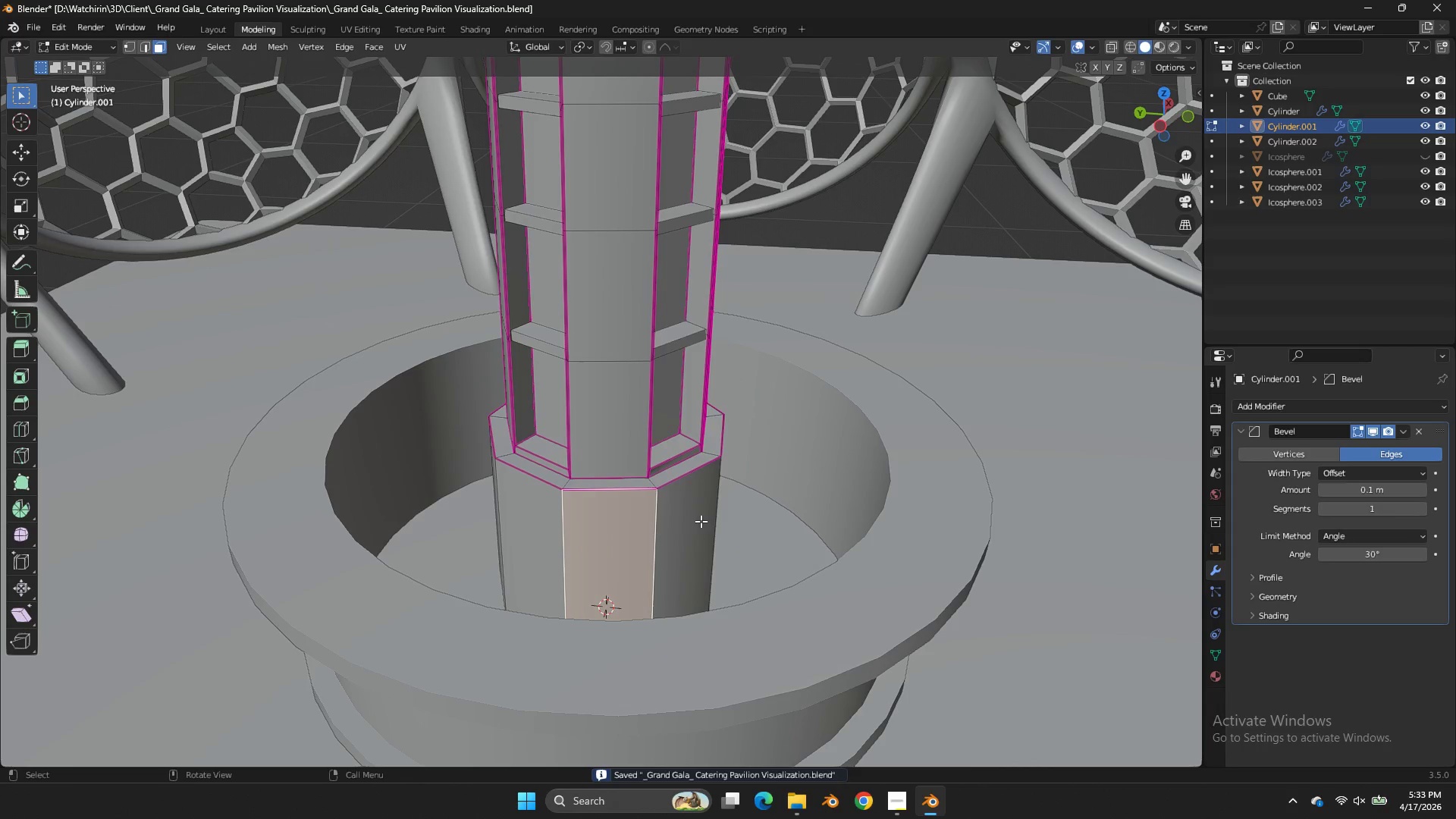 
hold_key(key=ShiftLeft, duration=0.34)
 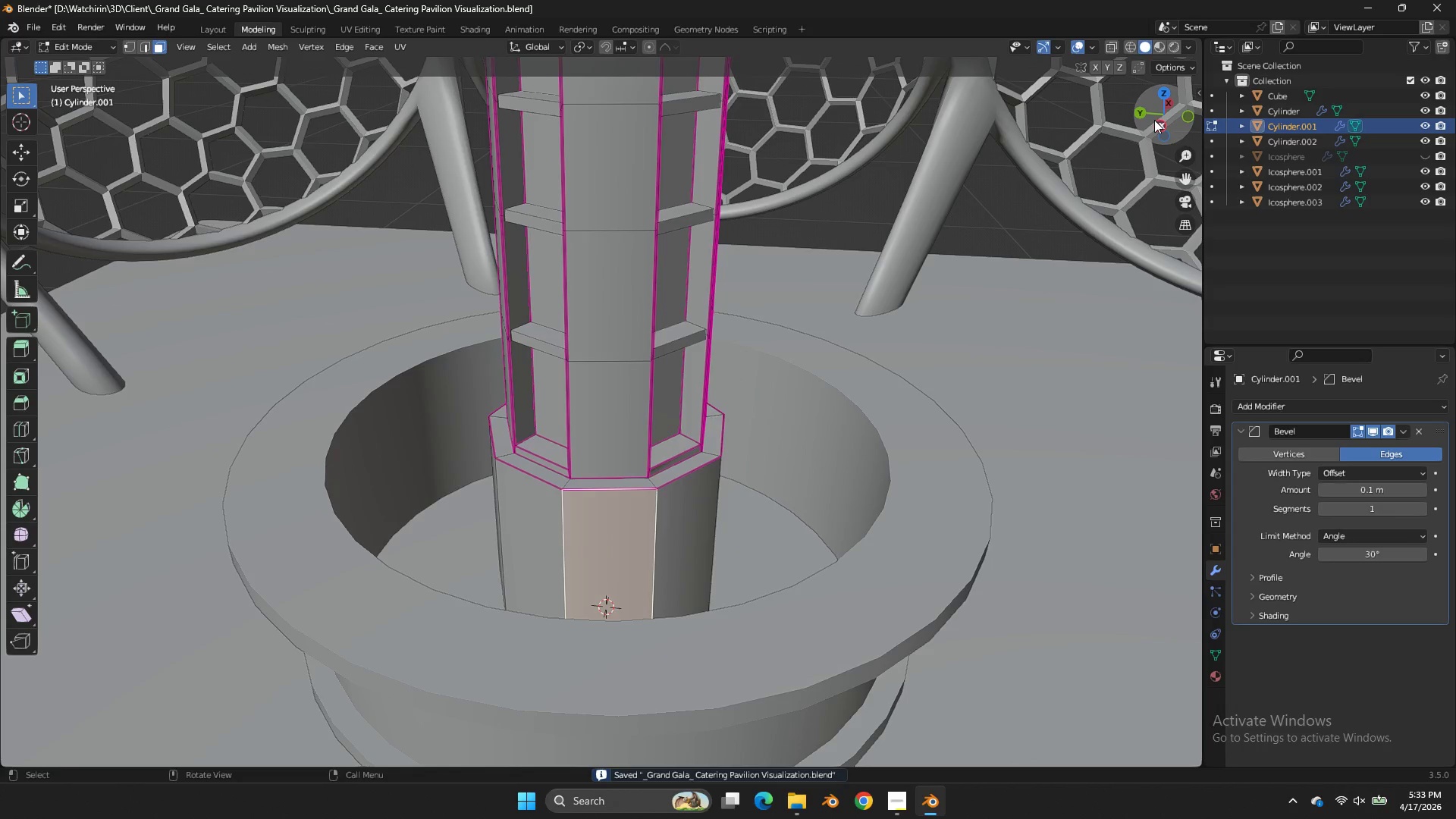 
left_click_drag(start_coordinate=[1154, 120], to_coordinate=[26, 117])
 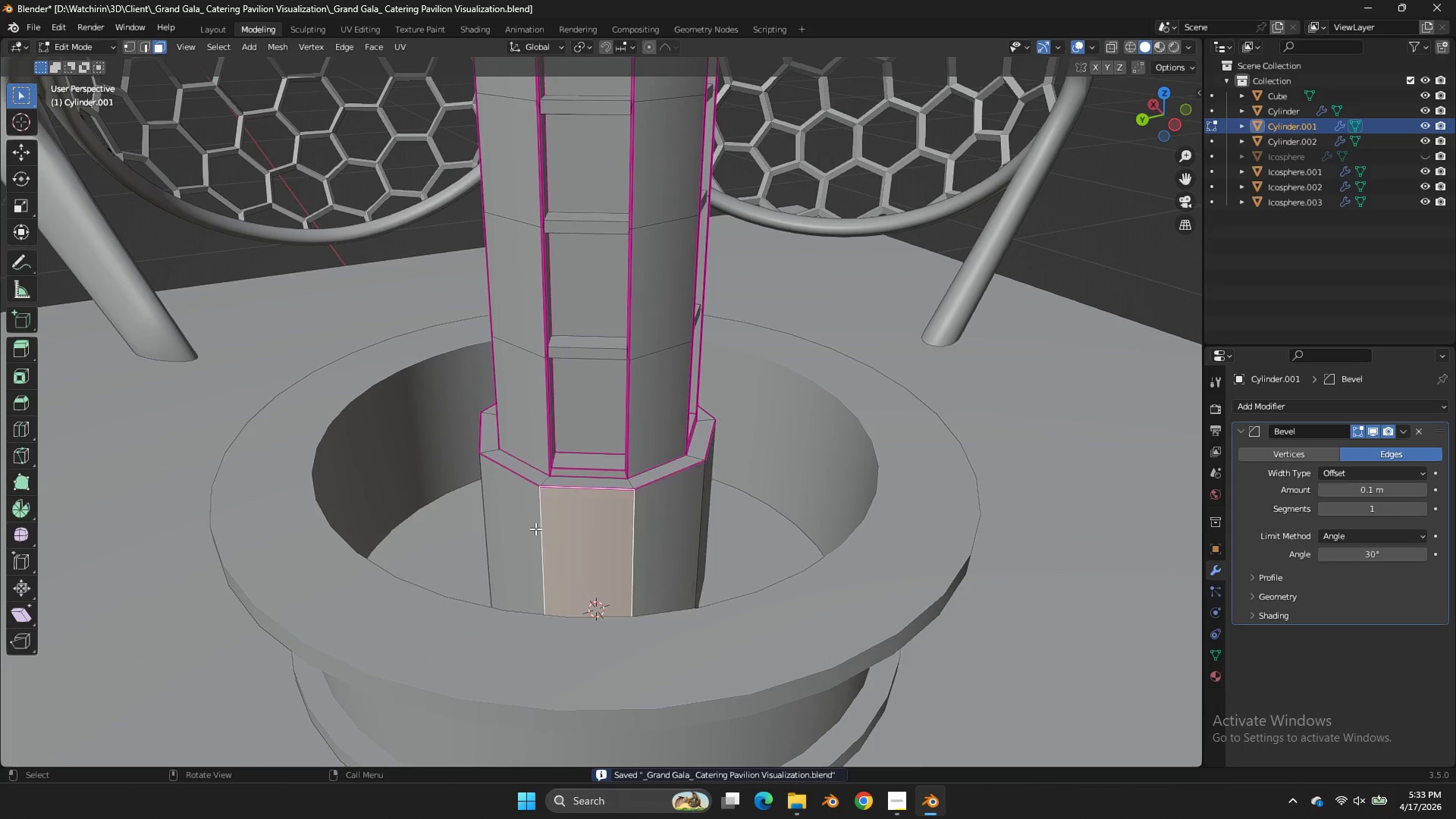 
double_click([511, 529])
 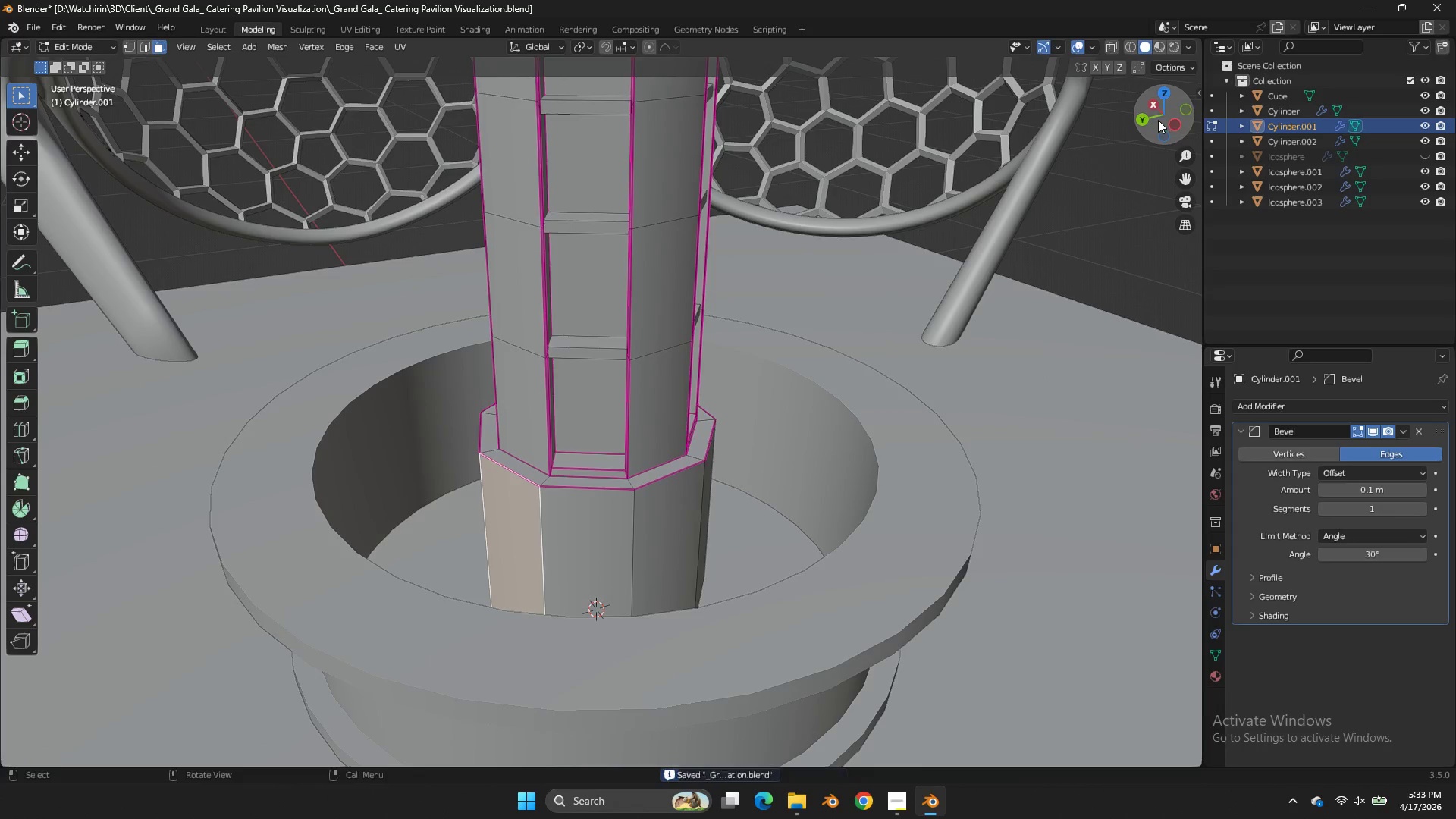 
left_click_drag(start_coordinate=[1158, 120], to_coordinate=[315, 117])
 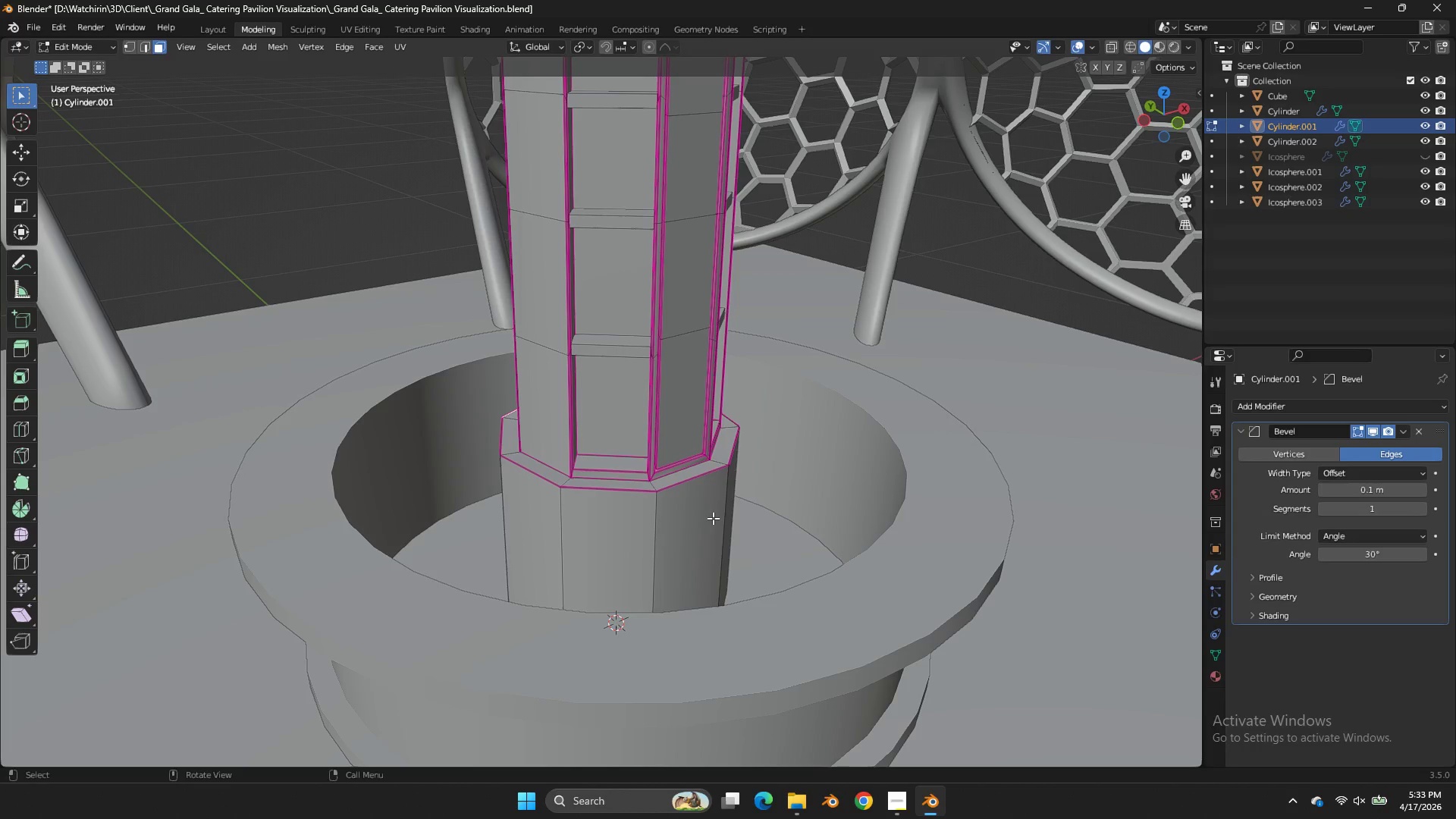 
left_click([711, 519])
 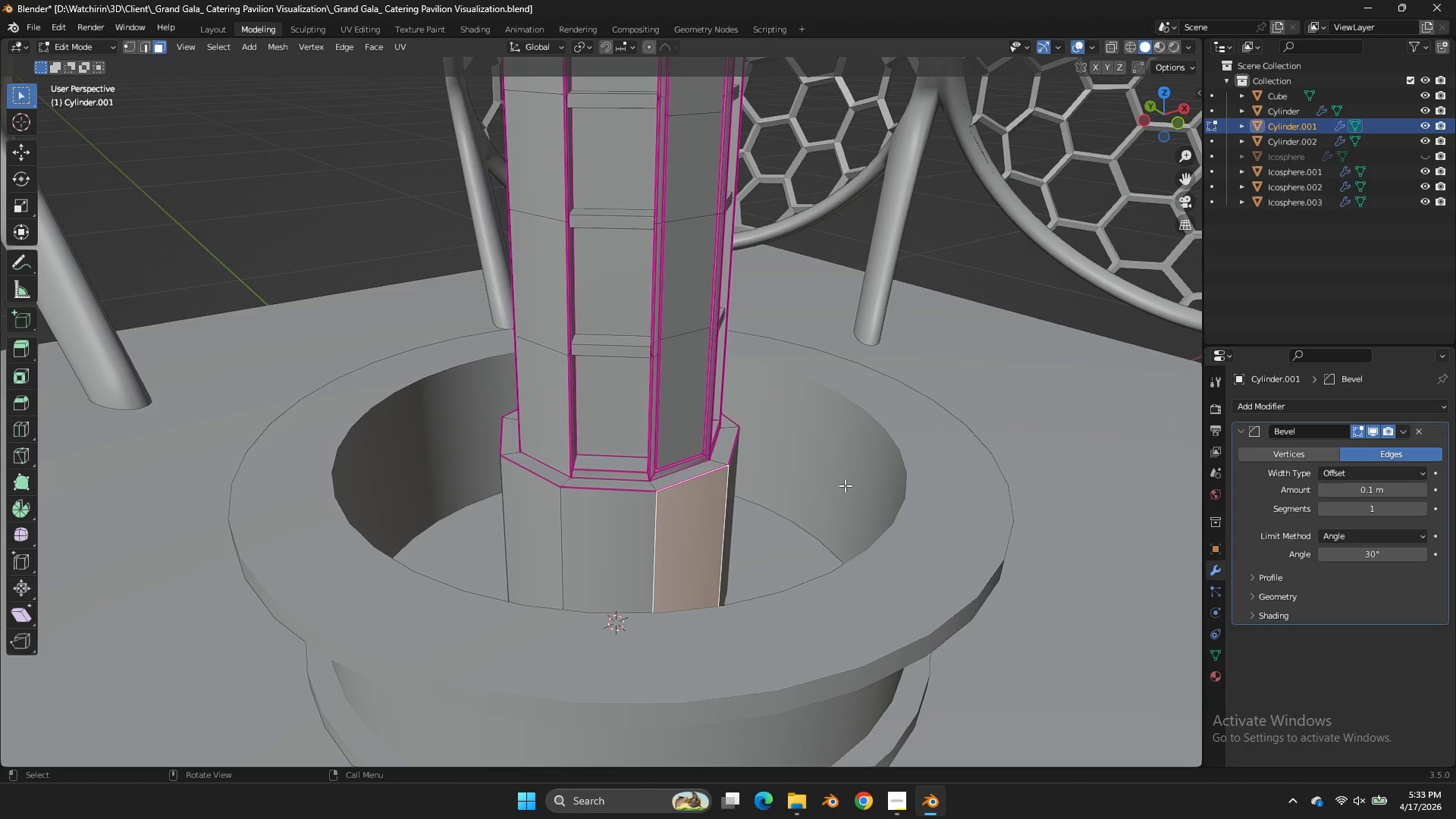 
type(isz)
 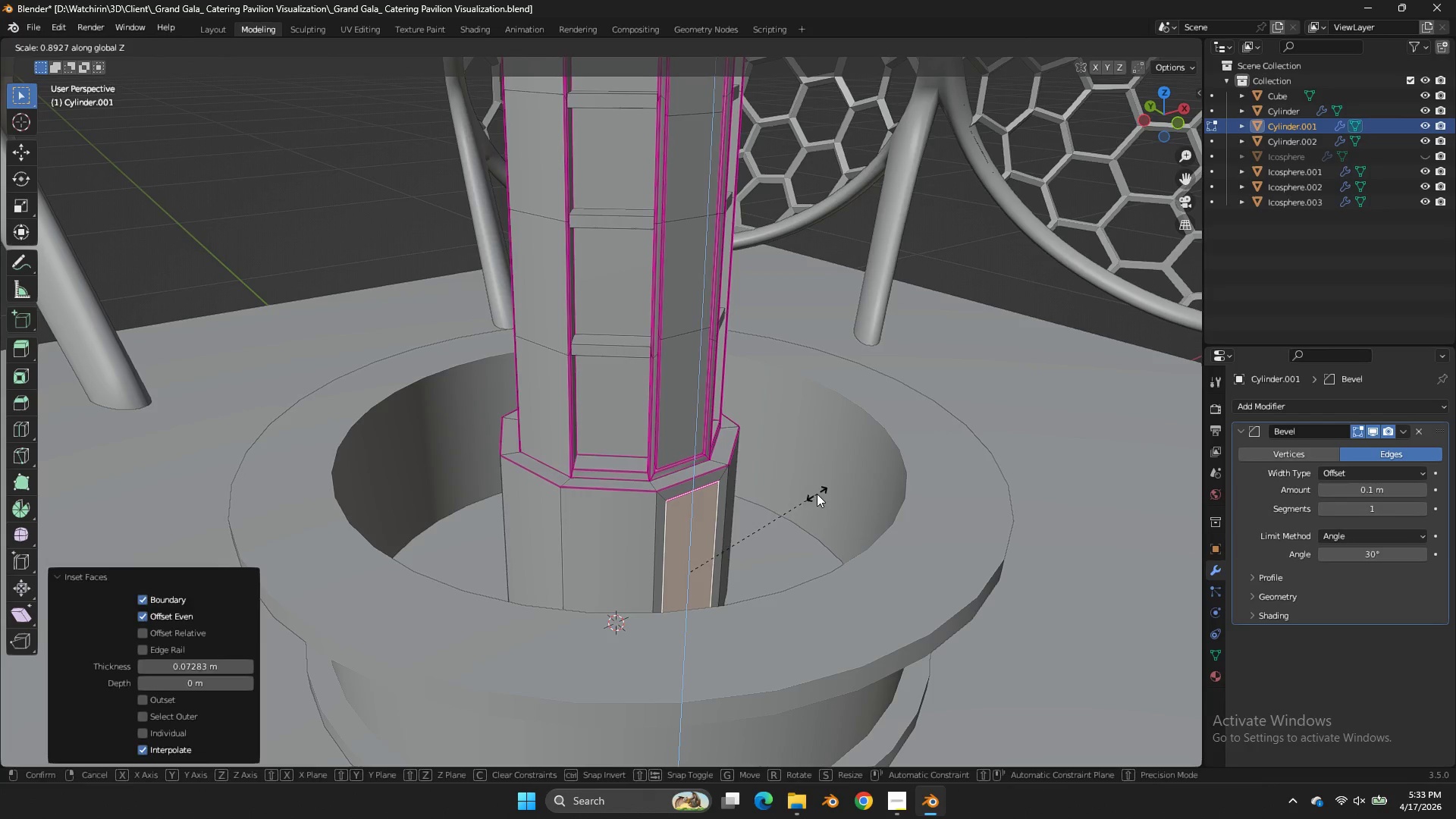 
left_click([817, 494])
 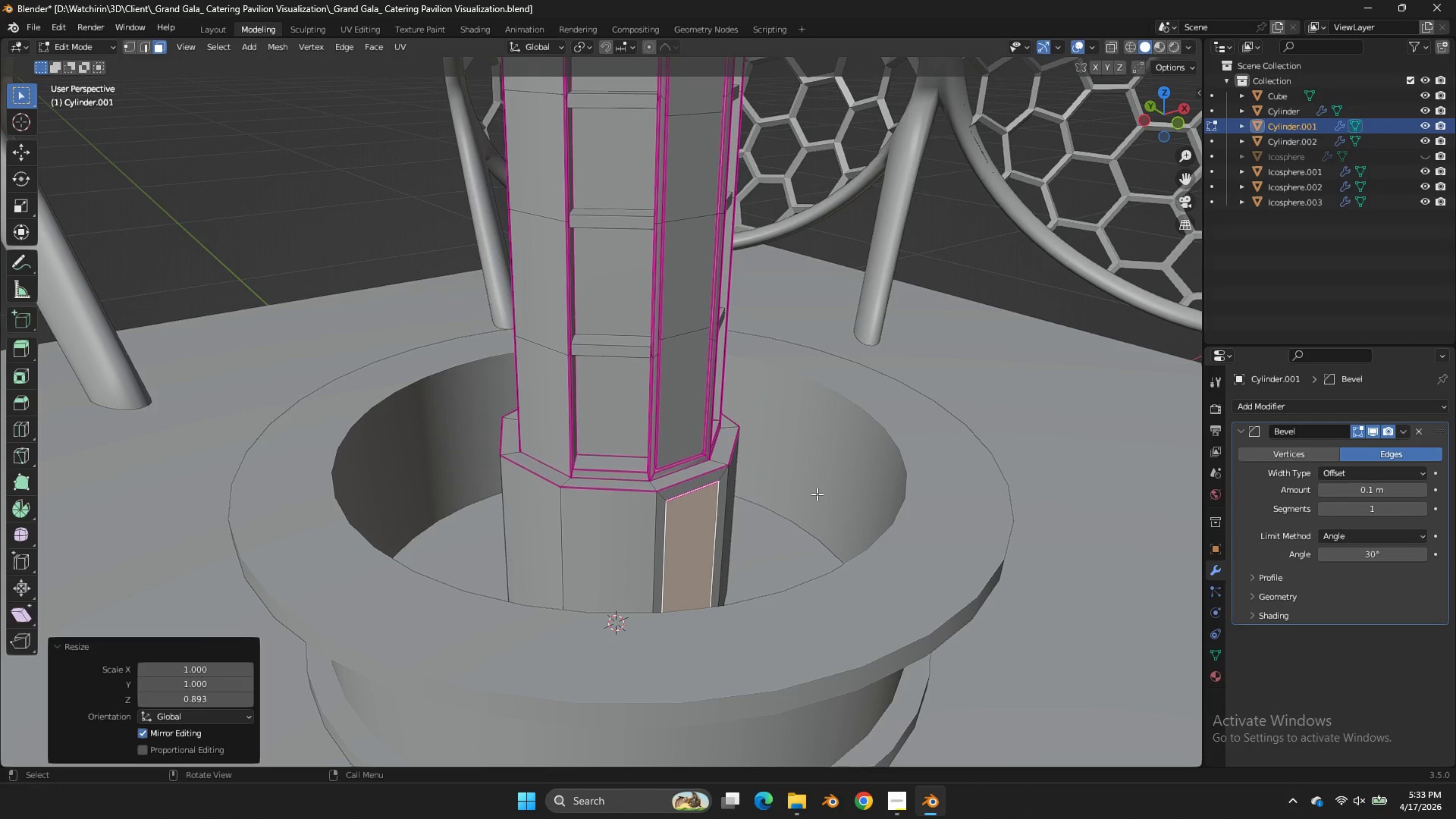 
key(E)
 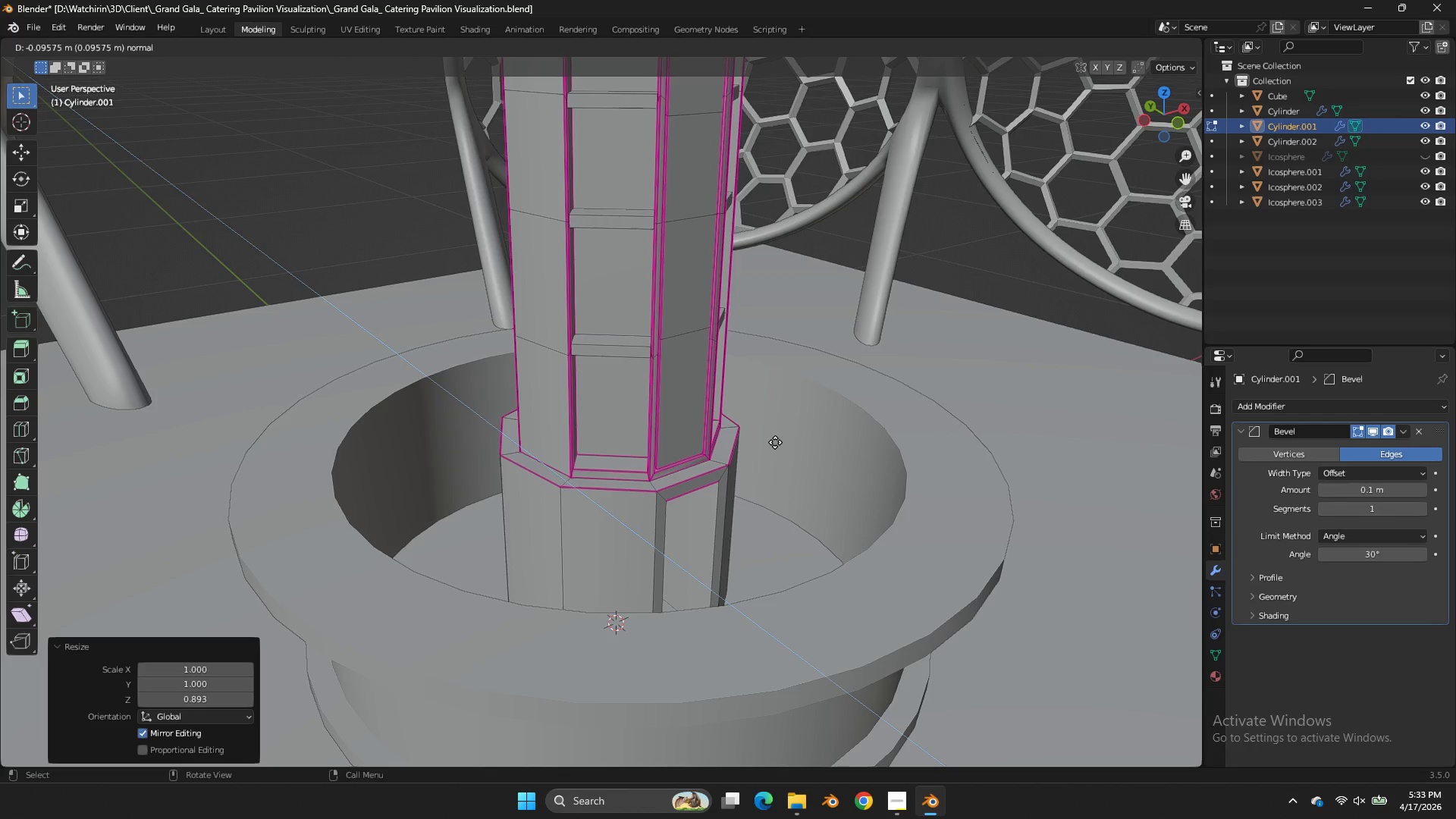 
left_click([774, 439])
 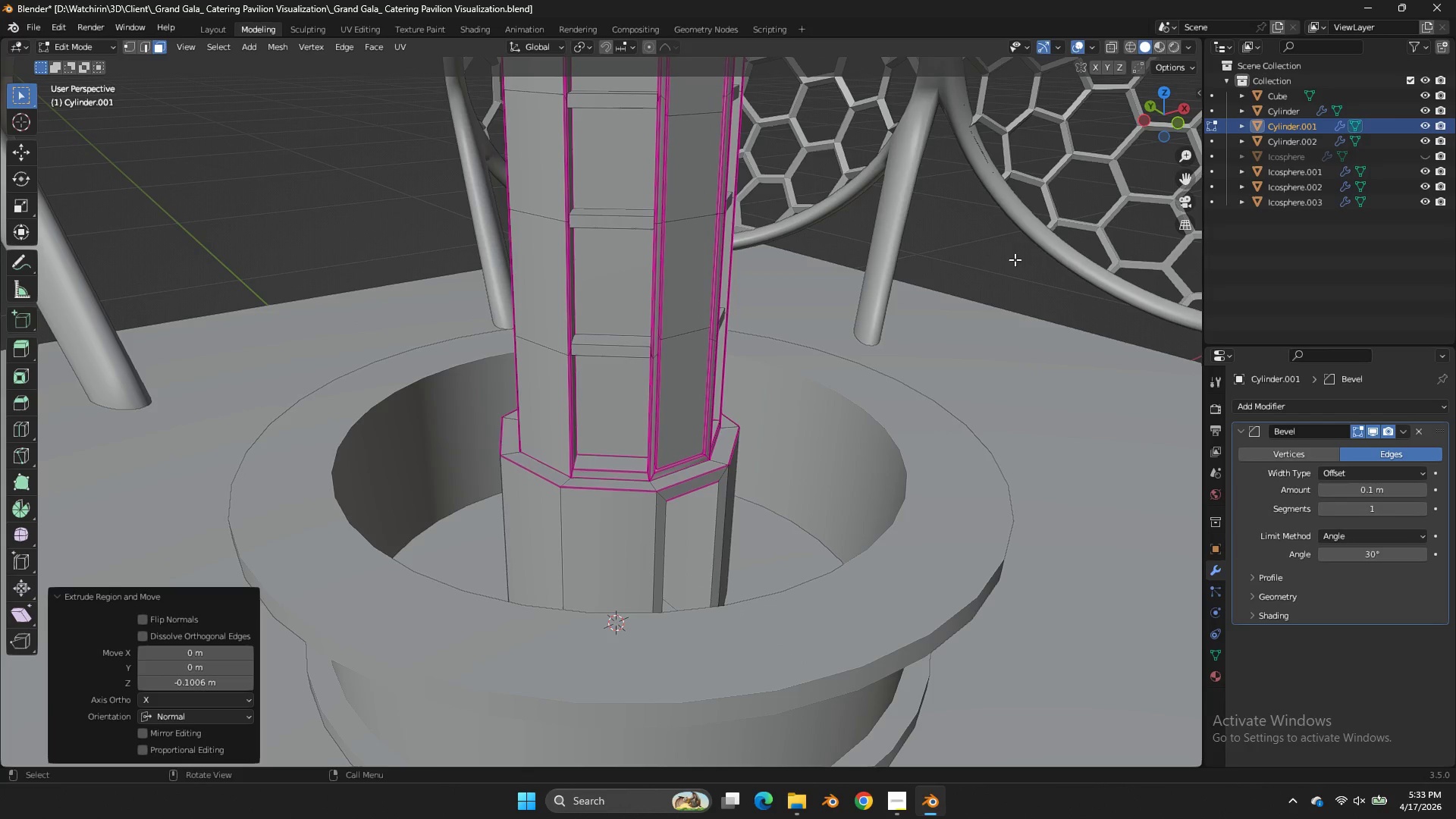 
key(Control+ControlLeft)
 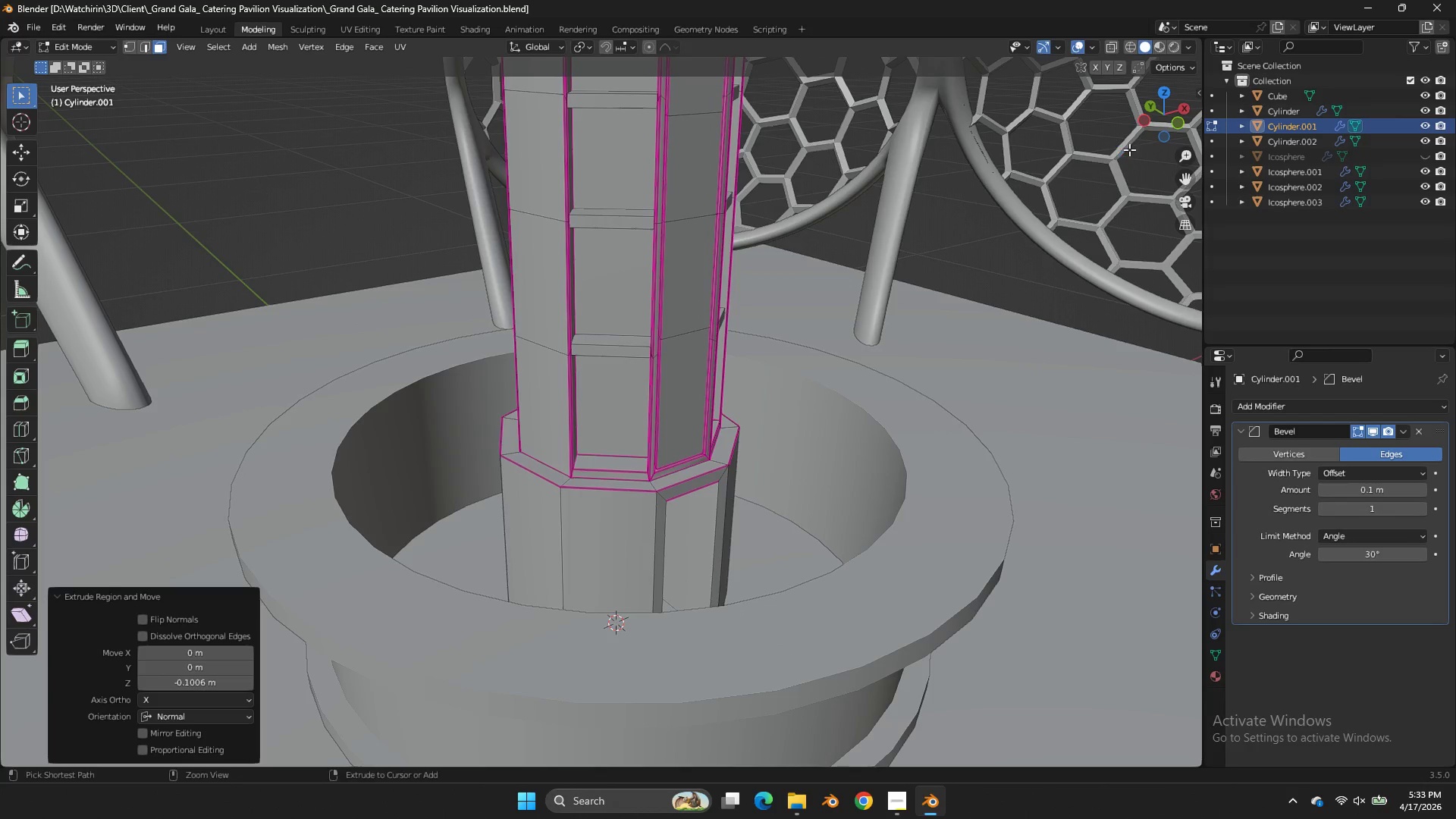 
key(Control+S)
 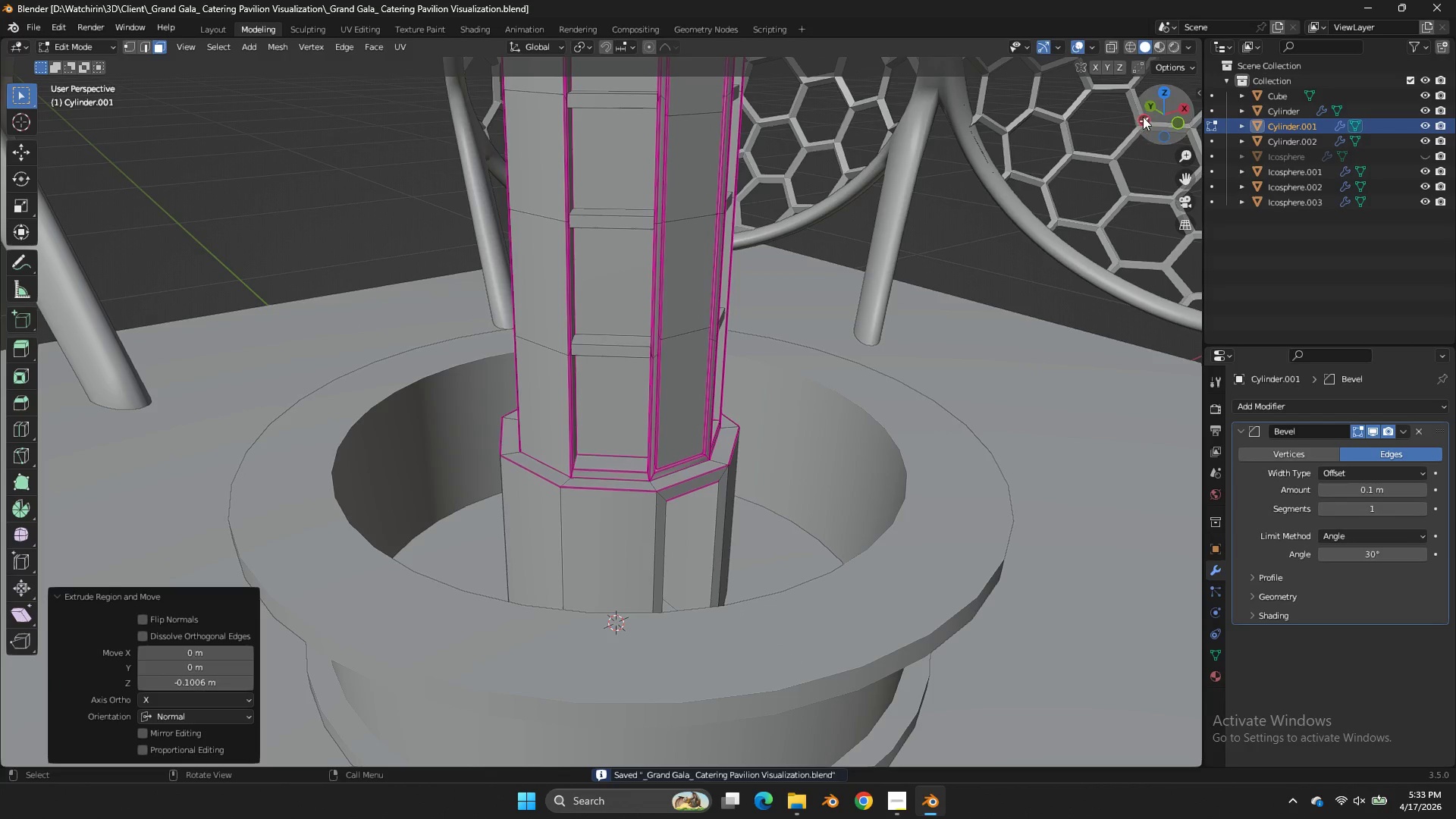 
left_click_drag(start_coordinate=[1143, 117], to_coordinate=[2, 128])
 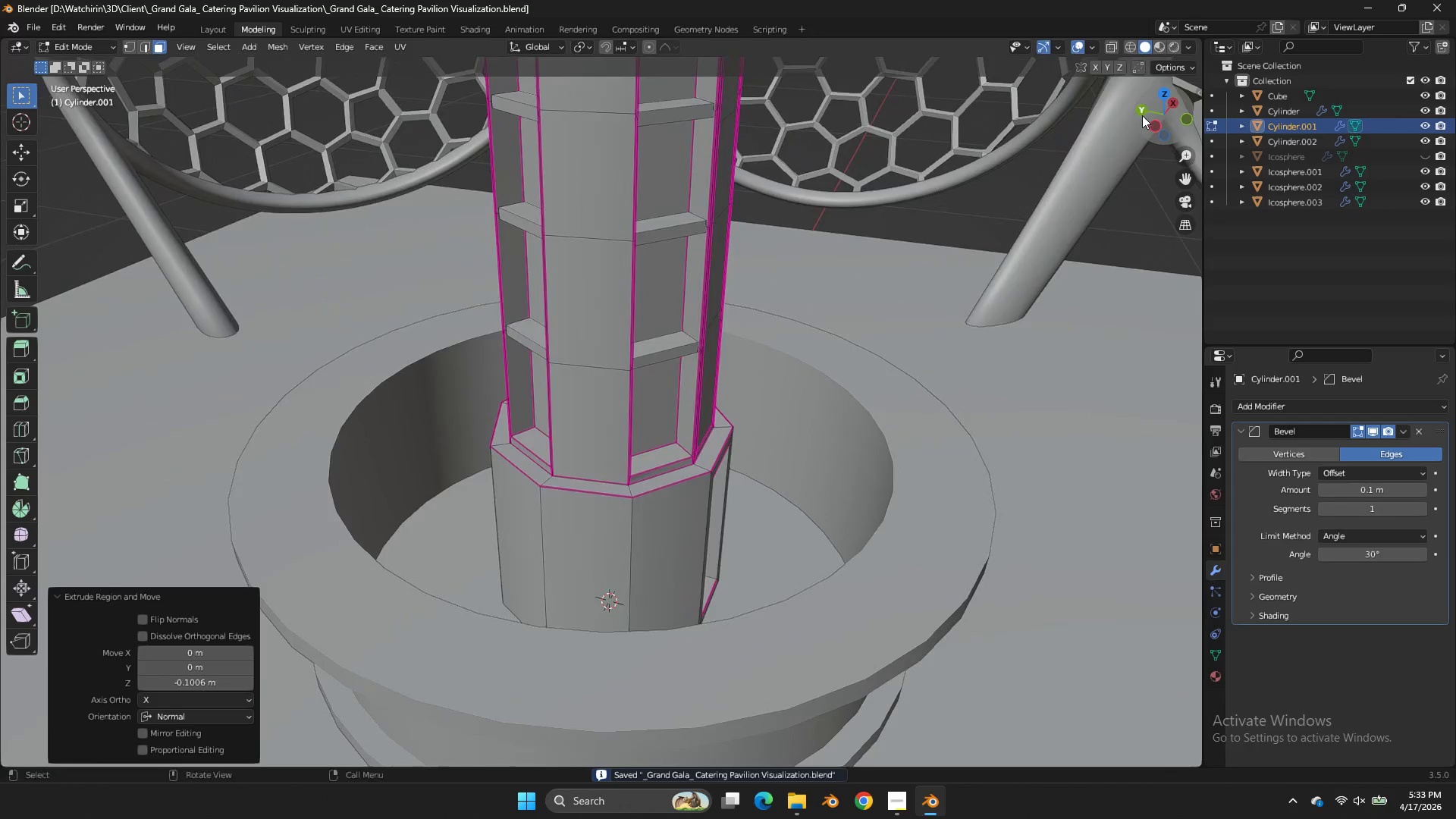 
left_click_drag(start_coordinate=[1141, 115], to_coordinate=[1173, 115])
 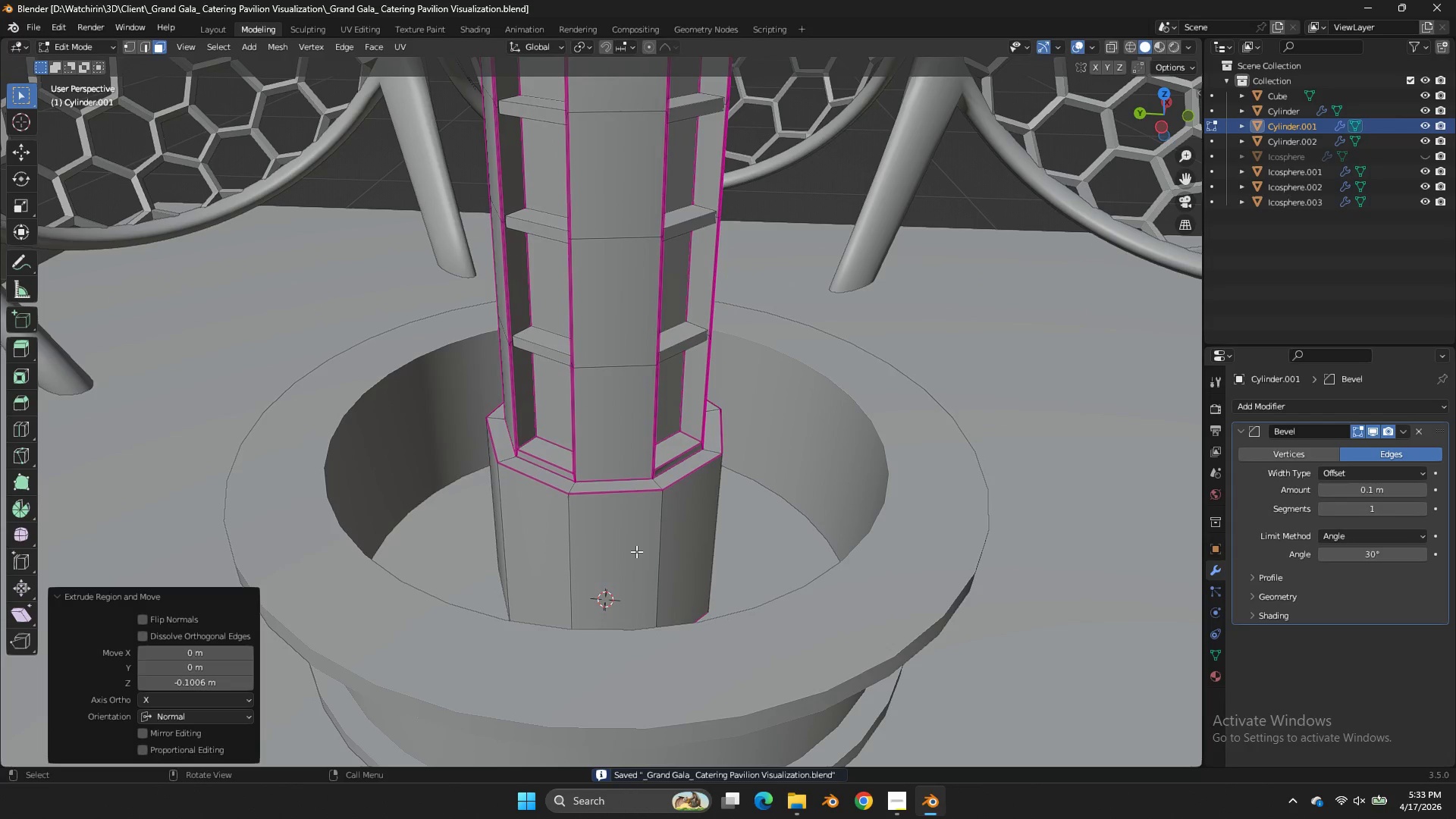 
left_click([636, 551])
 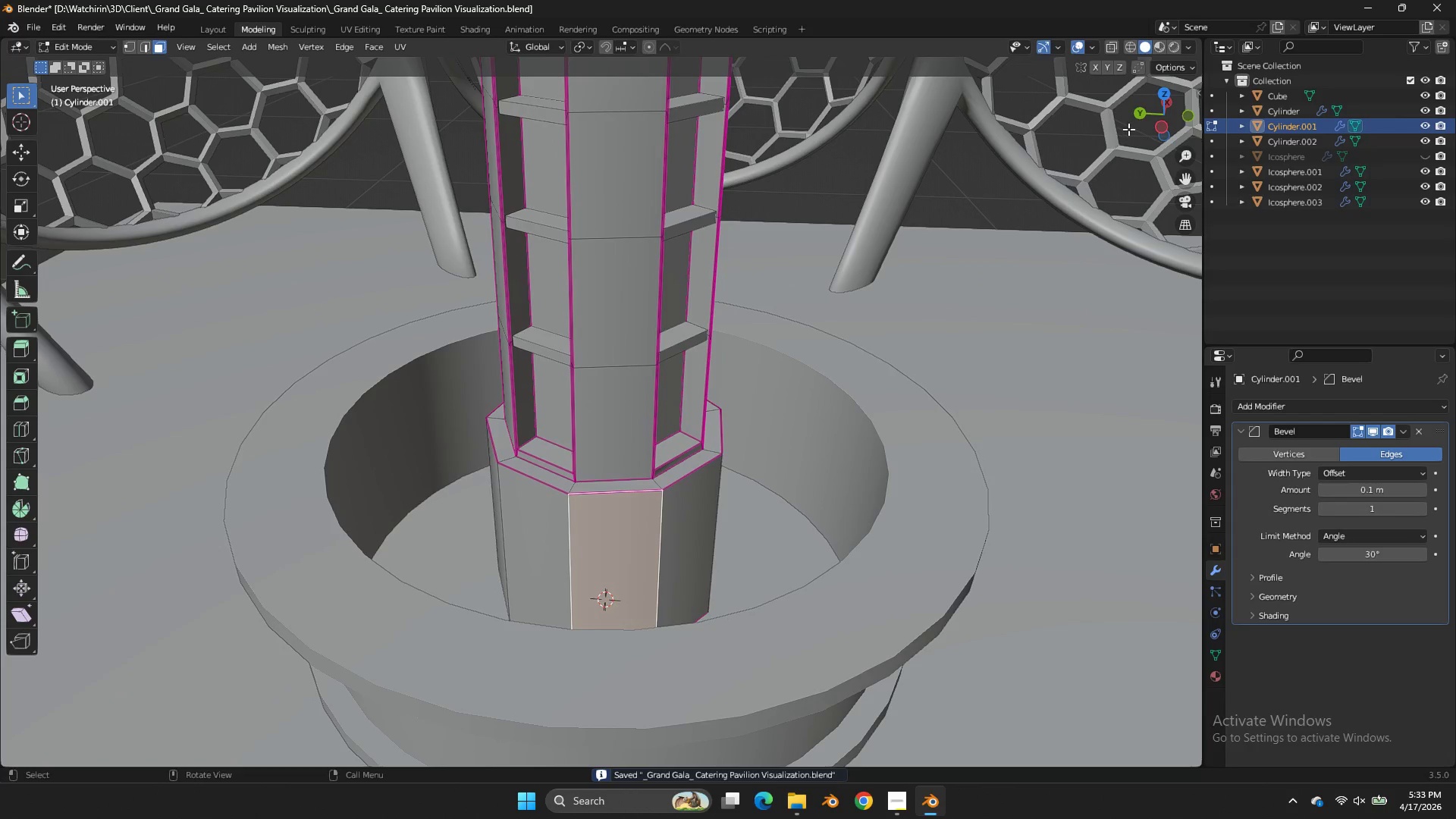 
left_click_drag(start_coordinate=[1144, 123], to_coordinate=[127, 111])
 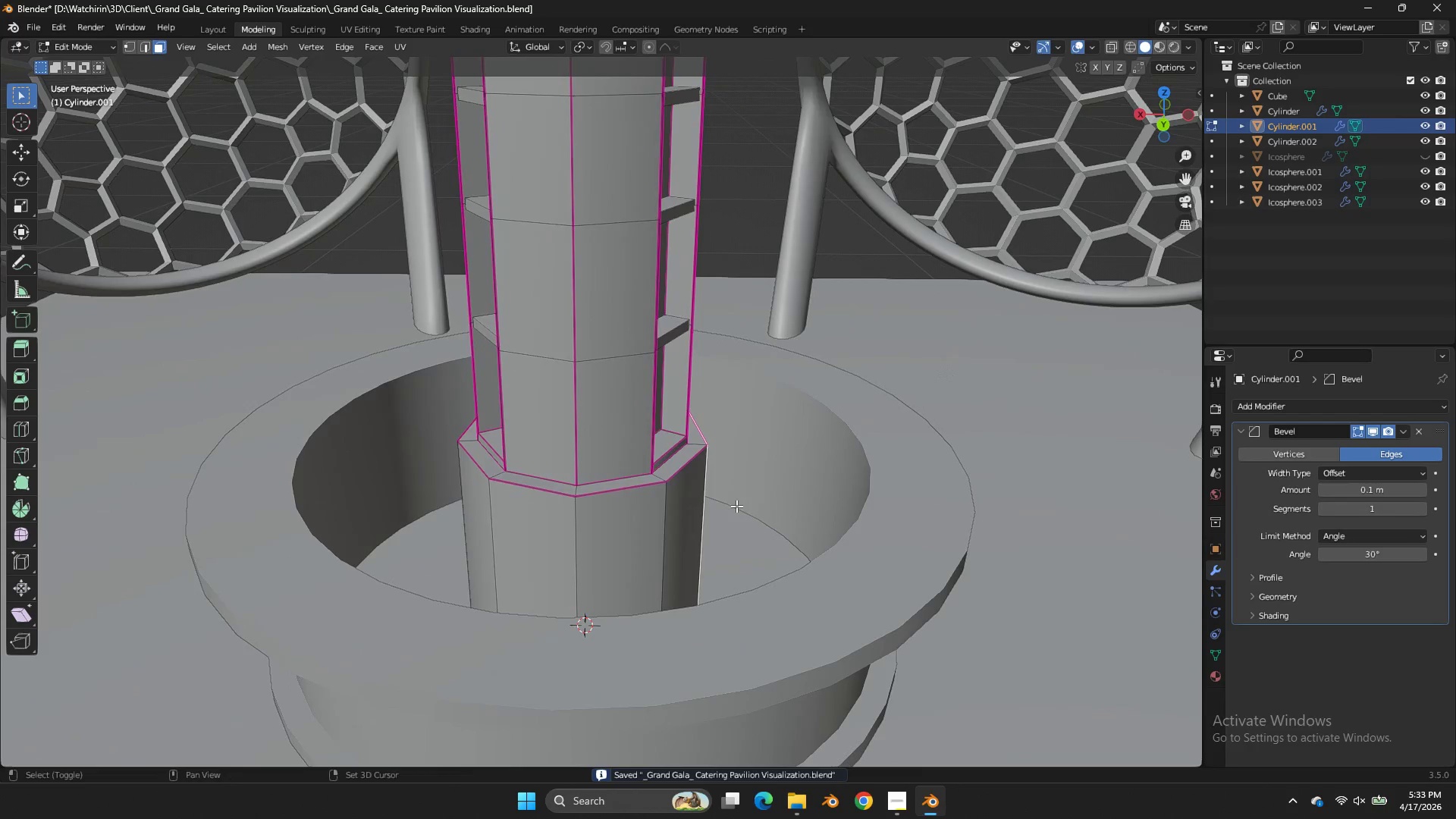 
hold_key(key=ShiftLeft, duration=0.52)
left_click([628, 561])
 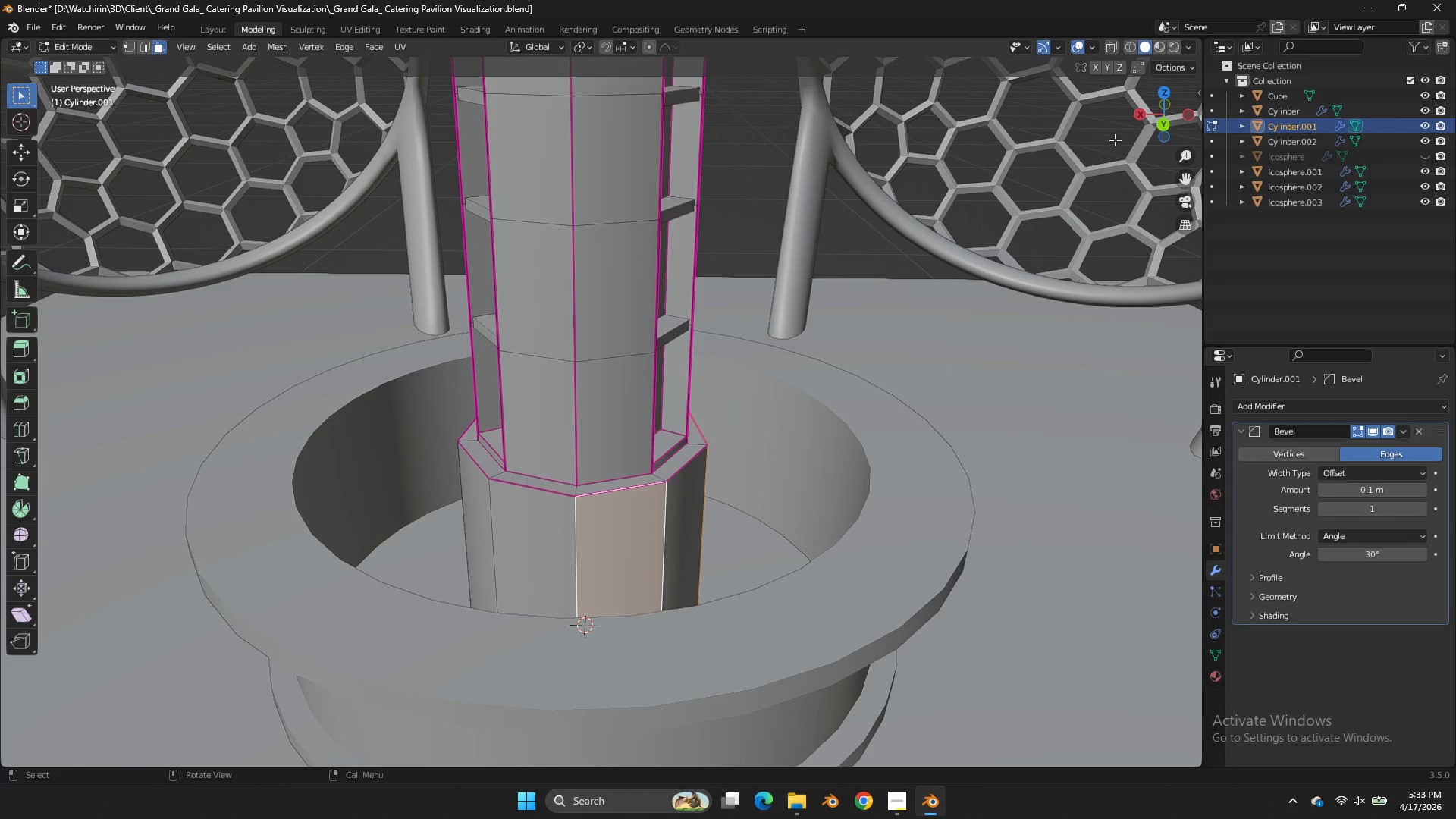 
left_click_drag(start_coordinate=[1141, 136], to_coordinate=[1265, 117])
 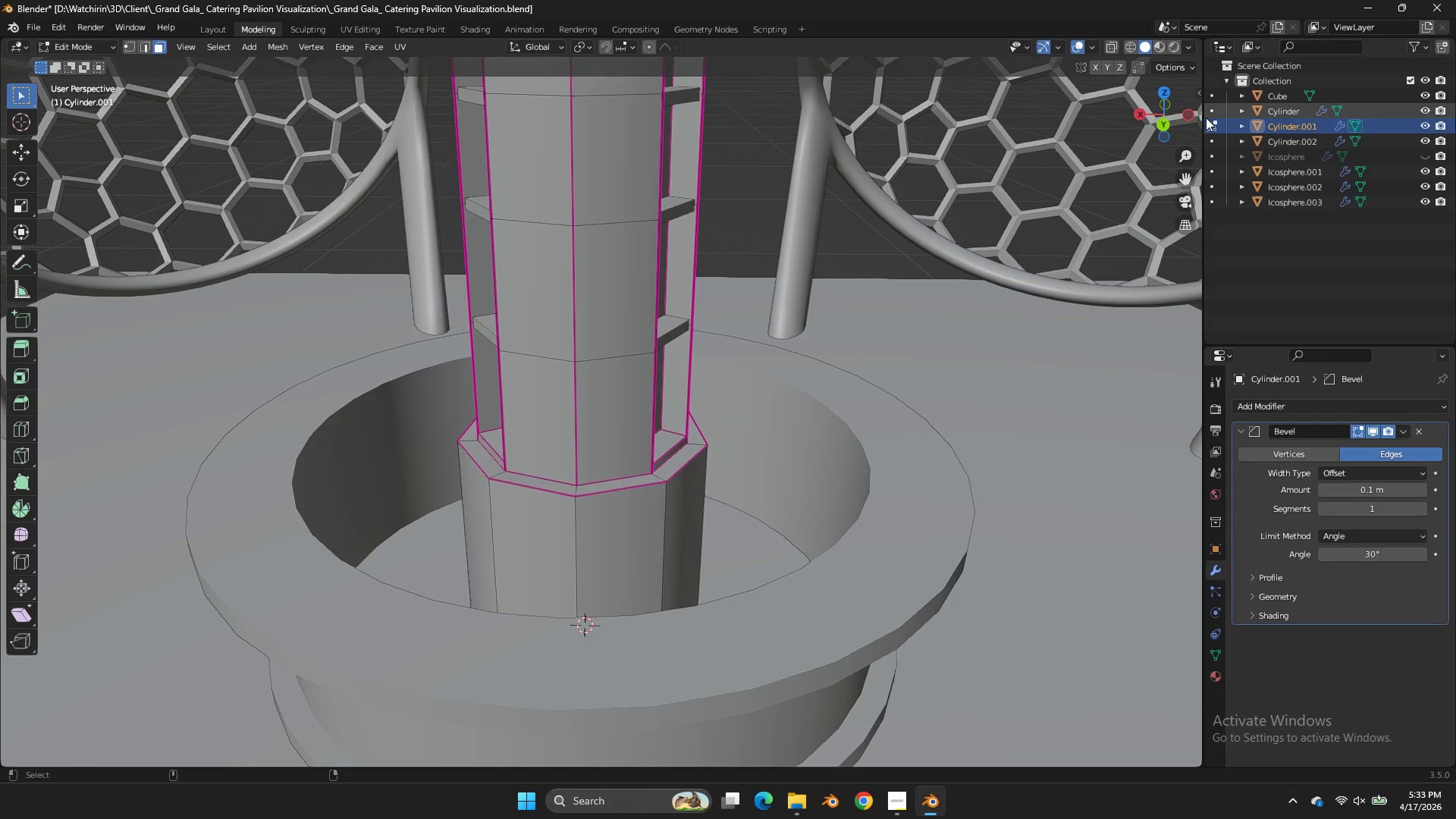 
key(Control+ControlLeft)
 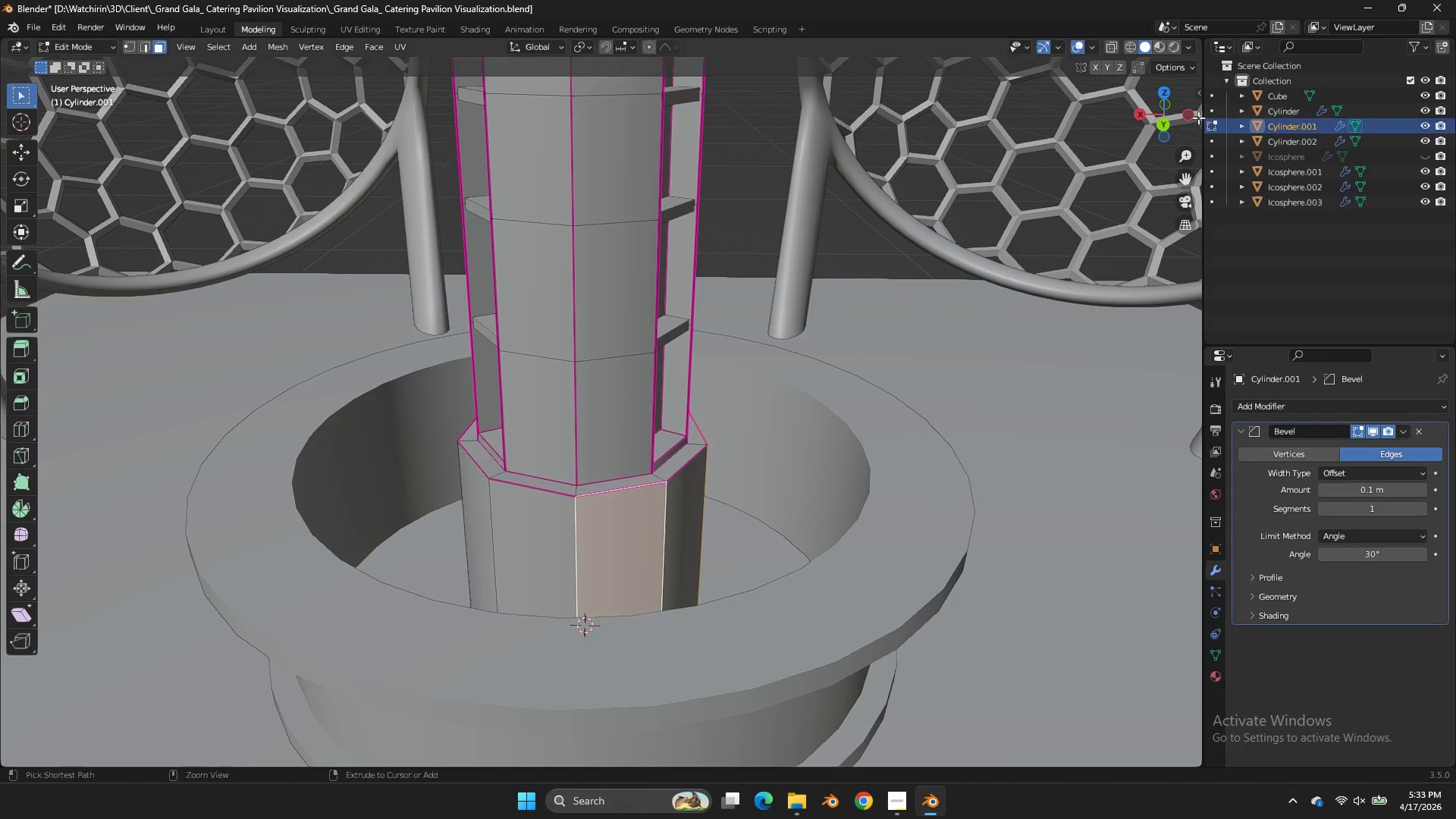 
key(Control+Z)
 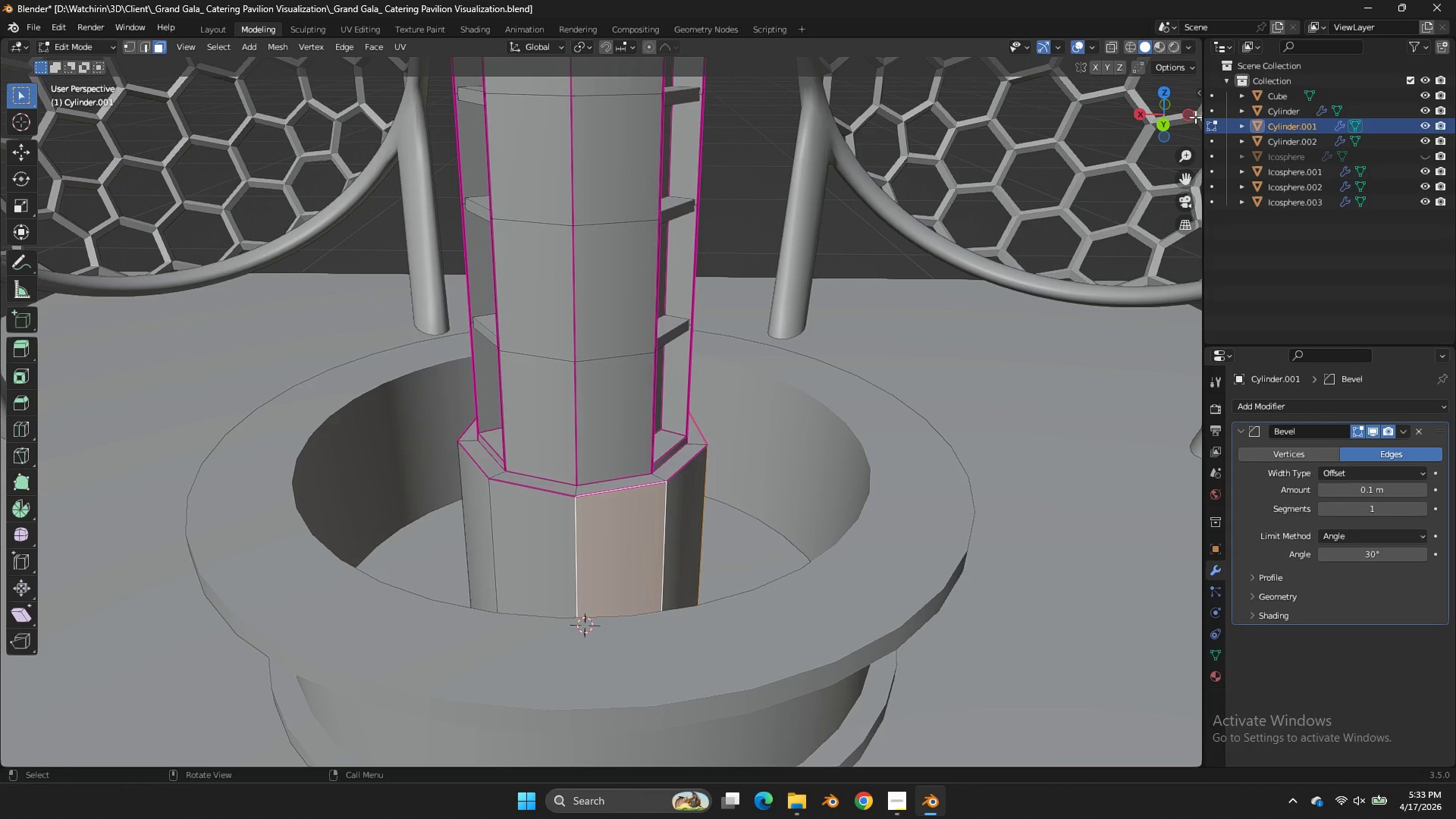 
left_click_drag(start_coordinate=[1195, 117], to_coordinate=[1270, 117])
 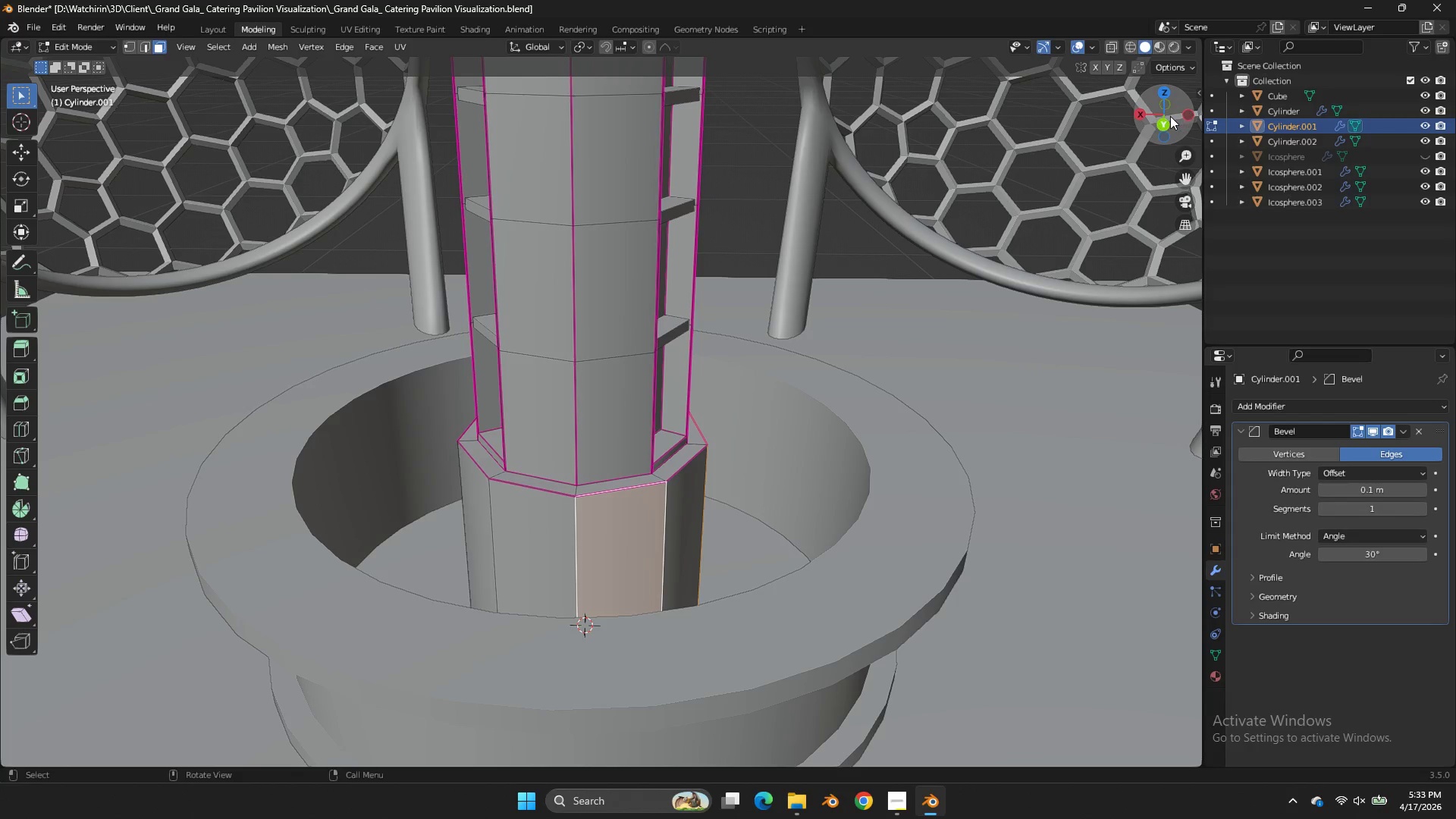 
left_click_drag(start_coordinate=[1170, 116], to_coordinate=[706, 122])
 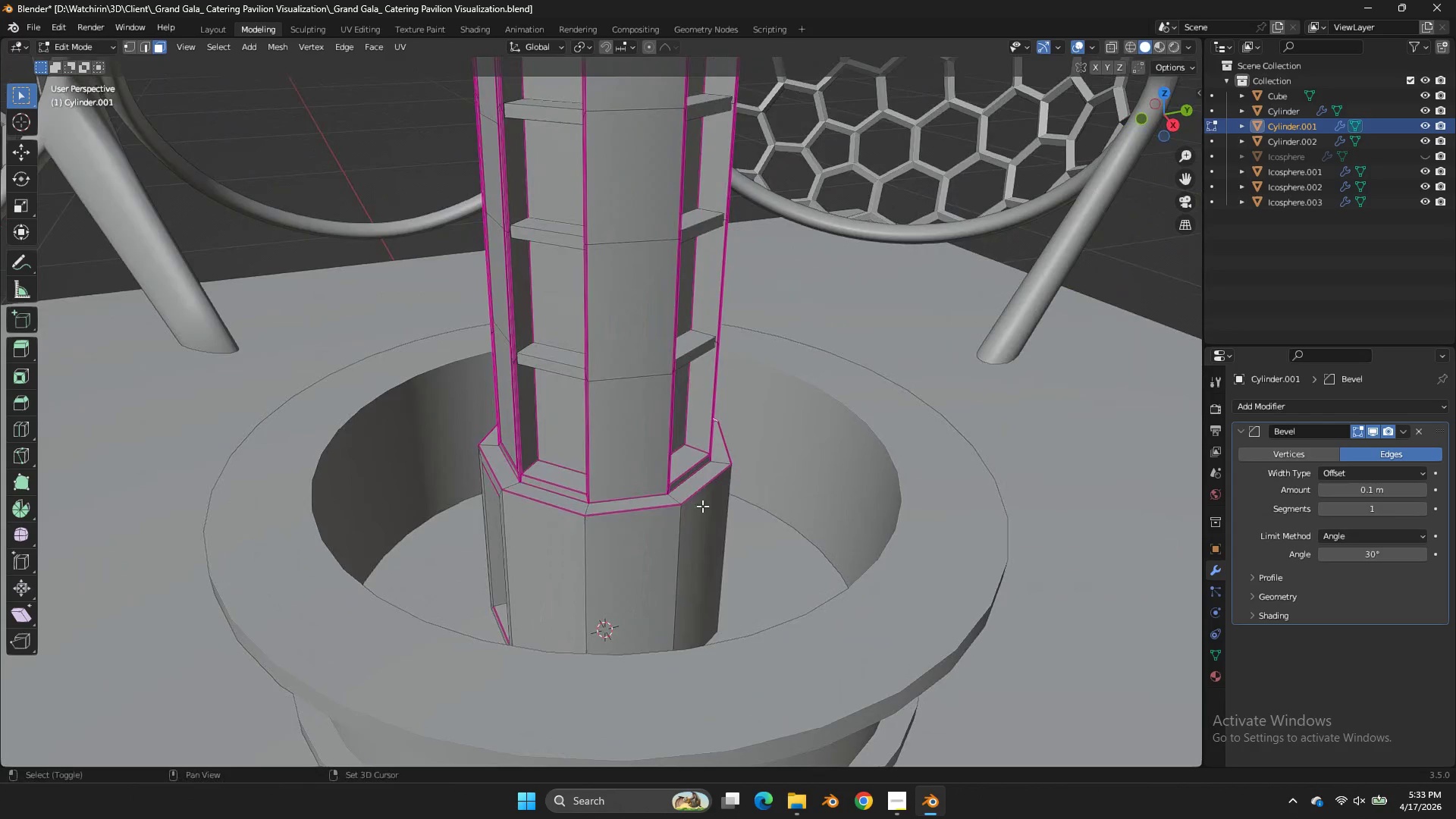 
hold_key(key=ShiftLeft, duration=0.39)
left_click([645, 546])
 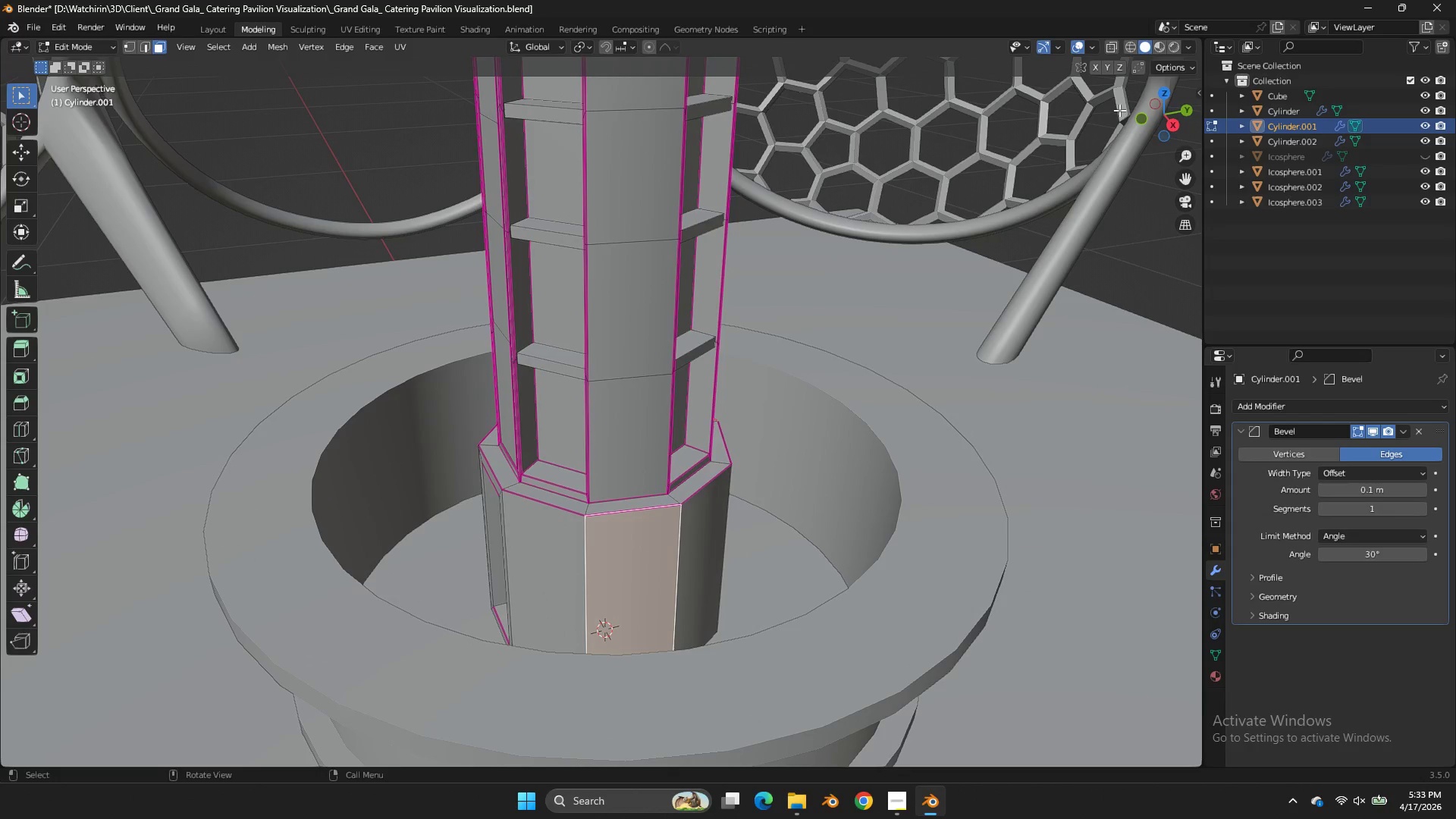 
left_click_drag(start_coordinate=[1153, 113], to_coordinate=[993, 111])
 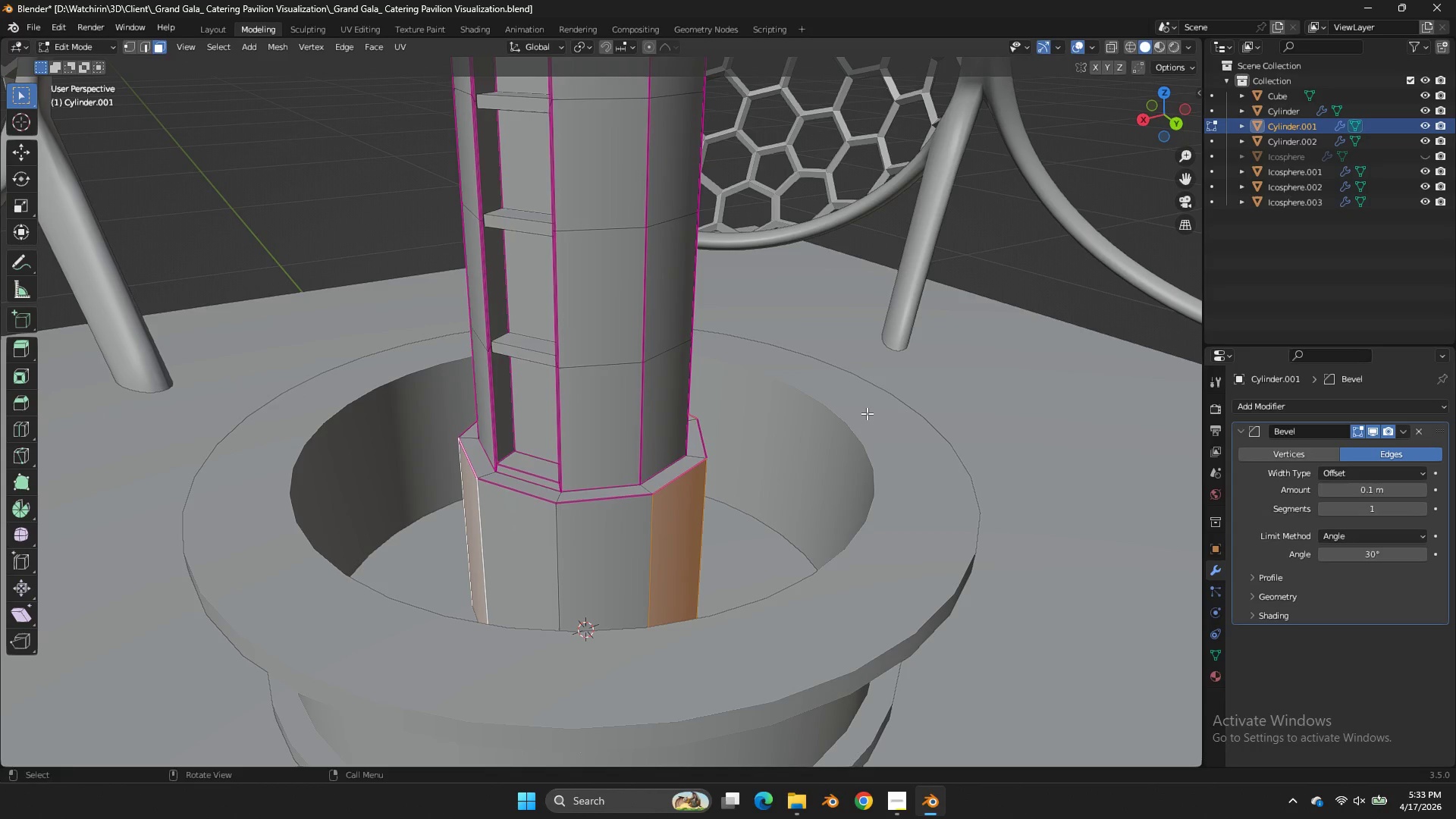 
hold_key(key=ShiftLeft, duration=0.97)
left_click([692, 506])
 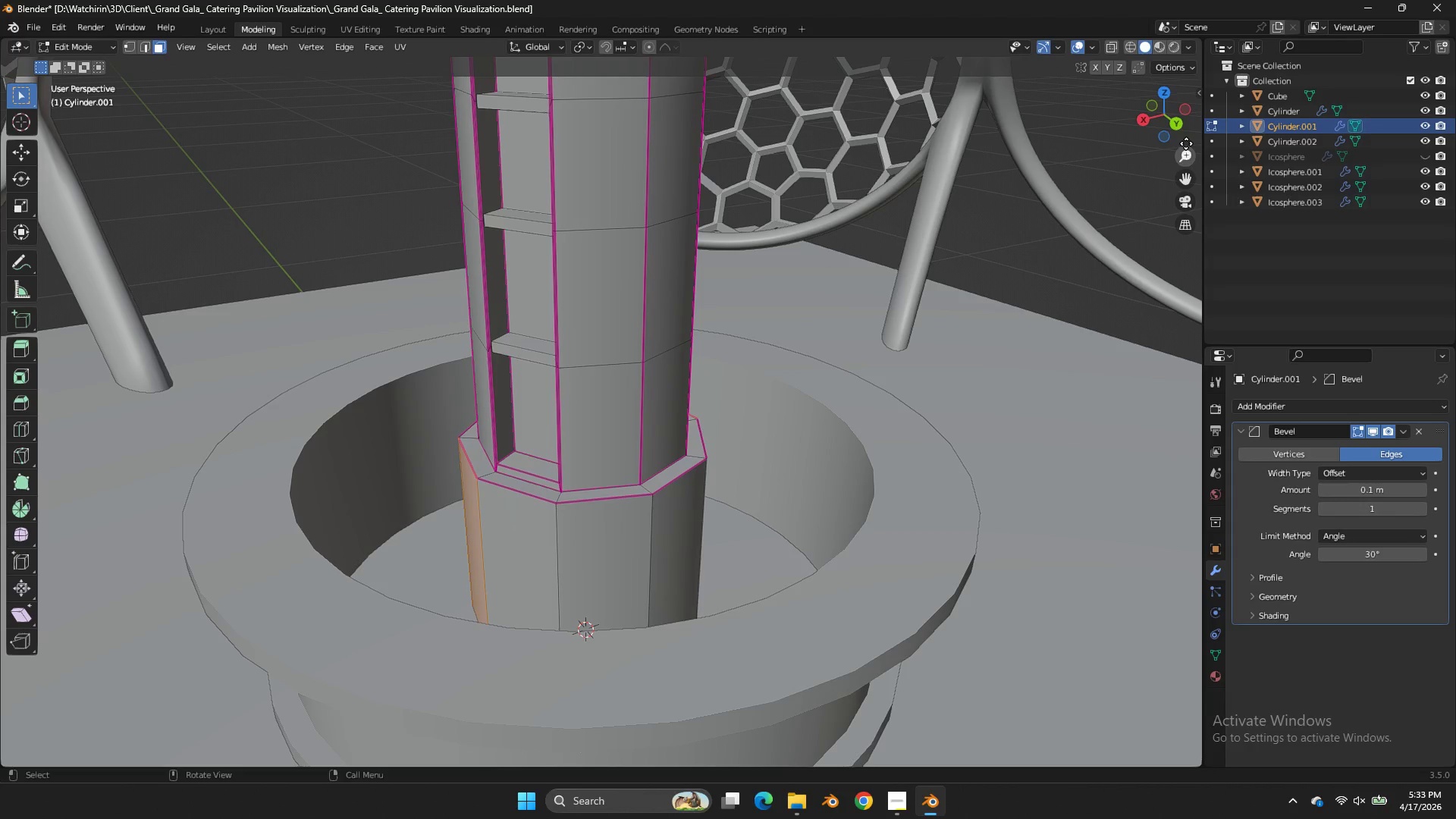 
left_click_drag(start_coordinate=[1143, 117], to_coordinate=[232, 136])
 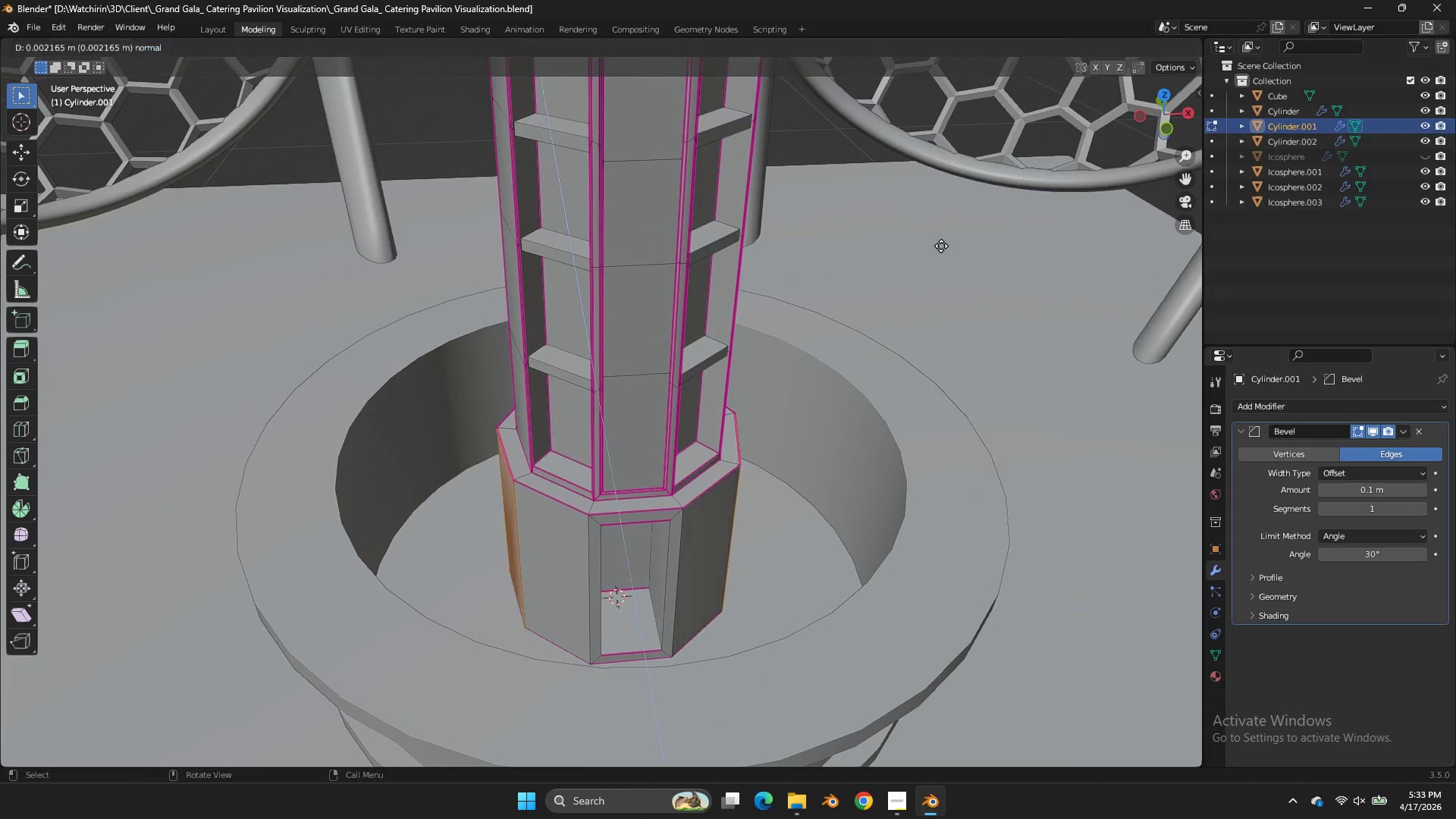 
key(E)
 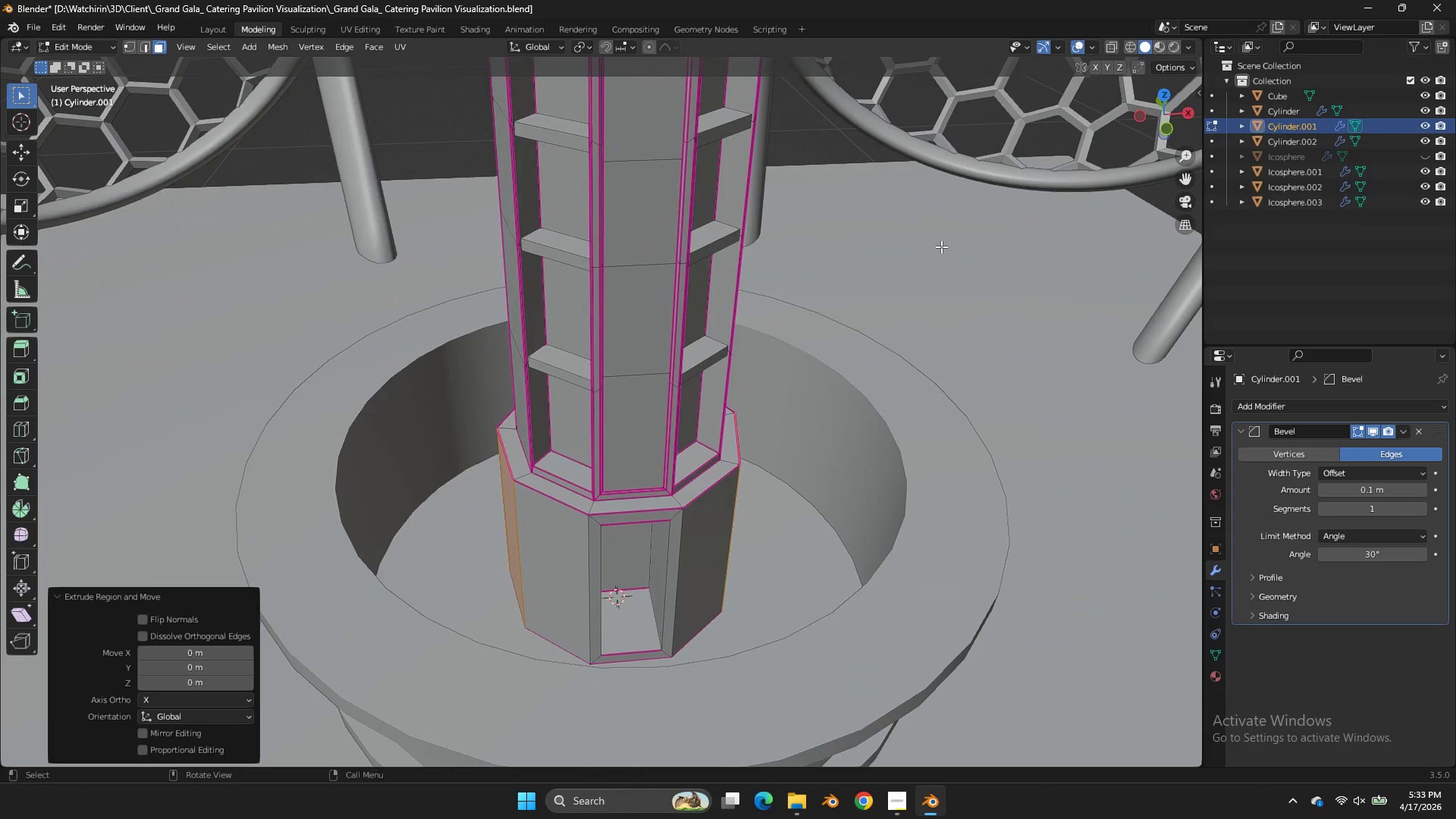 
right_click([941, 246])
 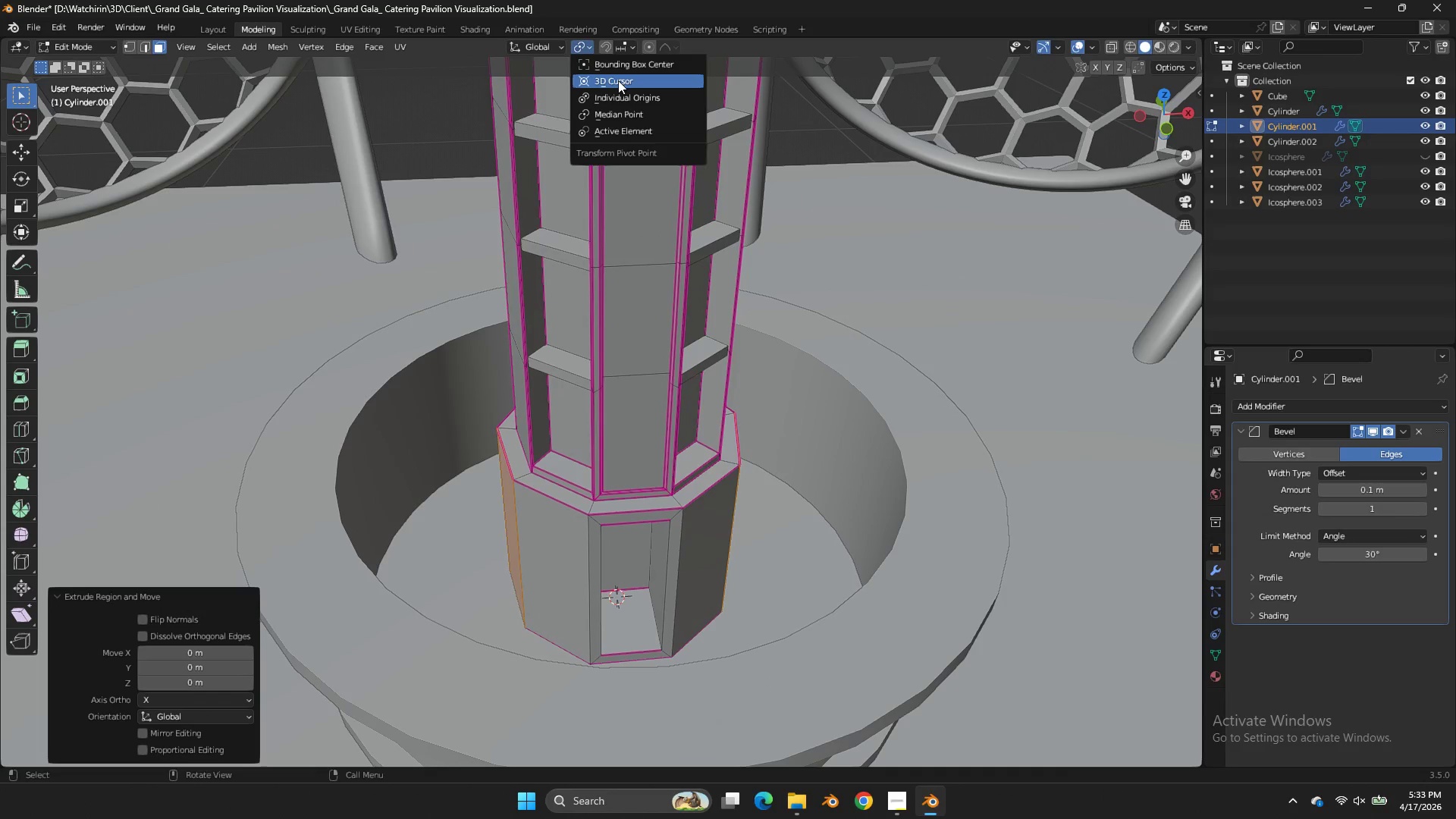 
left_click([623, 87])
 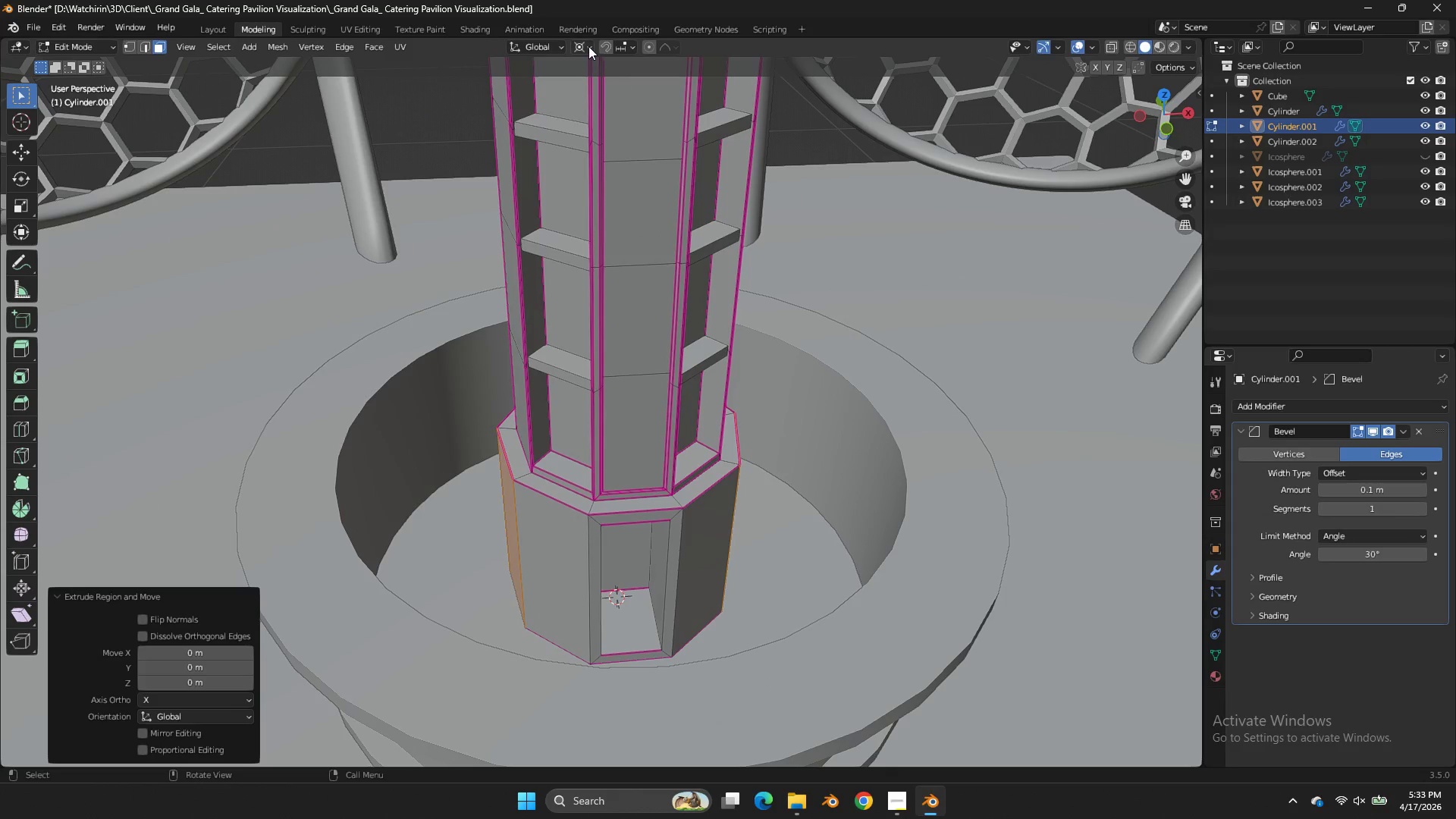 
left_click([588, 46])
 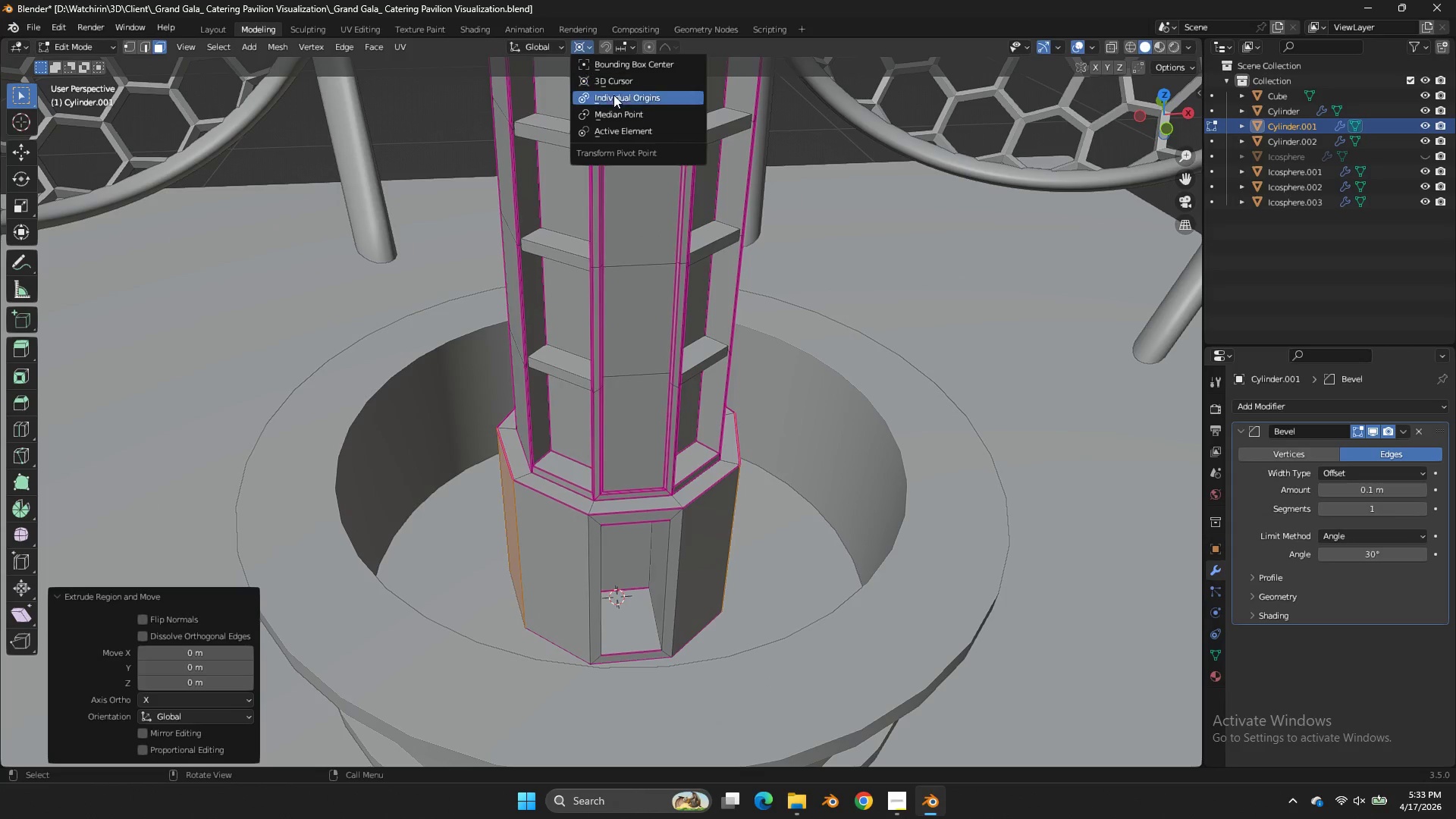 
left_click([615, 99])
 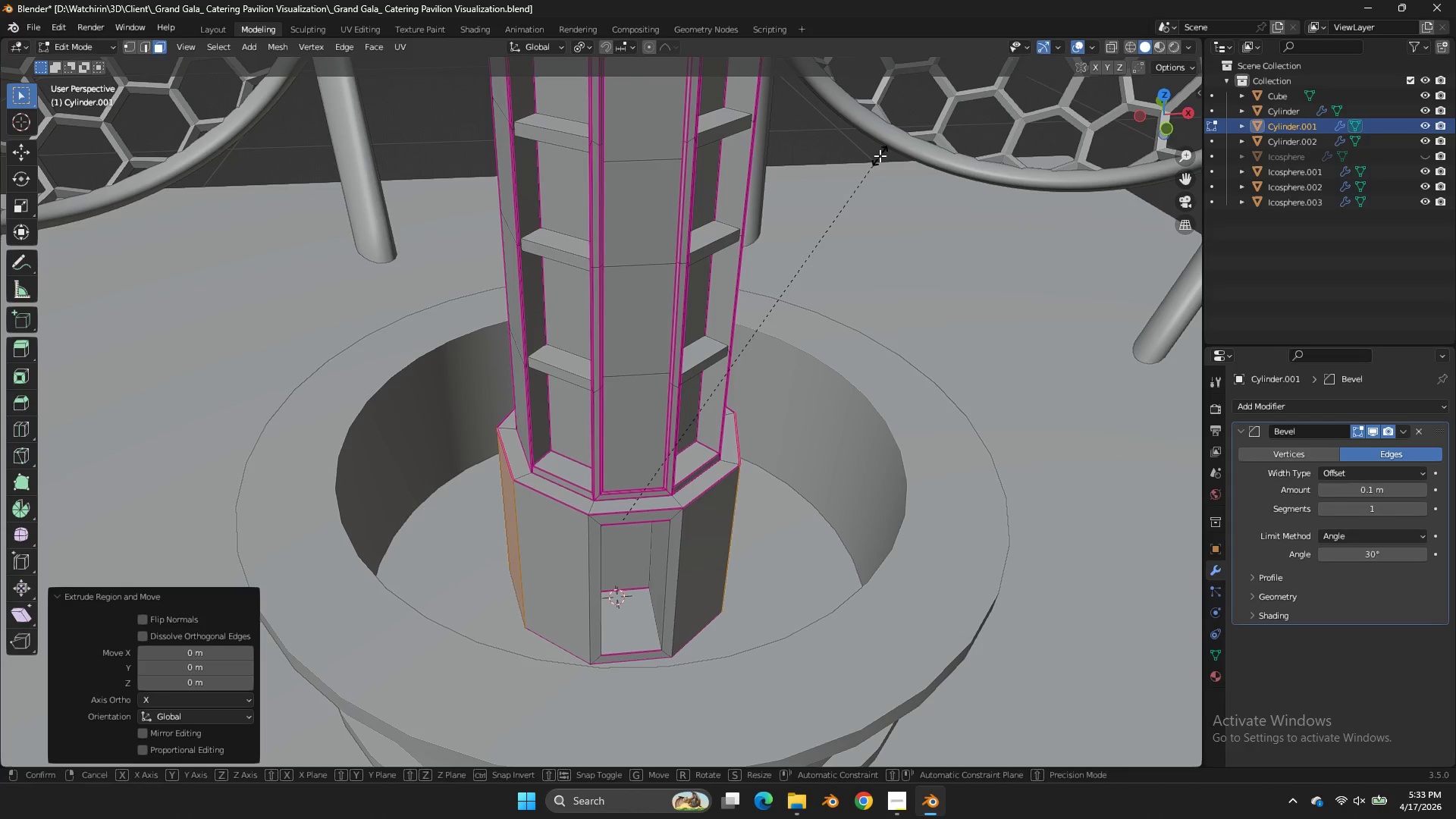 
type(sz)
 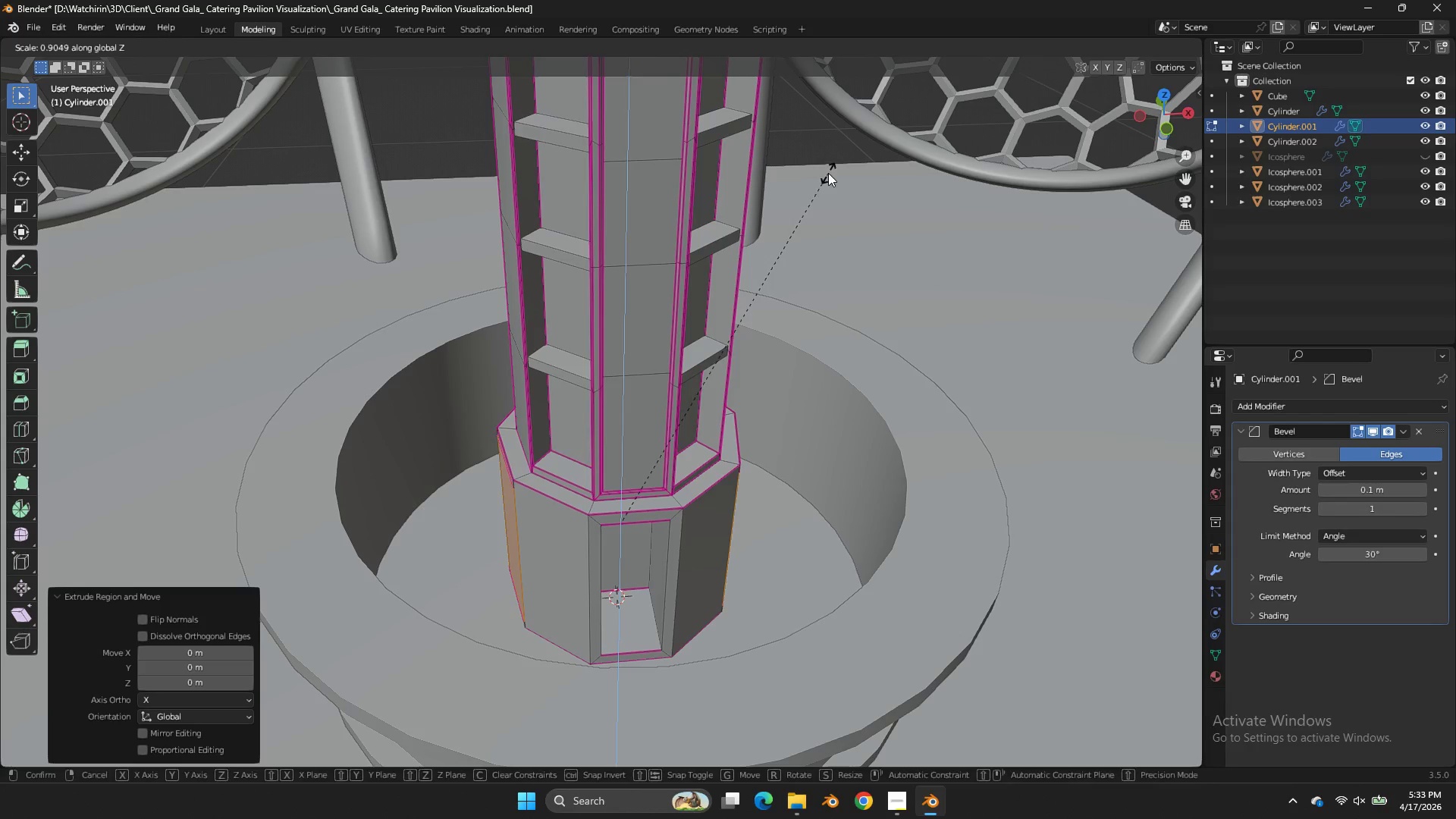 
right_click([828, 173])
 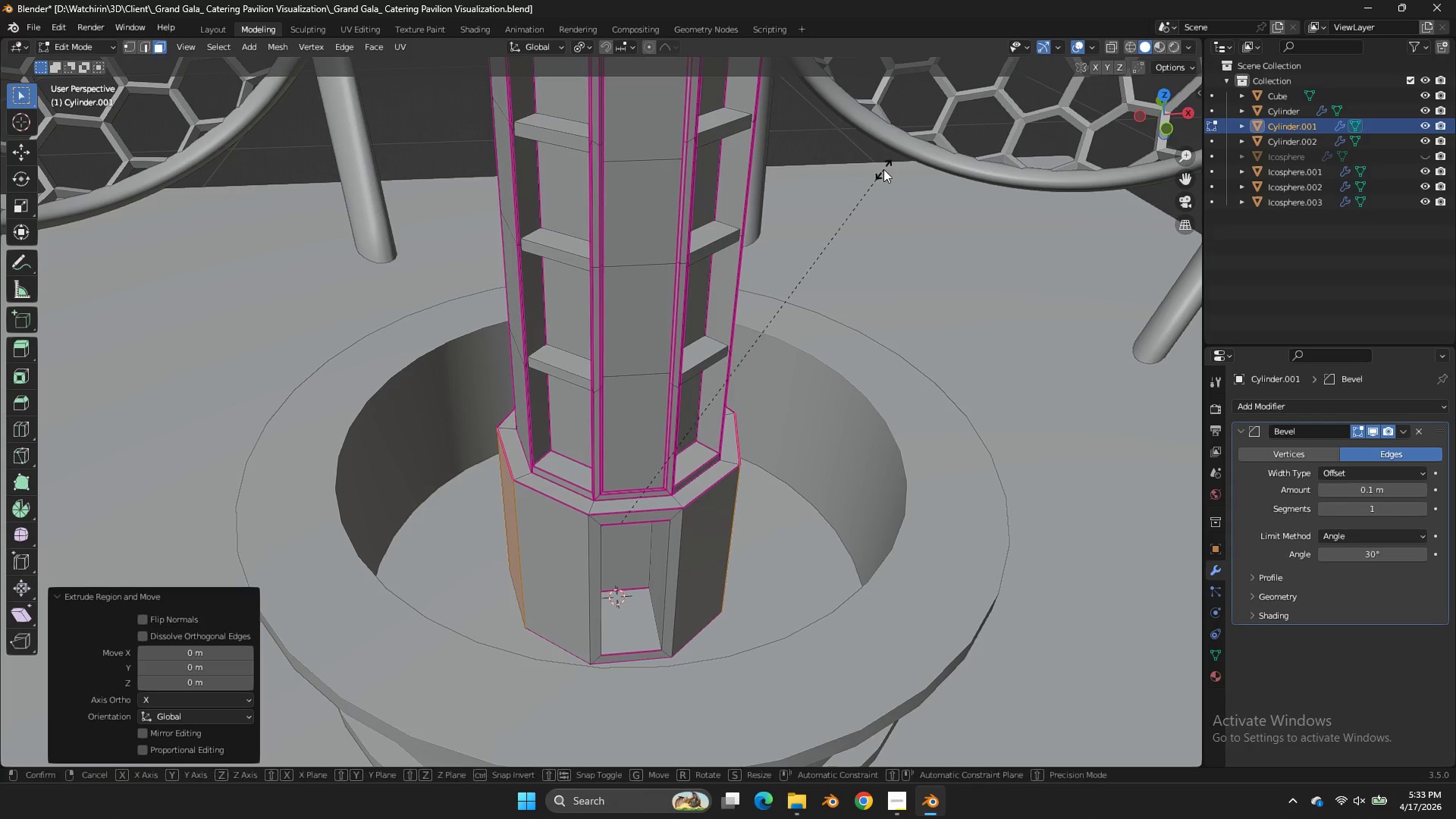 
type(ssxy)
 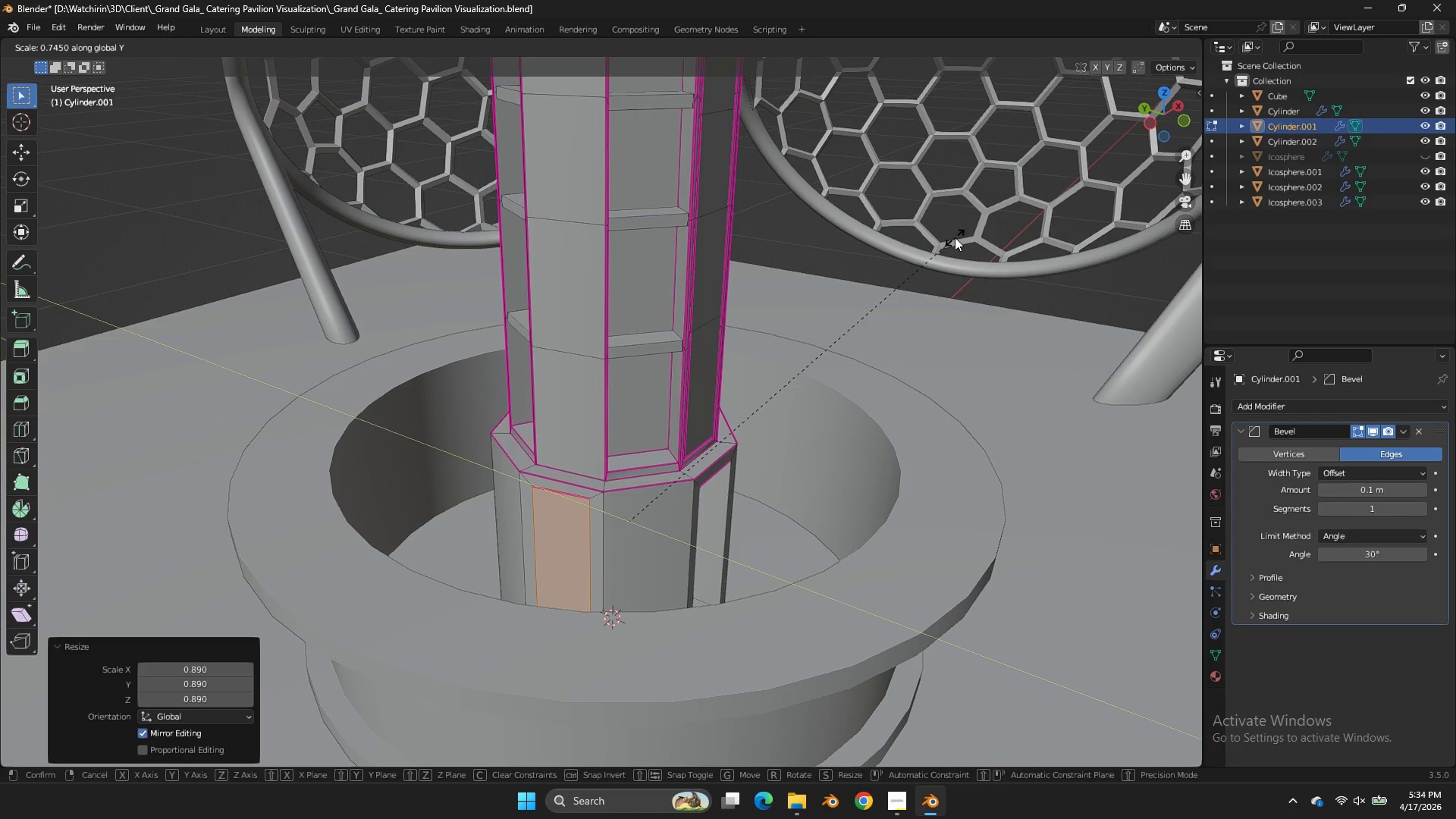 
left_click_drag(start_coordinate=[833, 193], to_coordinate=[844, 187])
 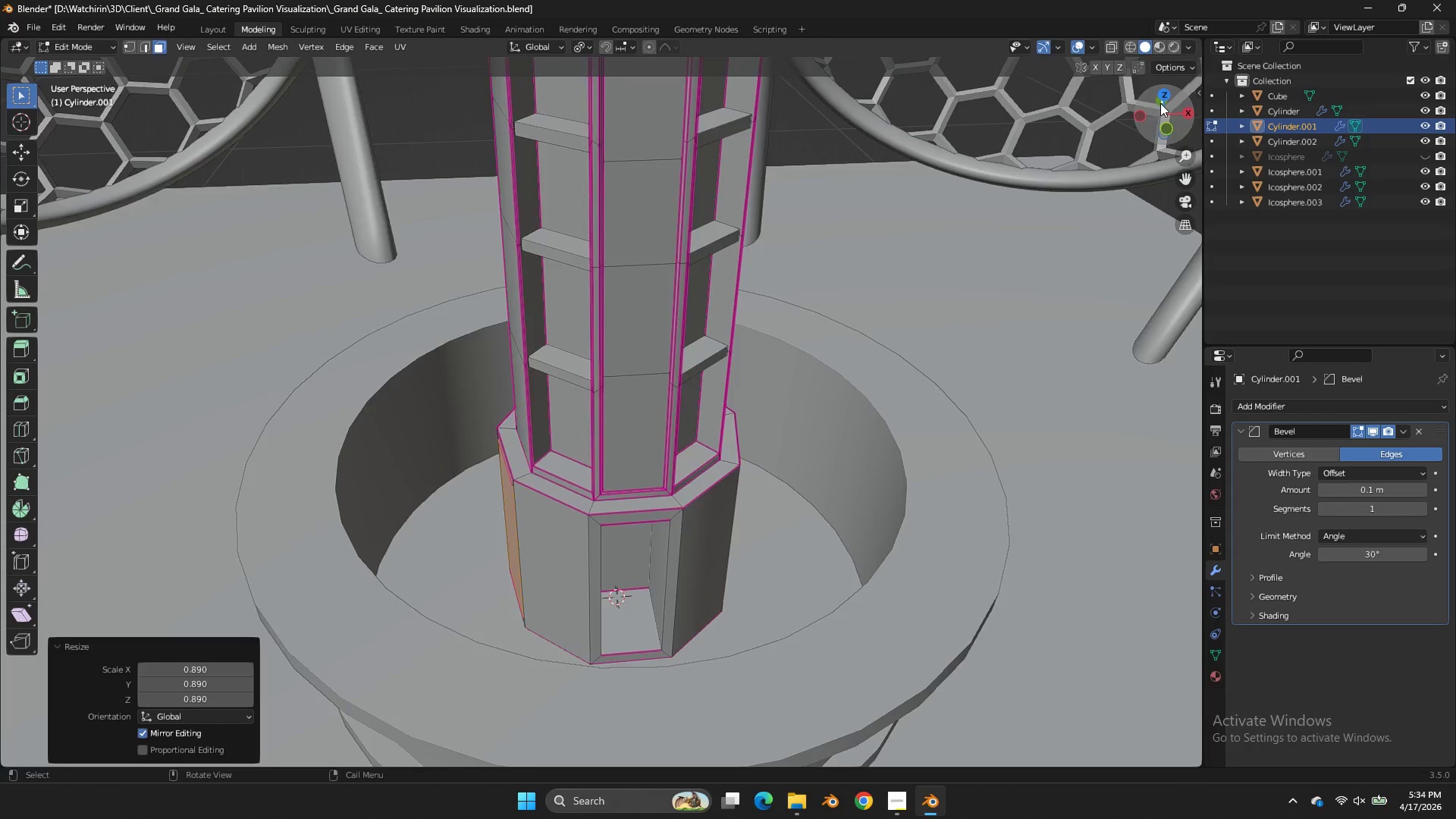 
left_click_drag(start_coordinate=[1160, 103], to_coordinate=[57, 85])
 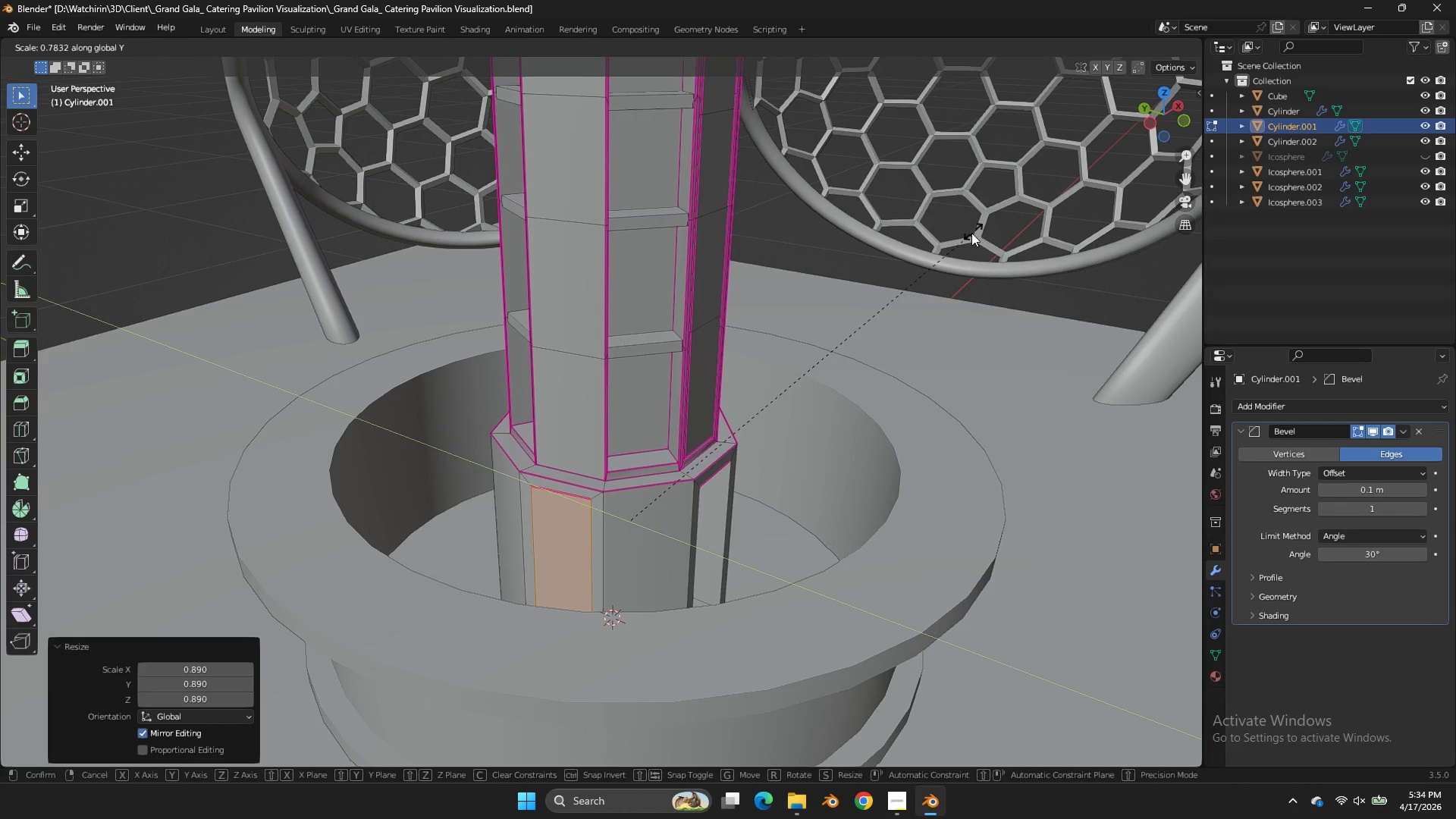 
right_click([955, 237])
 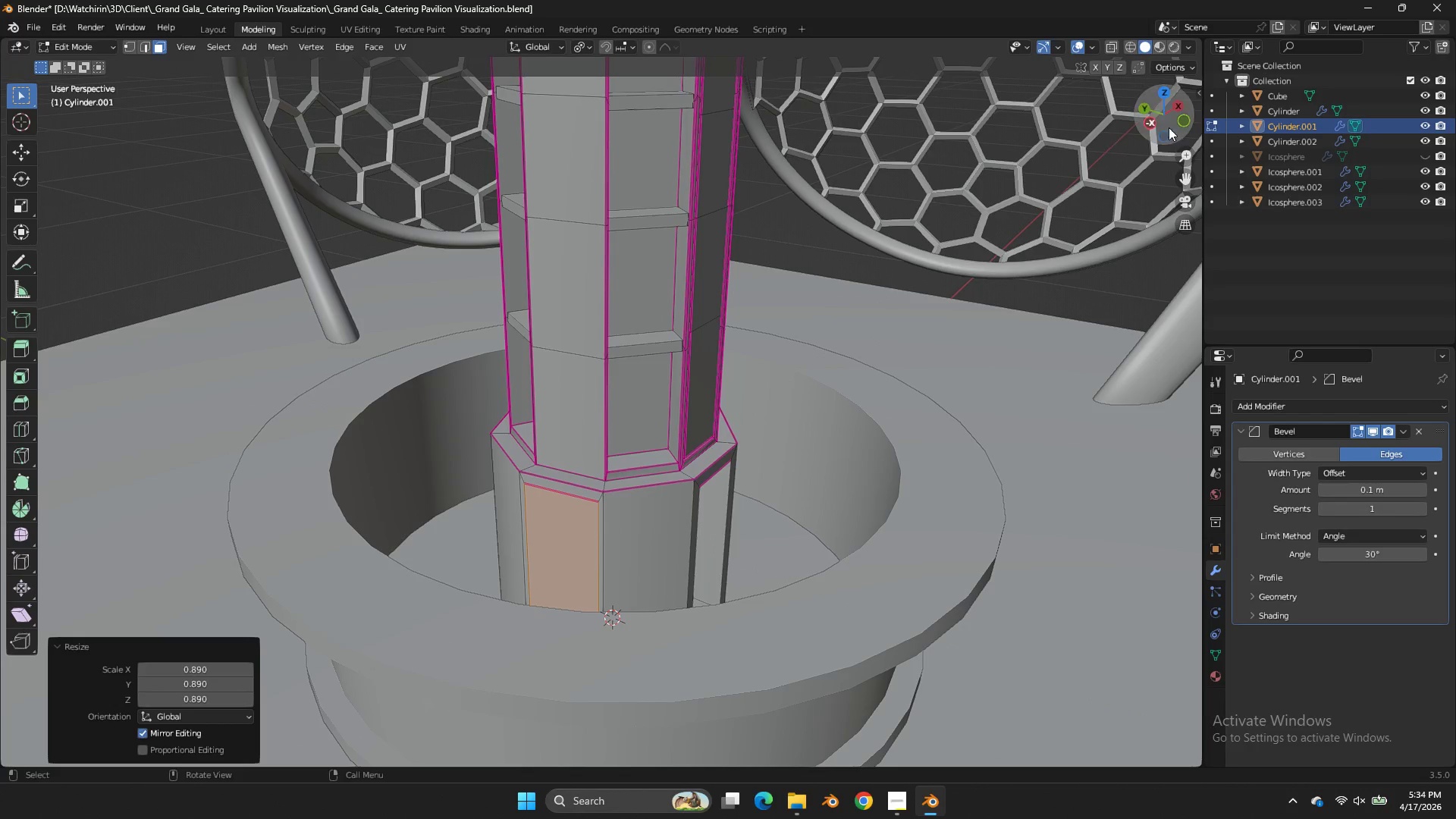 
left_click_drag(start_coordinate=[1177, 125], to_coordinate=[1046, 147])
 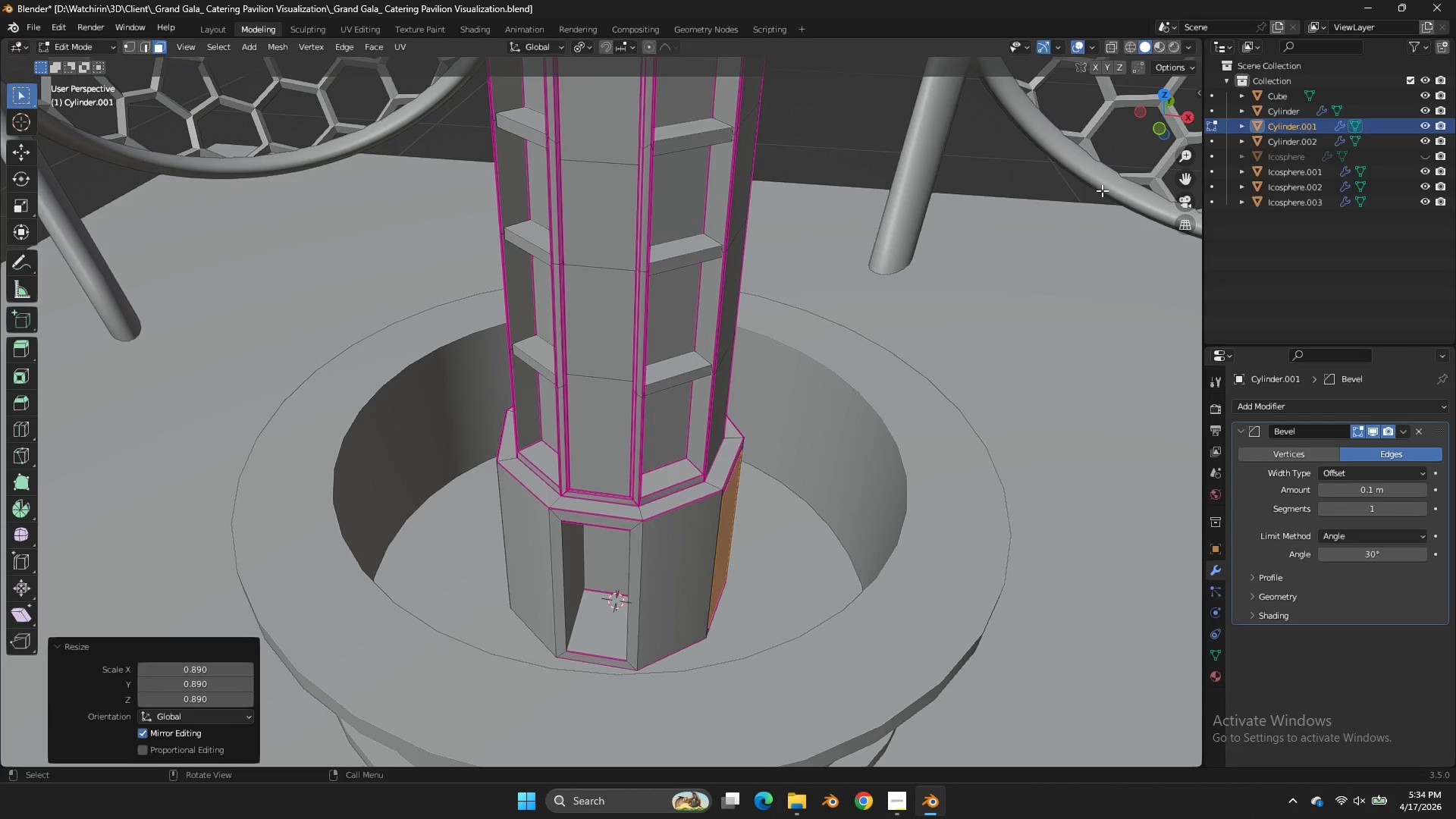 
key(E)
 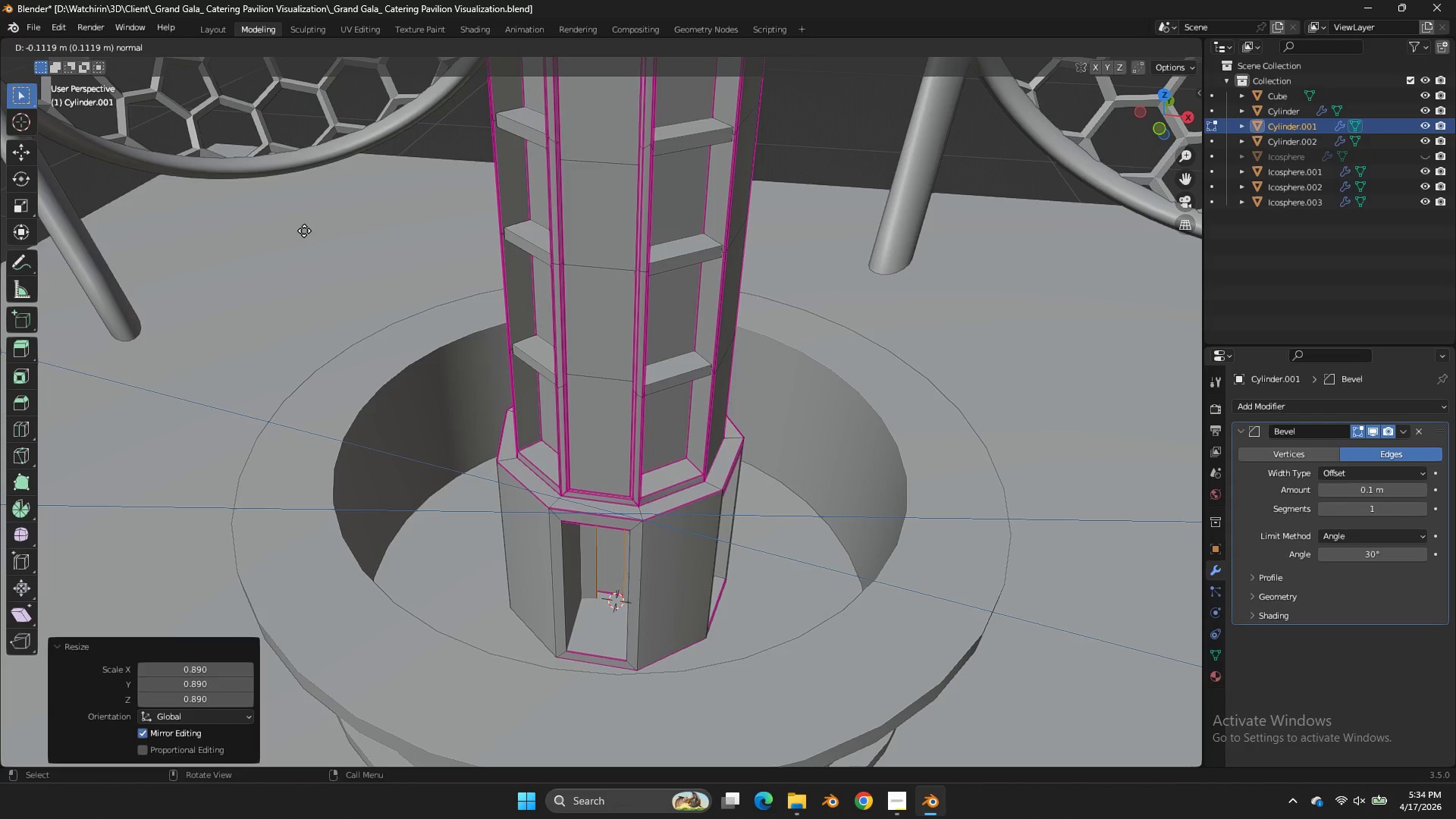 
wait(5.58)
 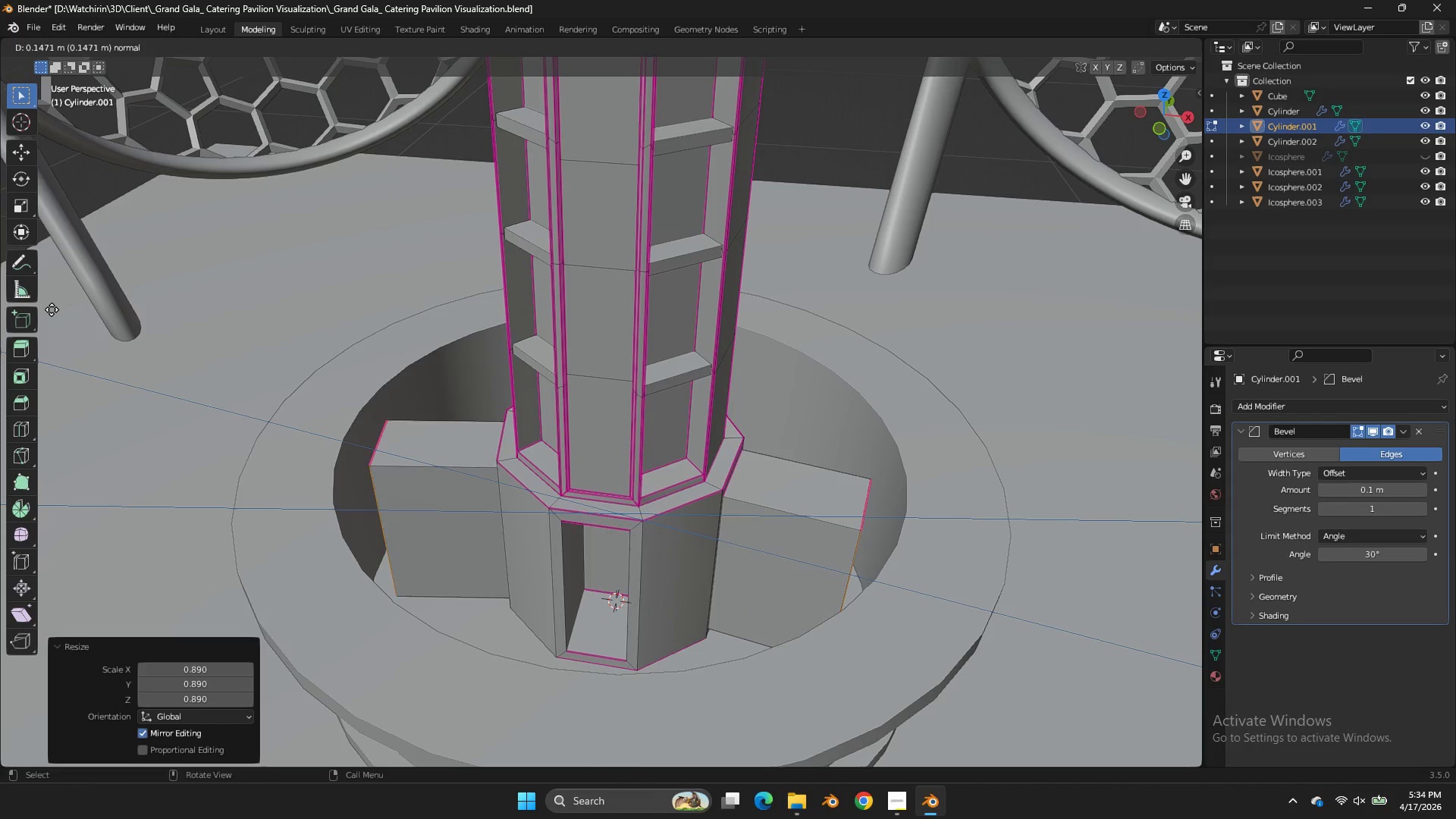 
left_click_drag(start_coordinate=[357, 227], to_coordinate=[369, 229])
 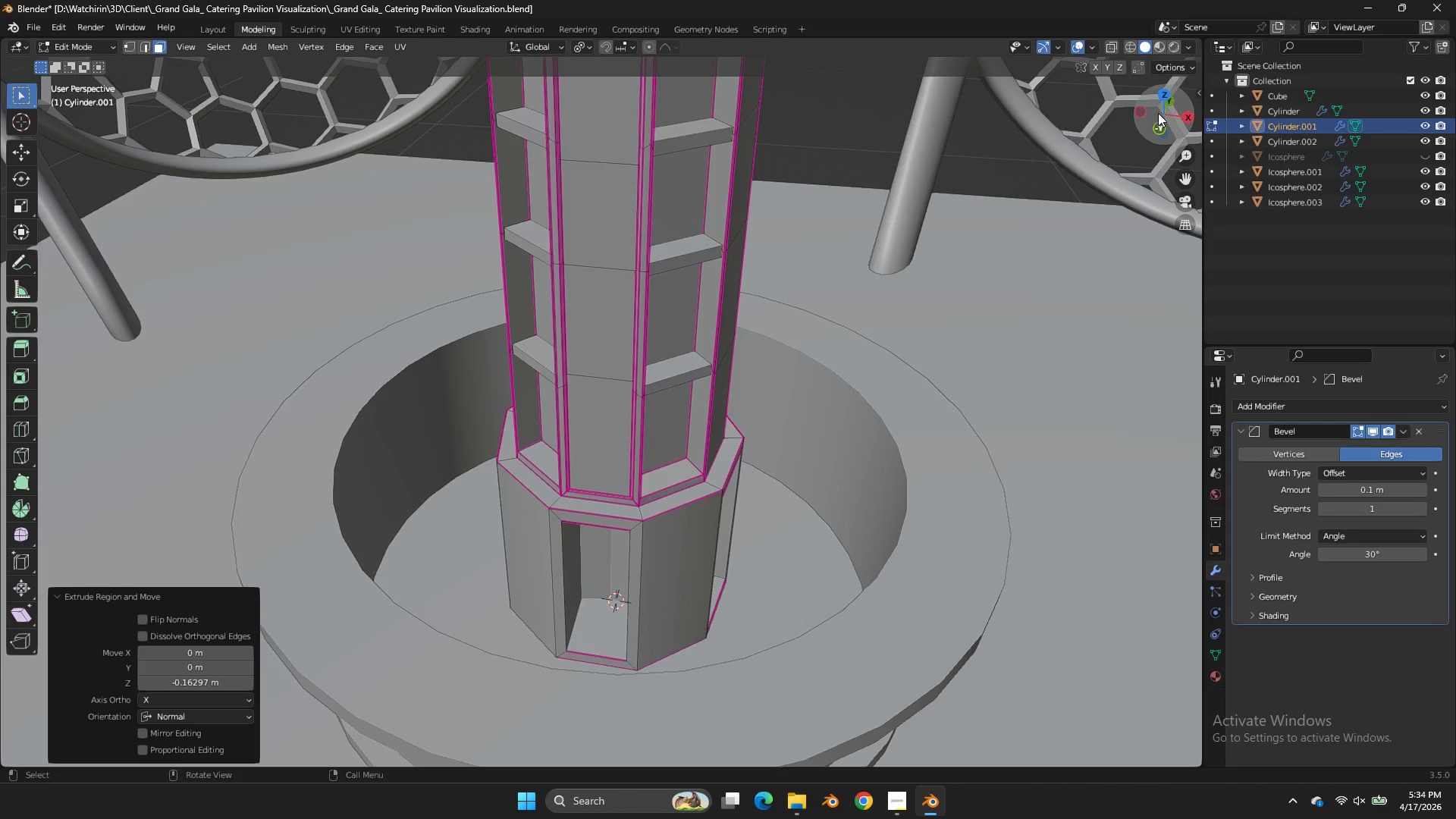 
left_click_drag(start_coordinate=[1170, 112], to_coordinate=[1191, 99])
 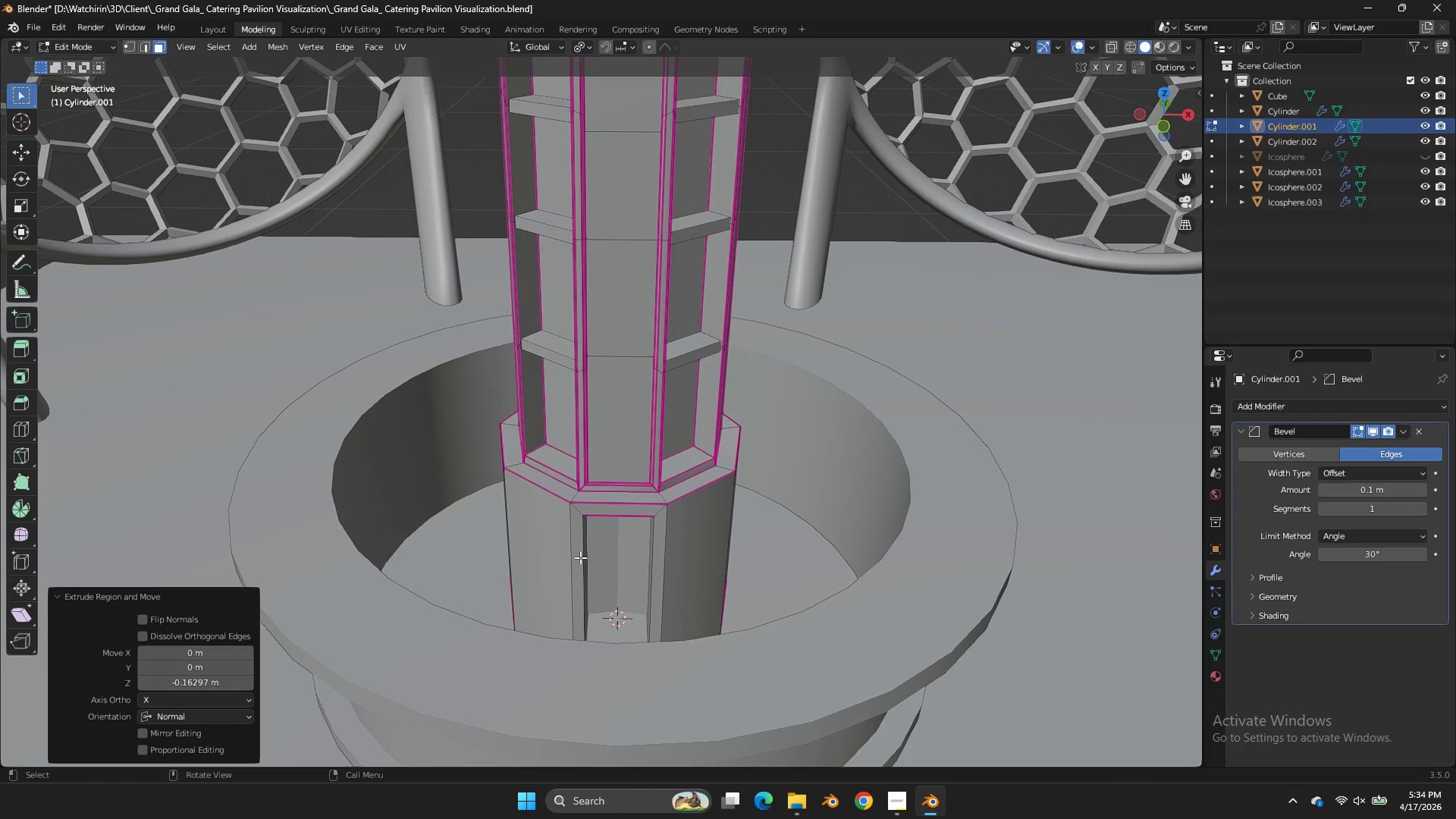 
left_click([567, 560])
 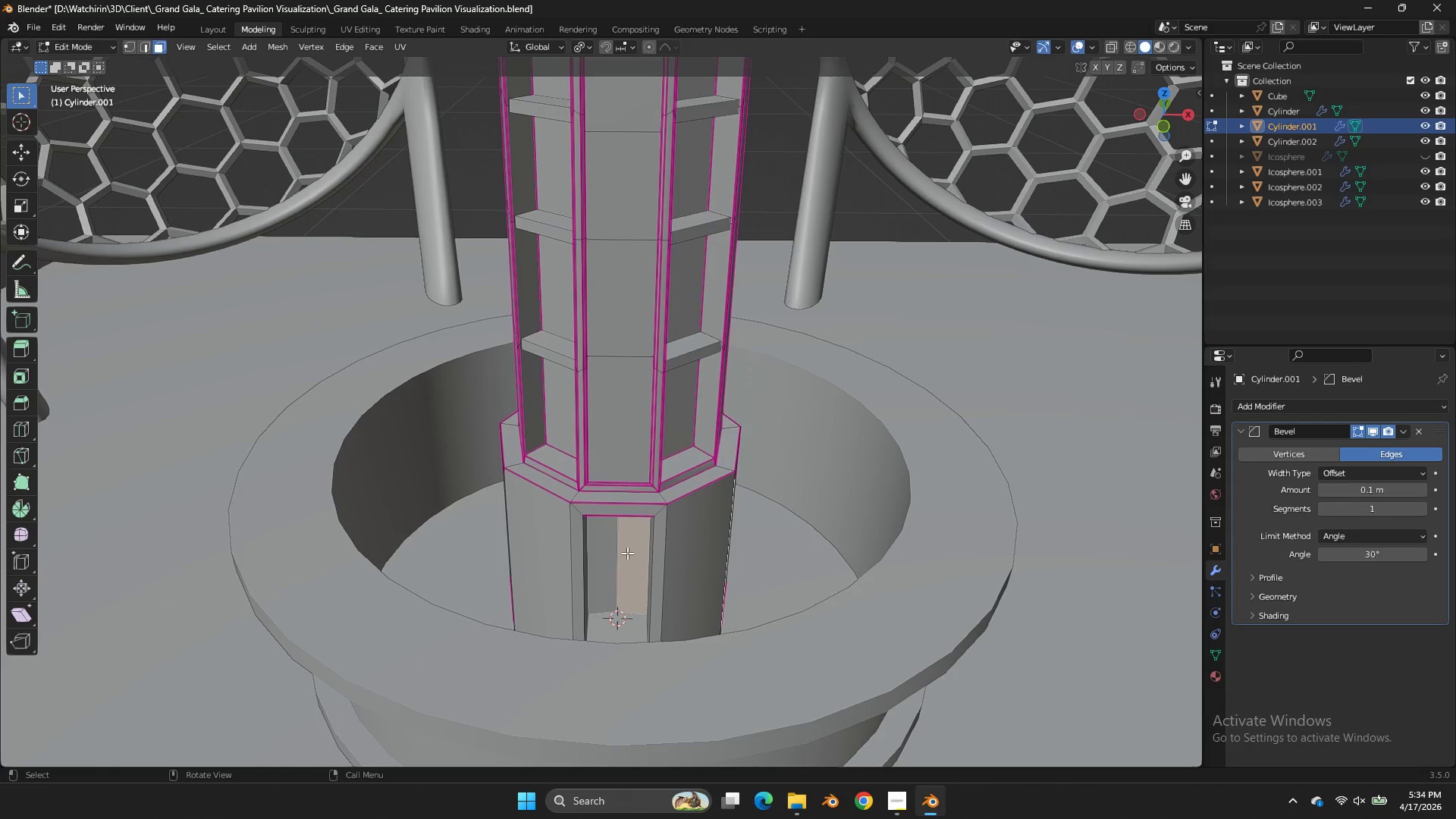 
left_click([615, 556])
 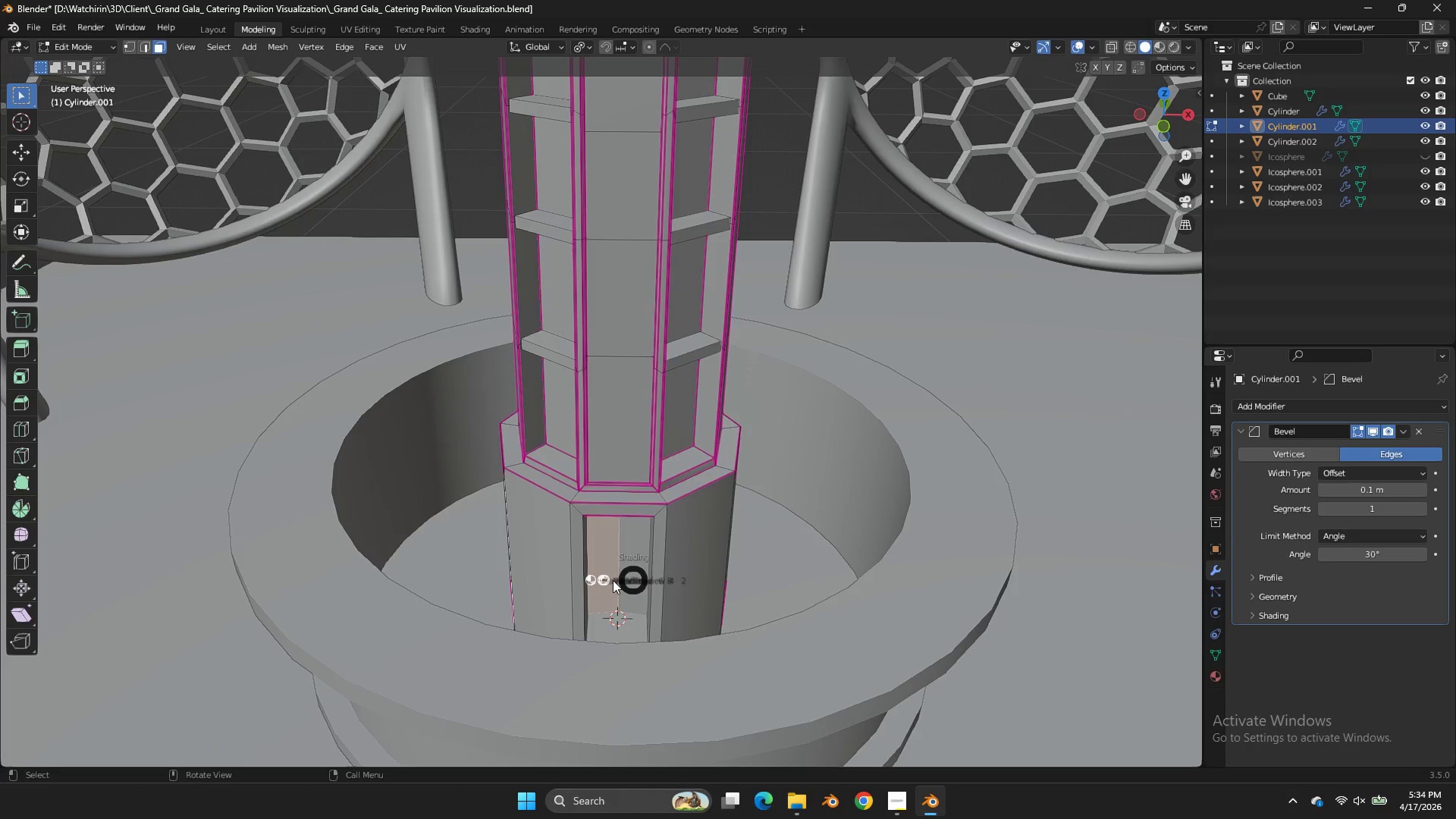 
key(Z)
 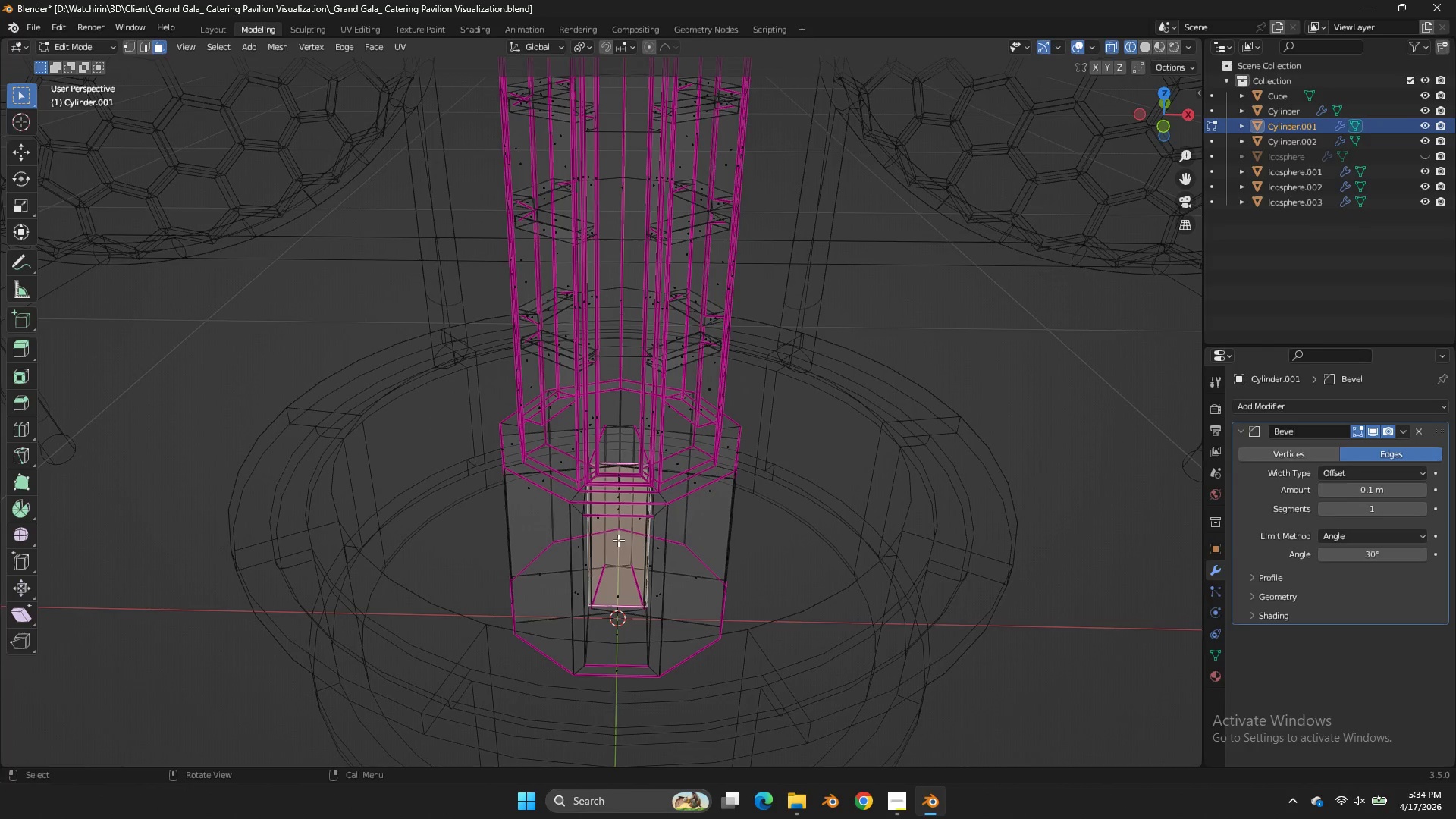 
double_click([620, 524])
 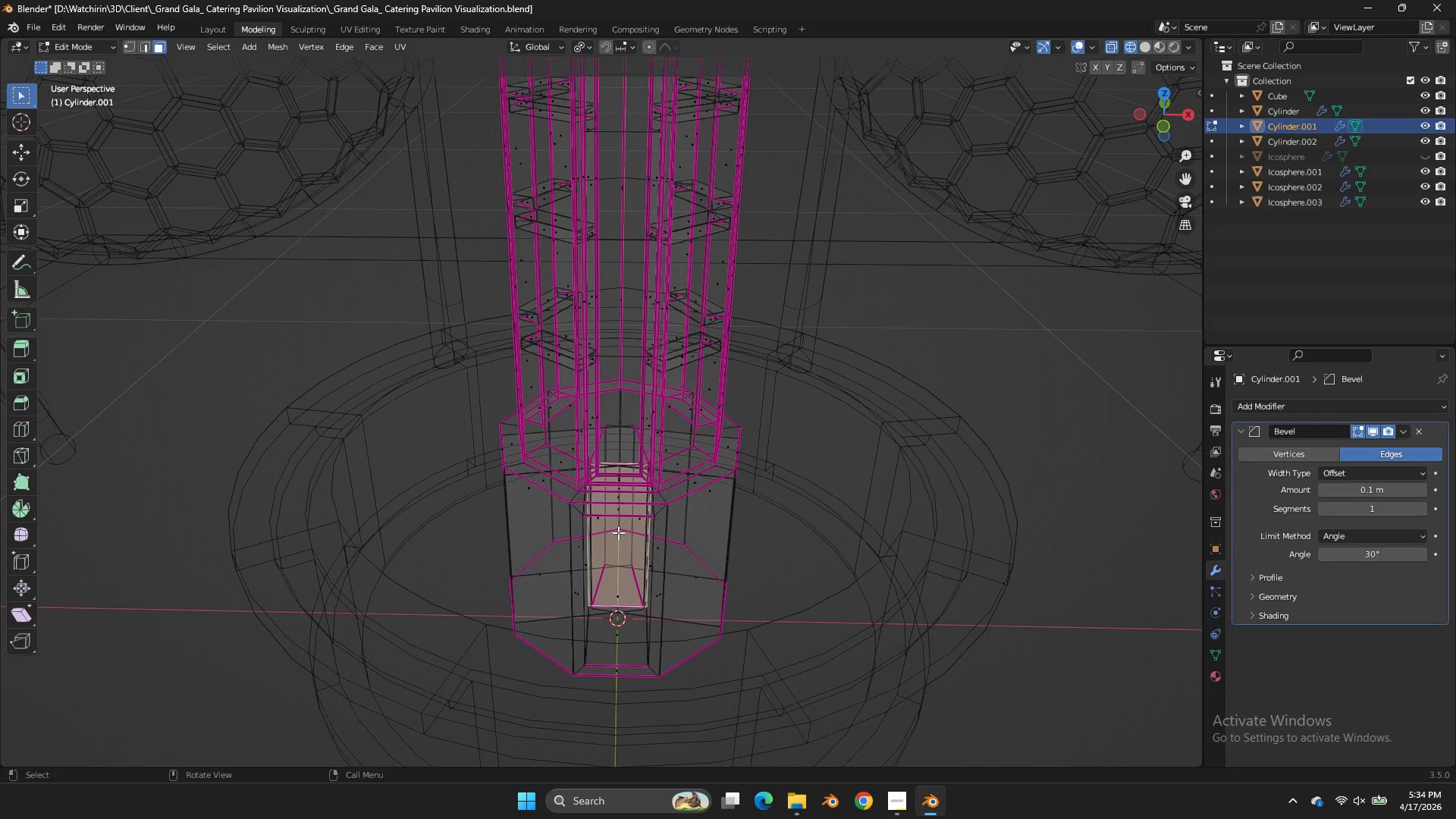 
type(zgy)
 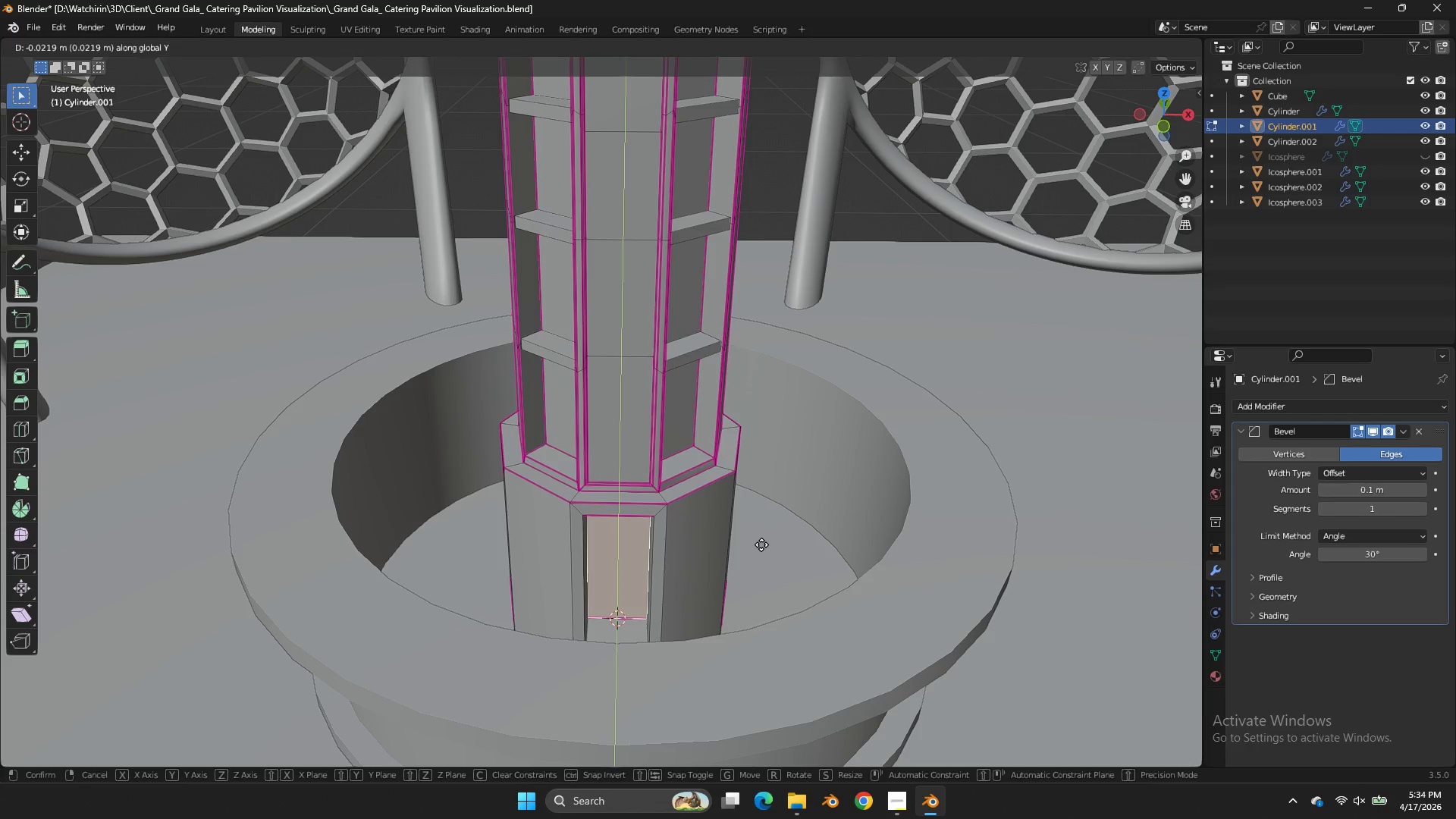 
left_click([761, 548])
 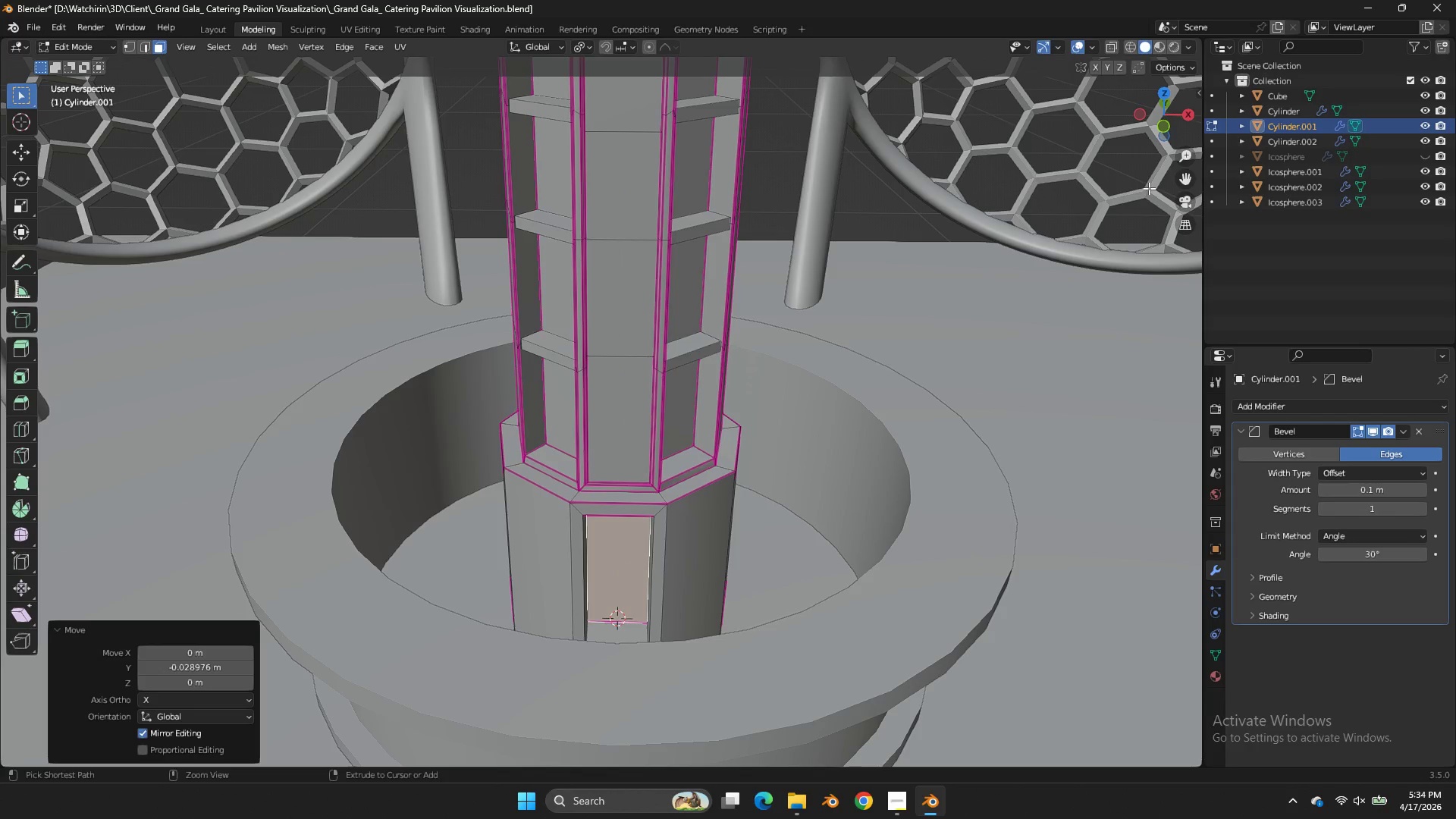 
key(Control+ControlLeft)
 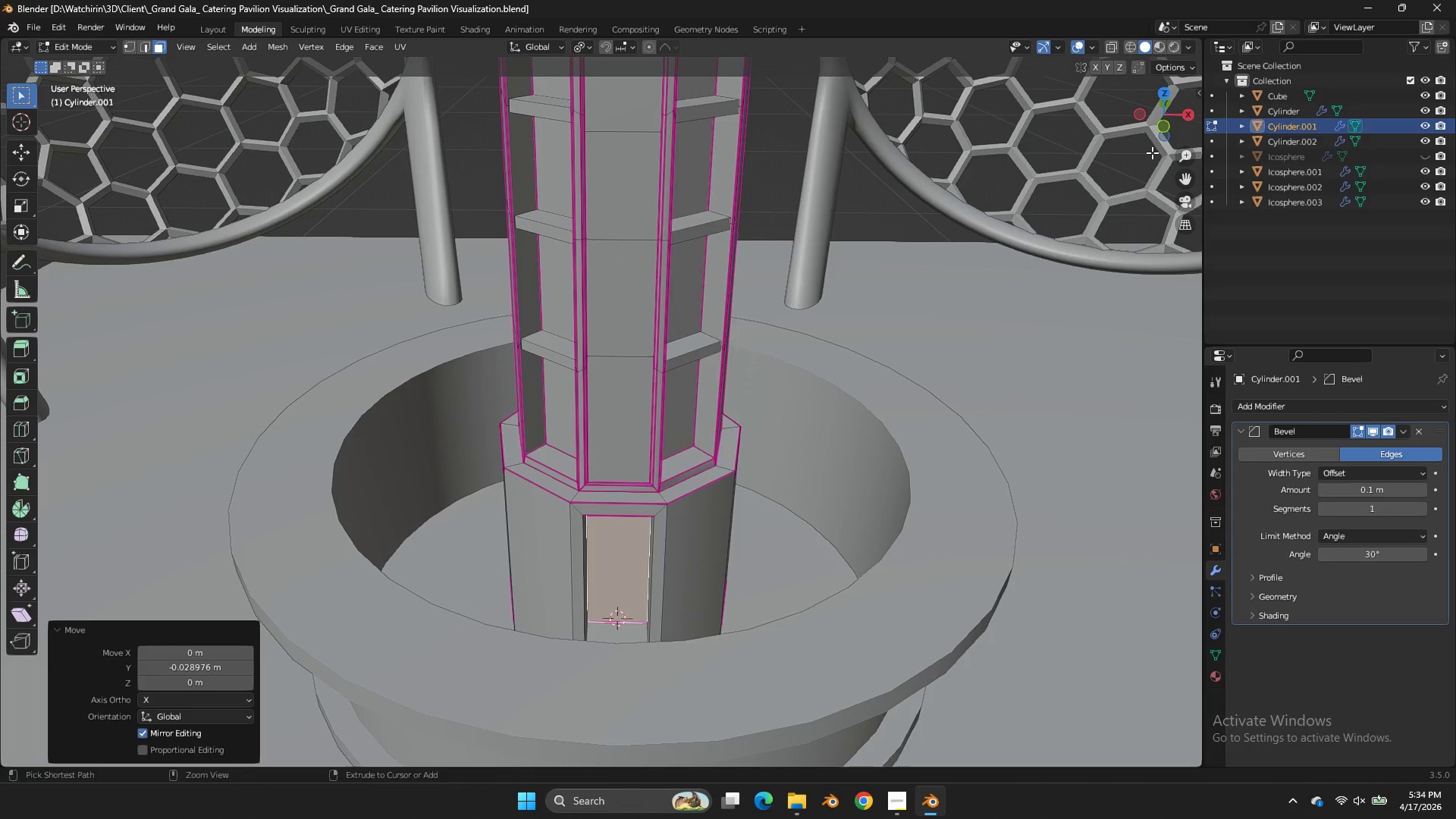 
key(Control+S)
 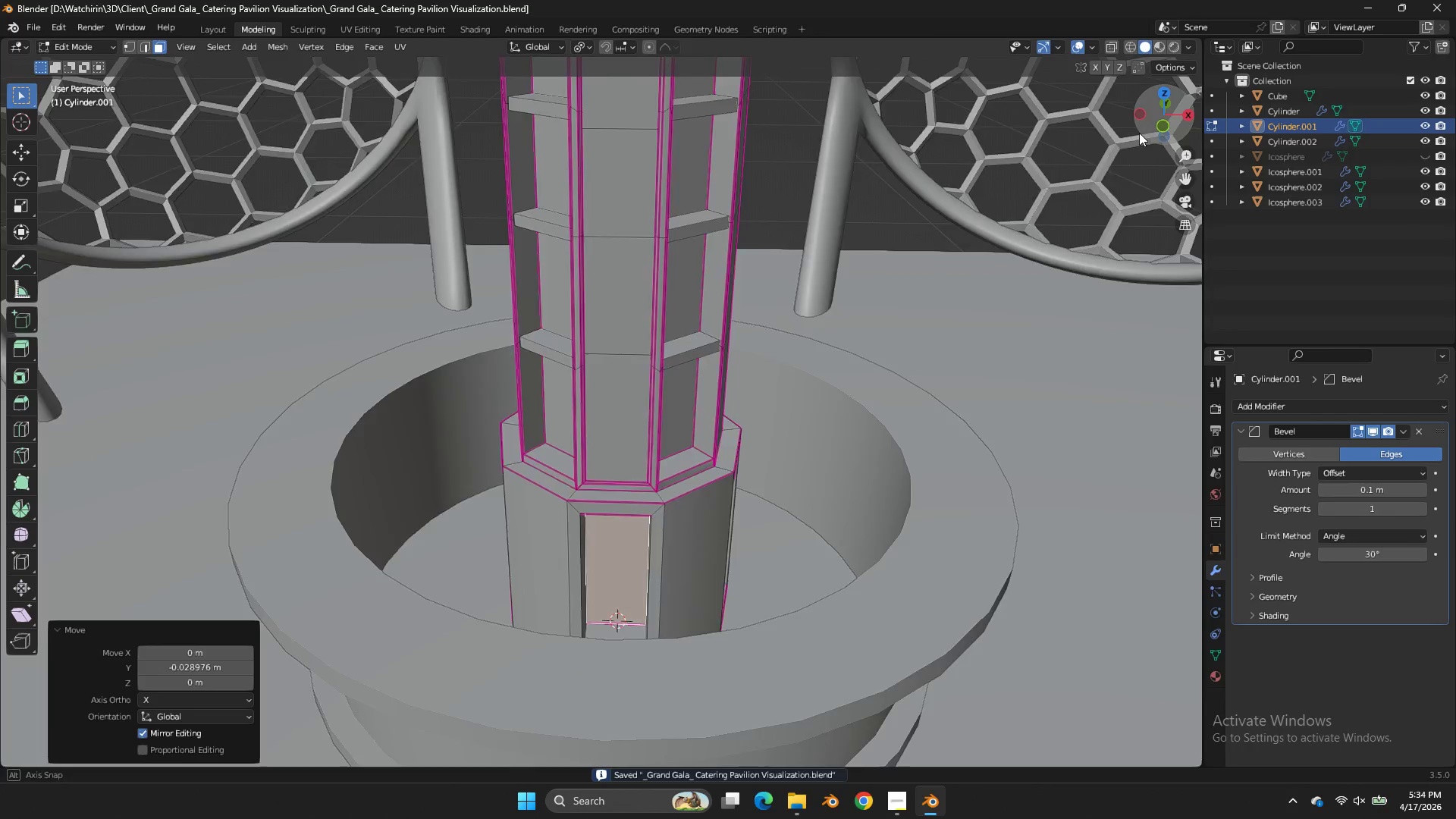 
left_click_drag(start_coordinate=[1149, 139], to_coordinate=[996, 116])
 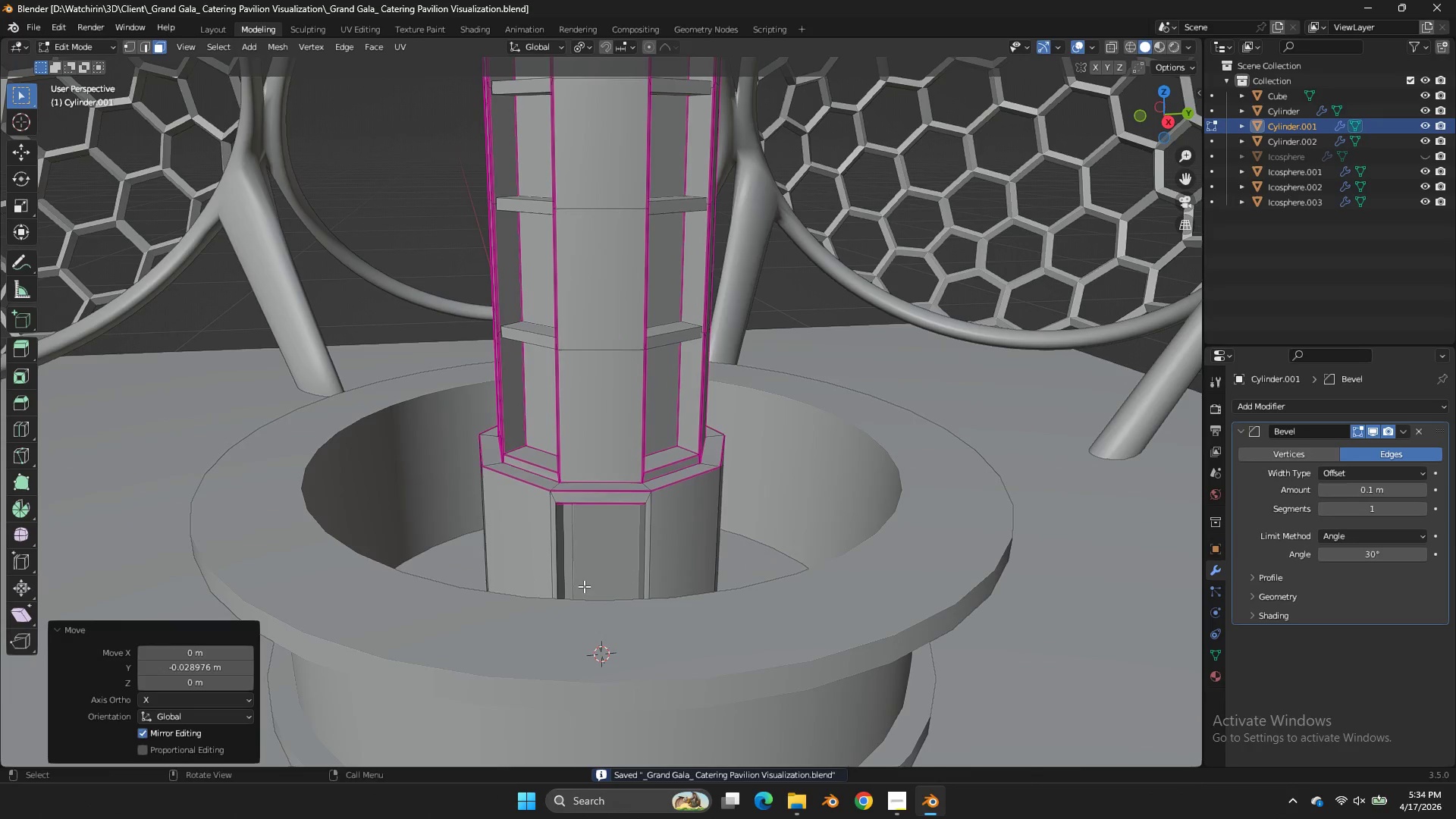 
left_click([584, 586])
 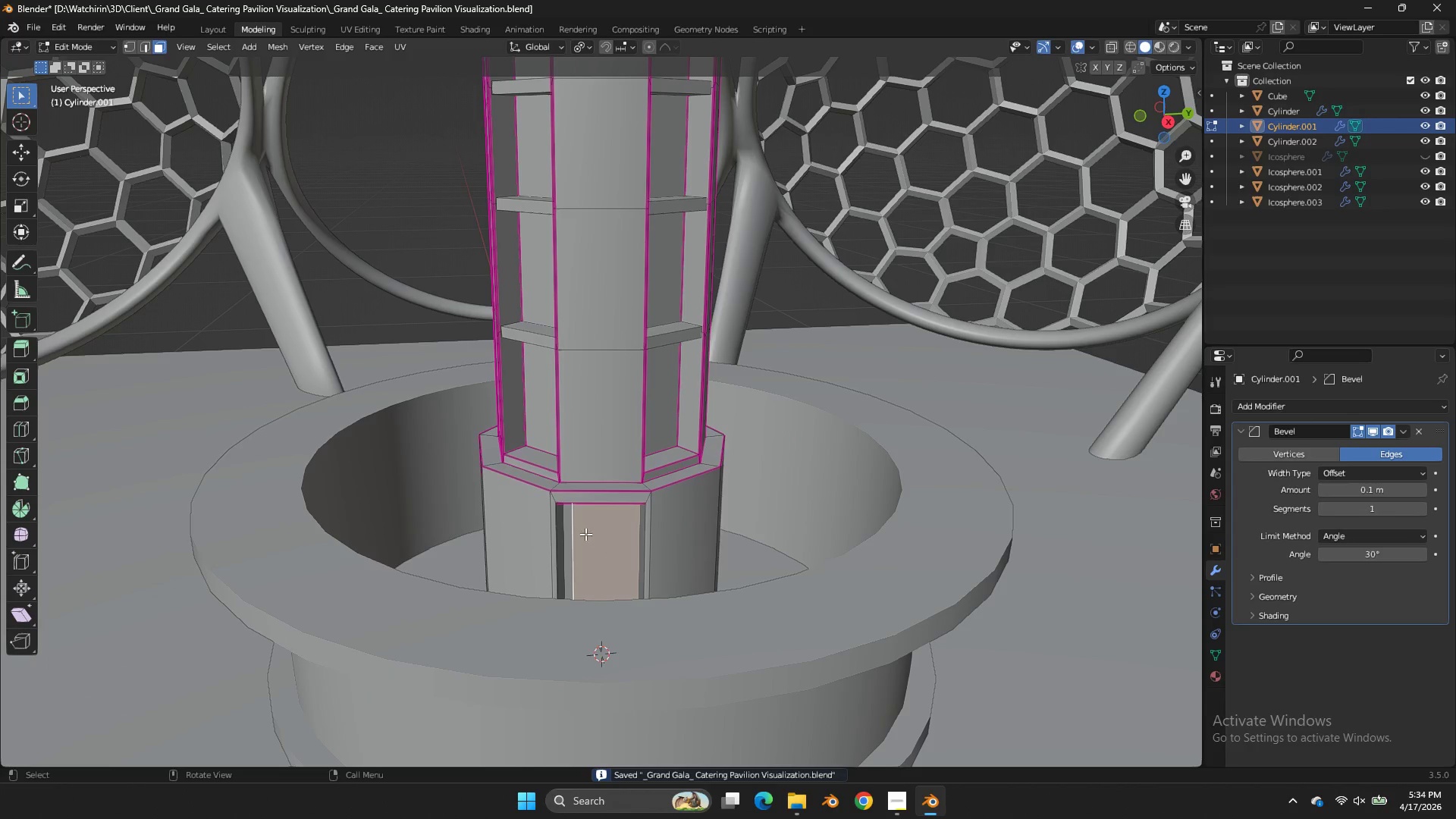 
hold_key(key=ShiftLeft, duration=0.78)
left_click([564, 519])
 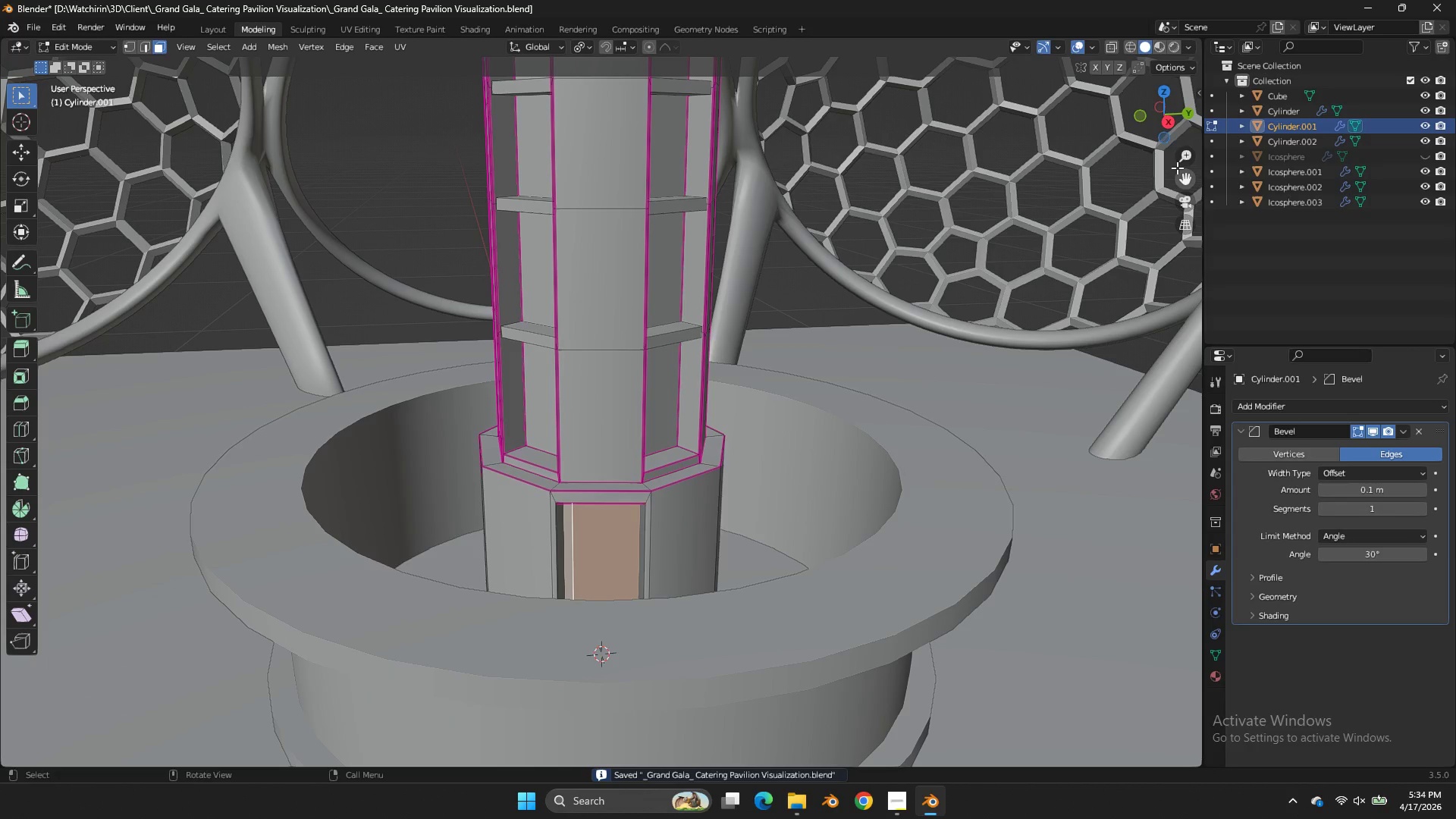 
left_click_drag(start_coordinate=[1167, 120], to_coordinate=[300, 121])
 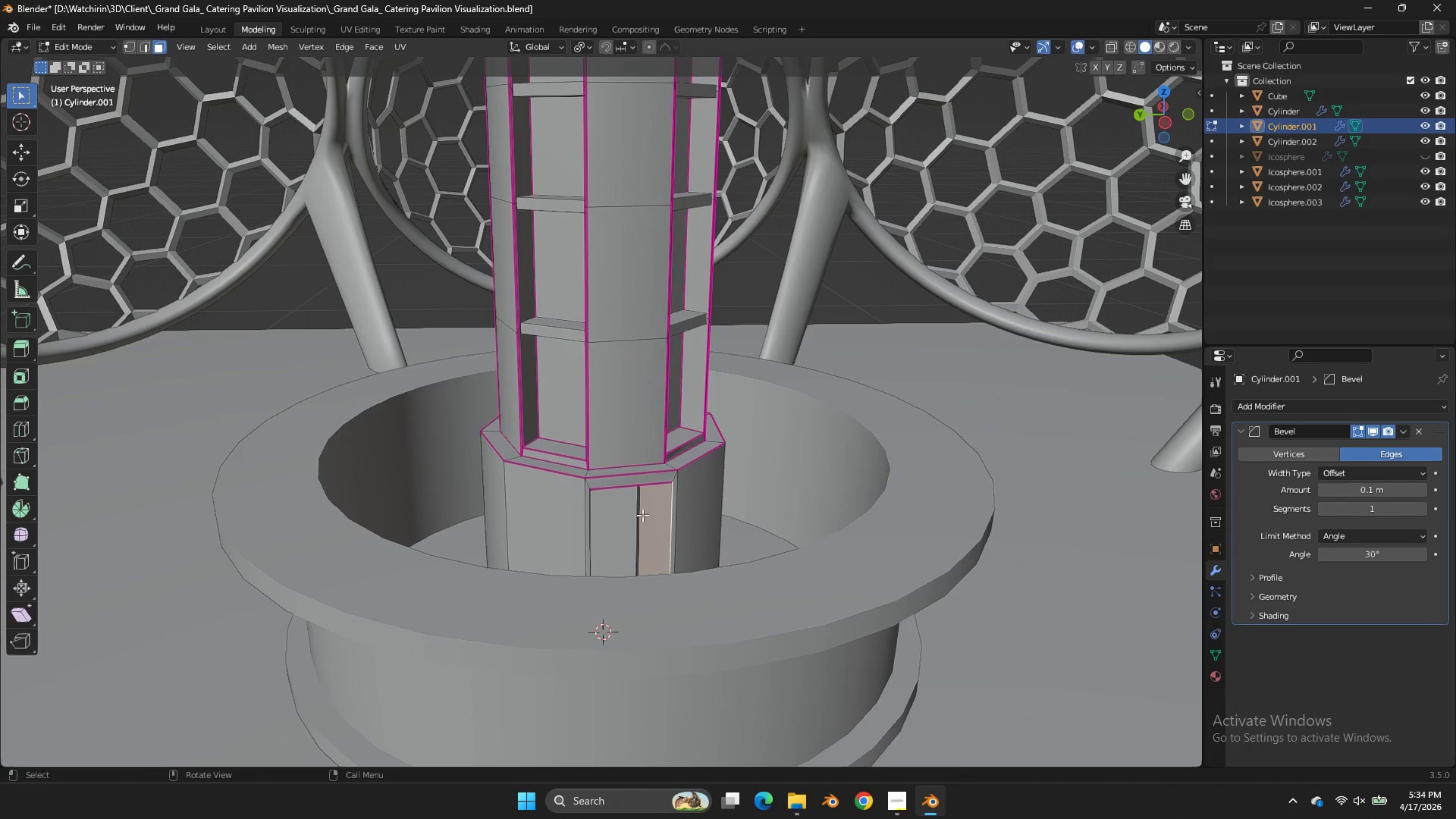 
left_click([634, 516])
 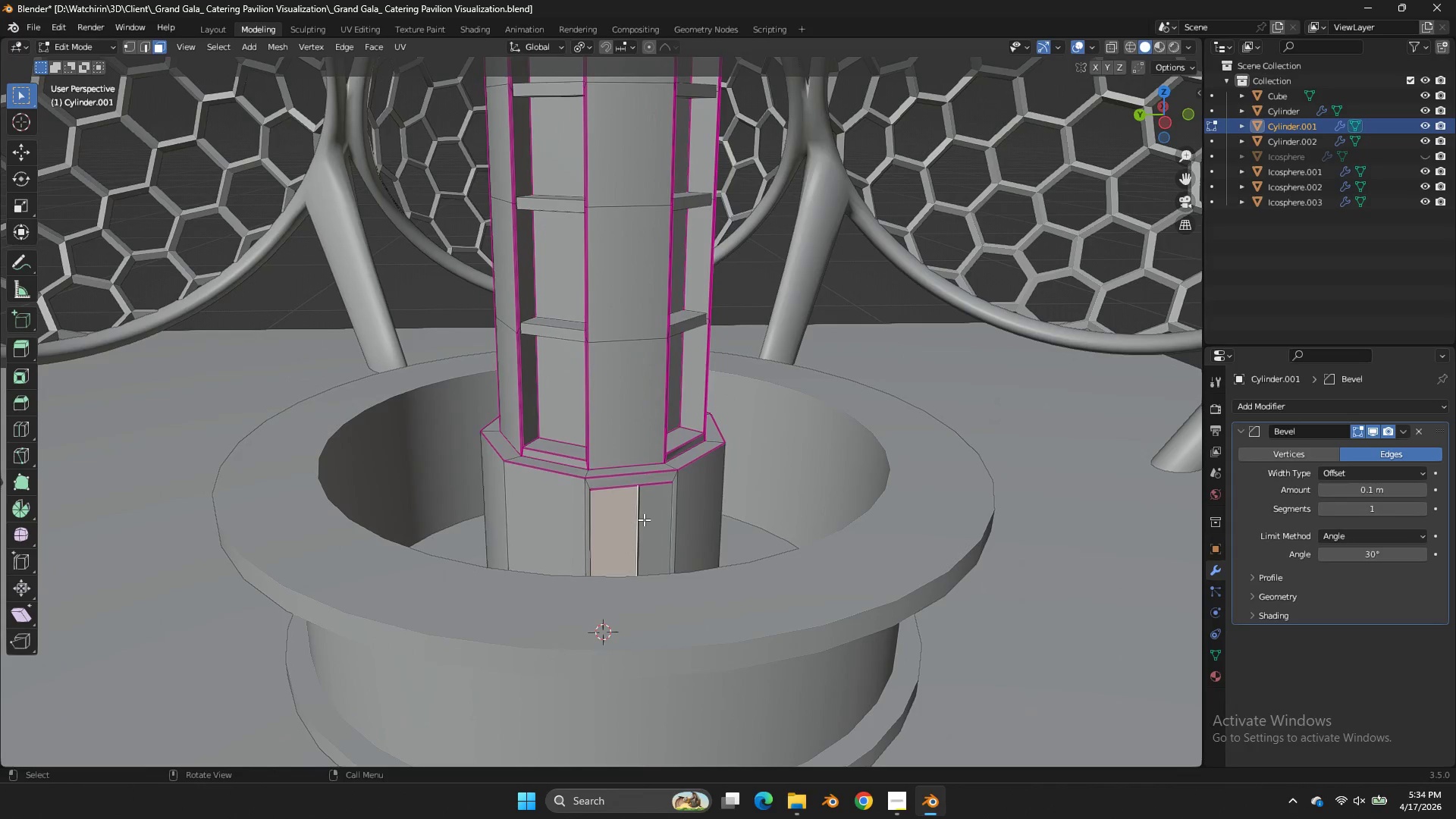 
key(Z)
 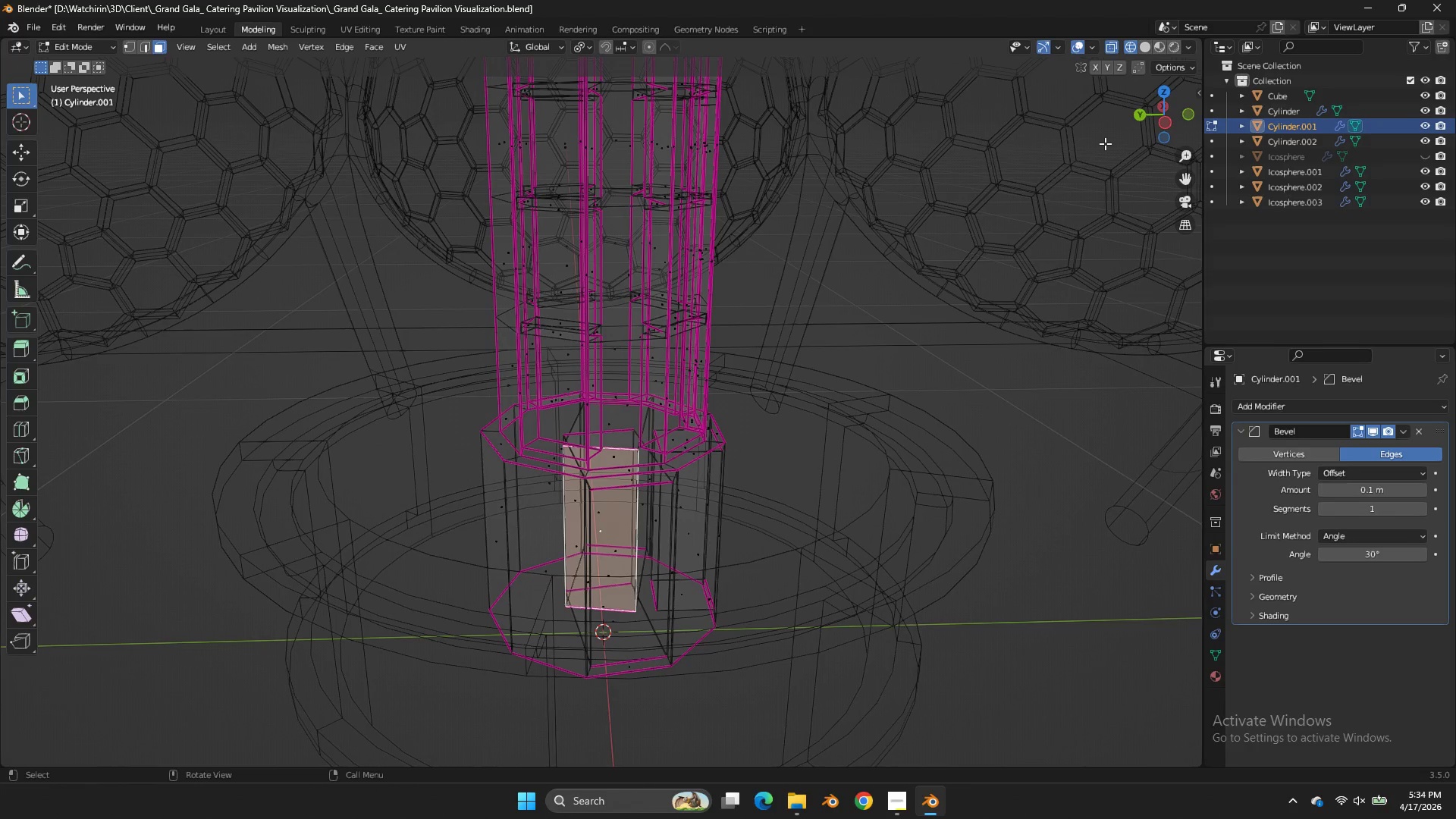 
left_click_drag(start_coordinate=[1142, 120], to_coordinate=[947, 131])
 